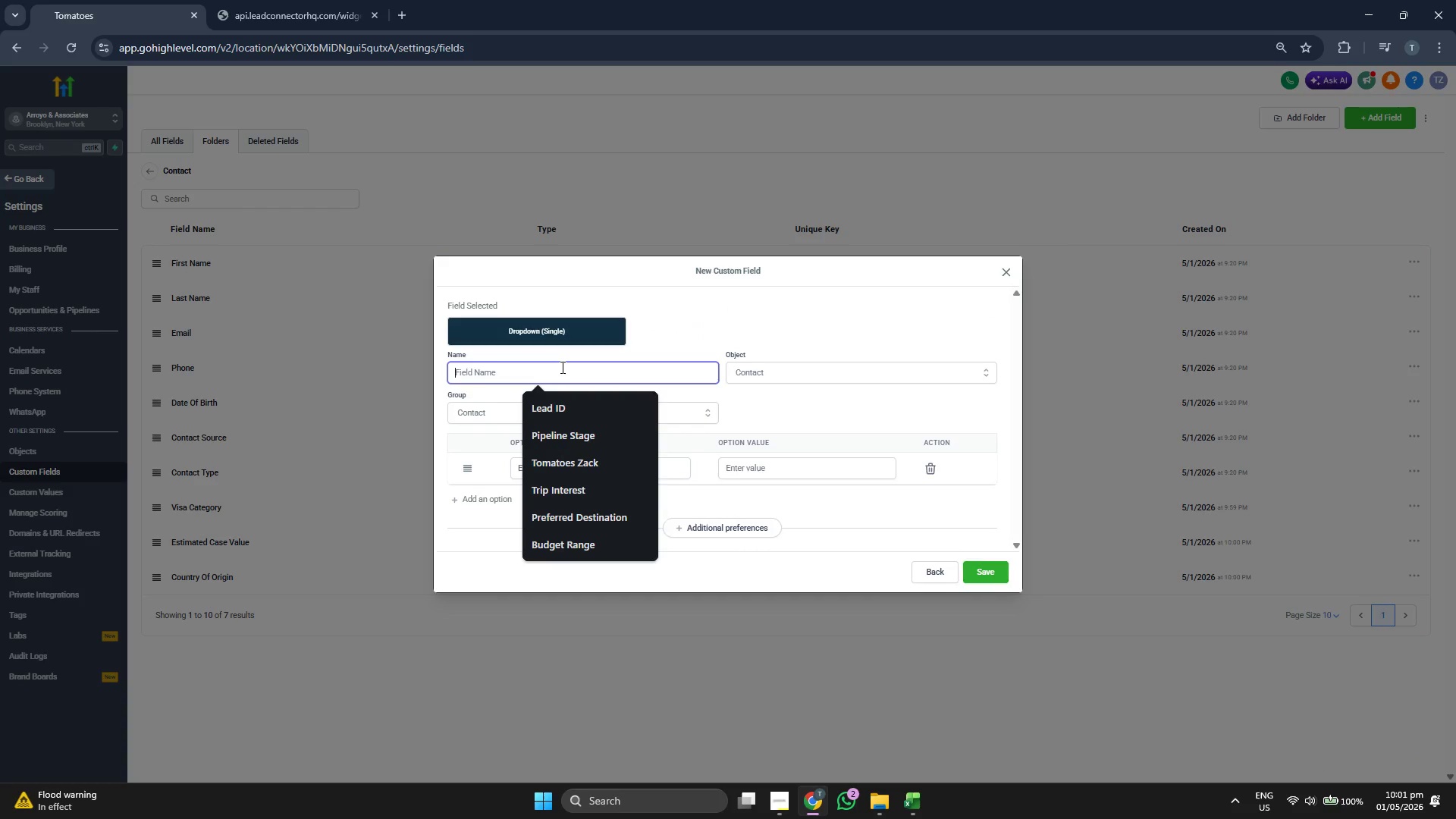 
key(Control+V)
 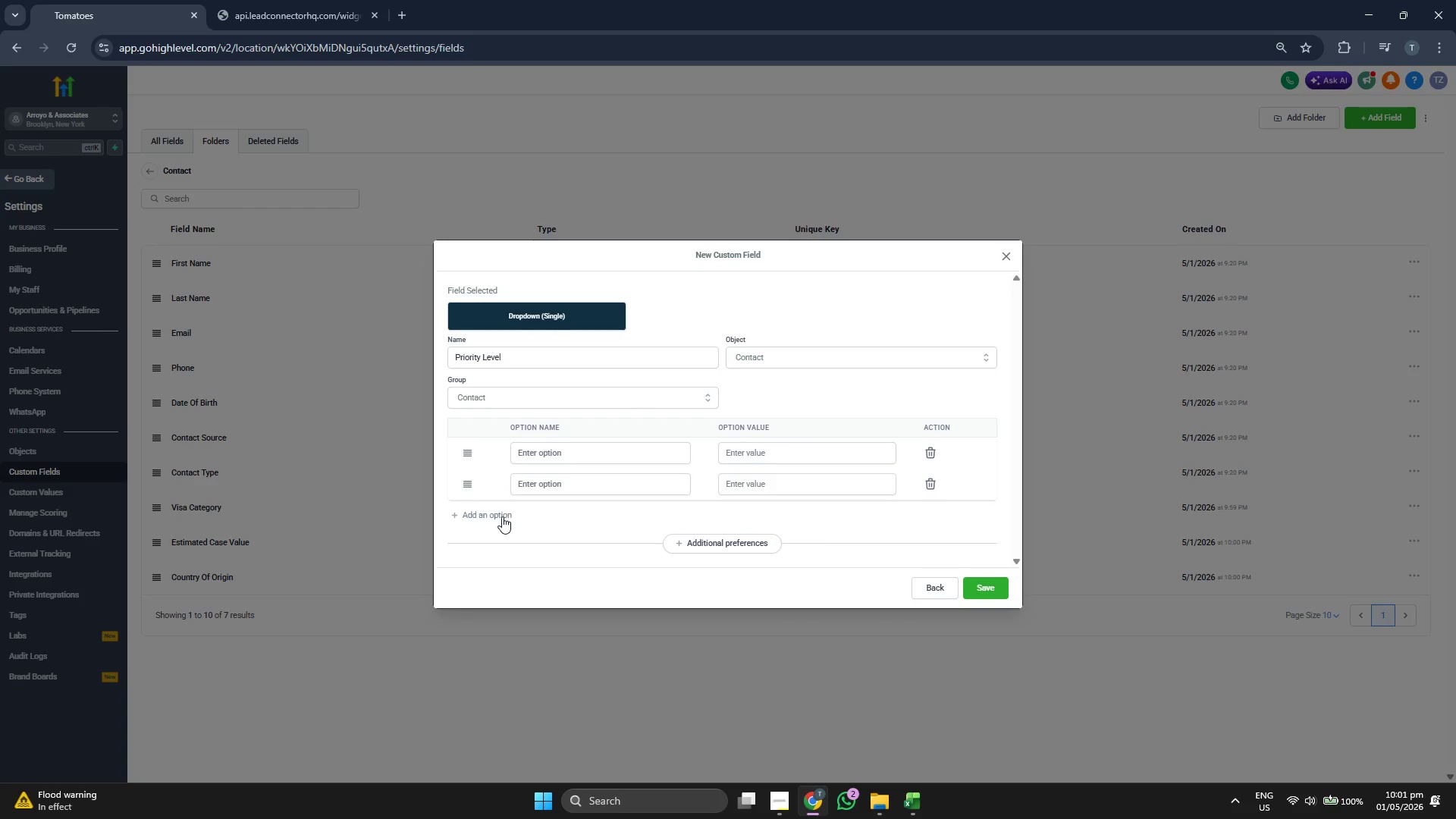 
scroll: coordinate [539, 469], scroll_direction: down, amount: 1.0
 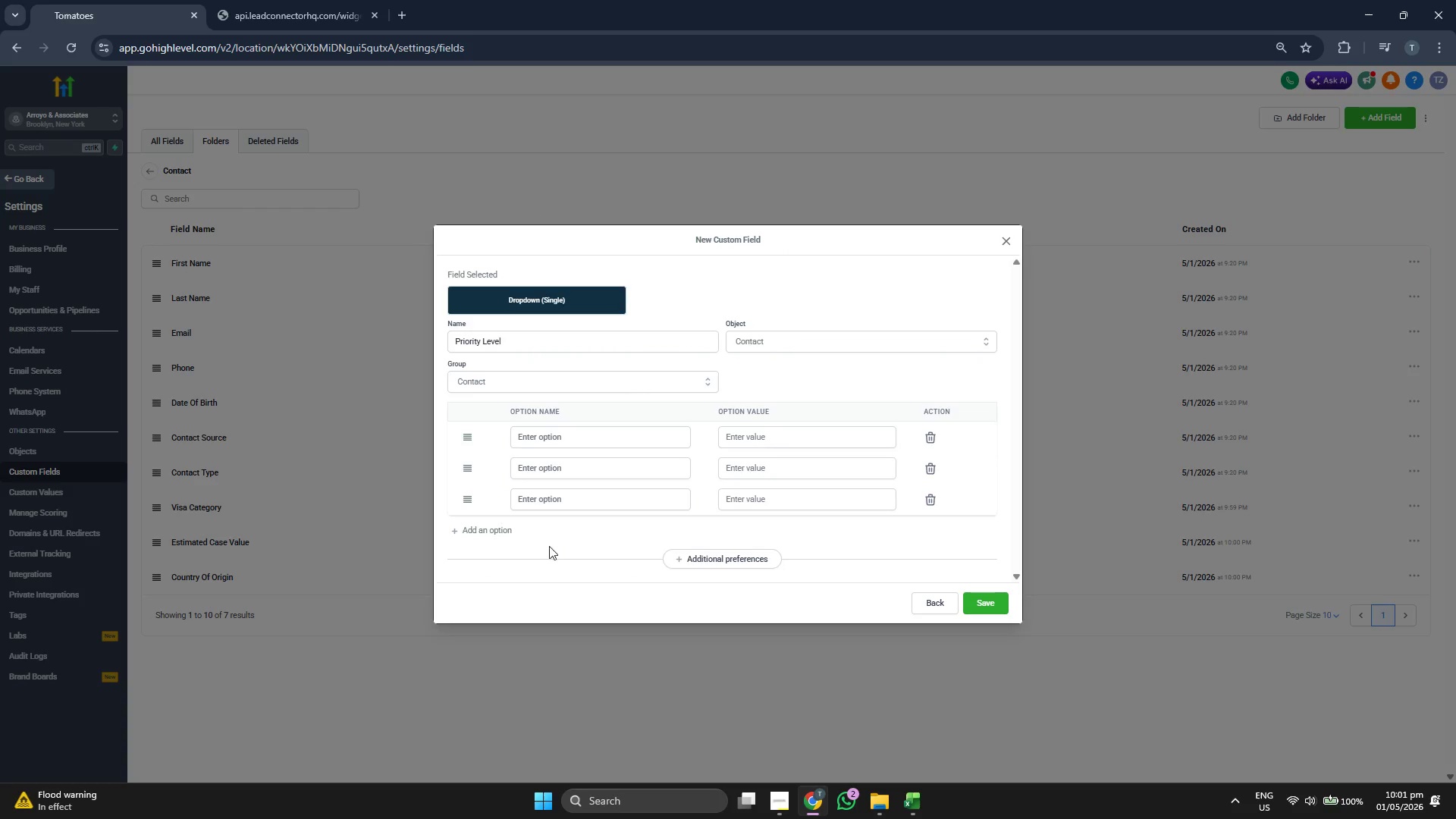 
left_click([538, 544])
 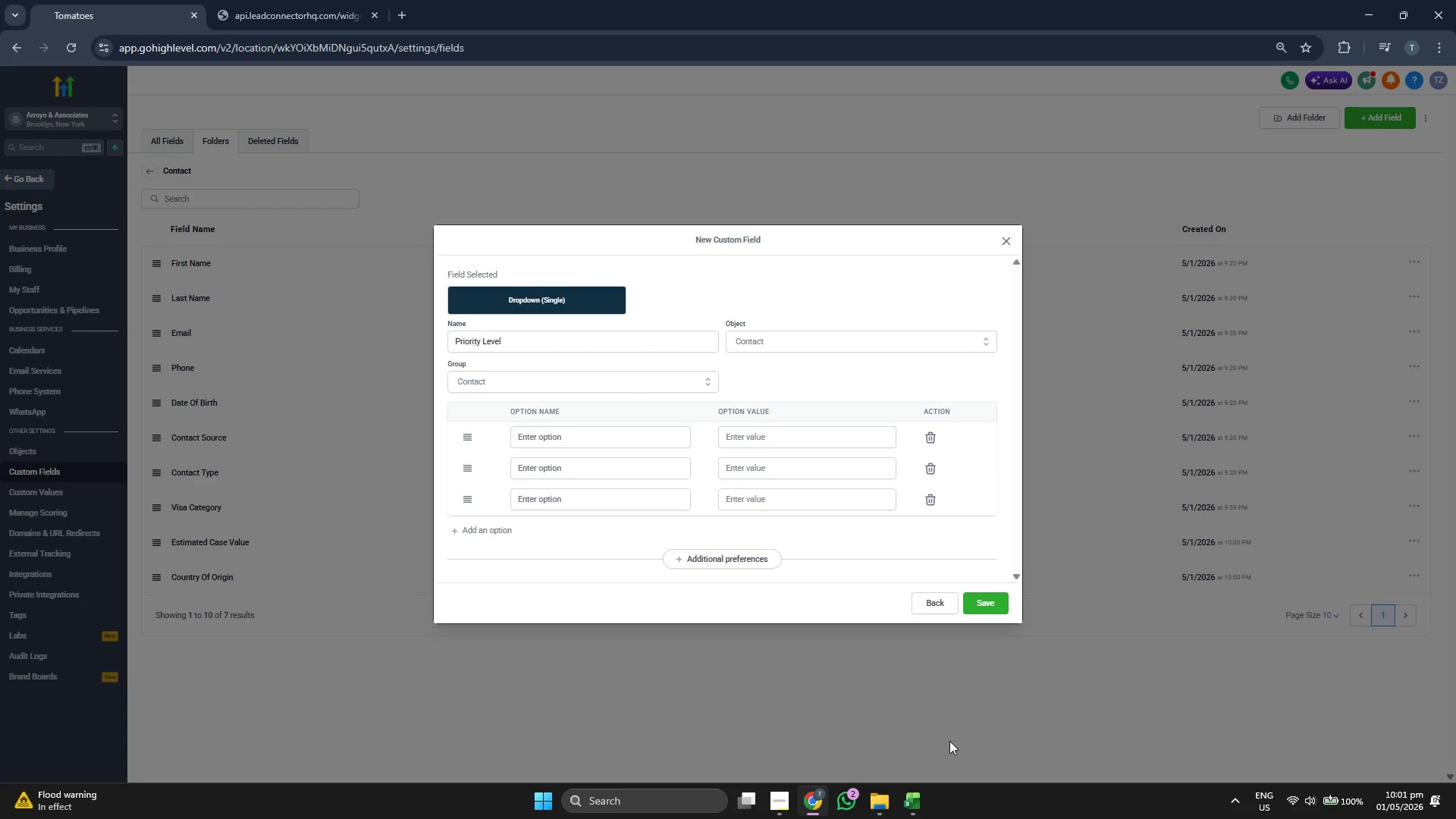 
key(ArrowDown)
 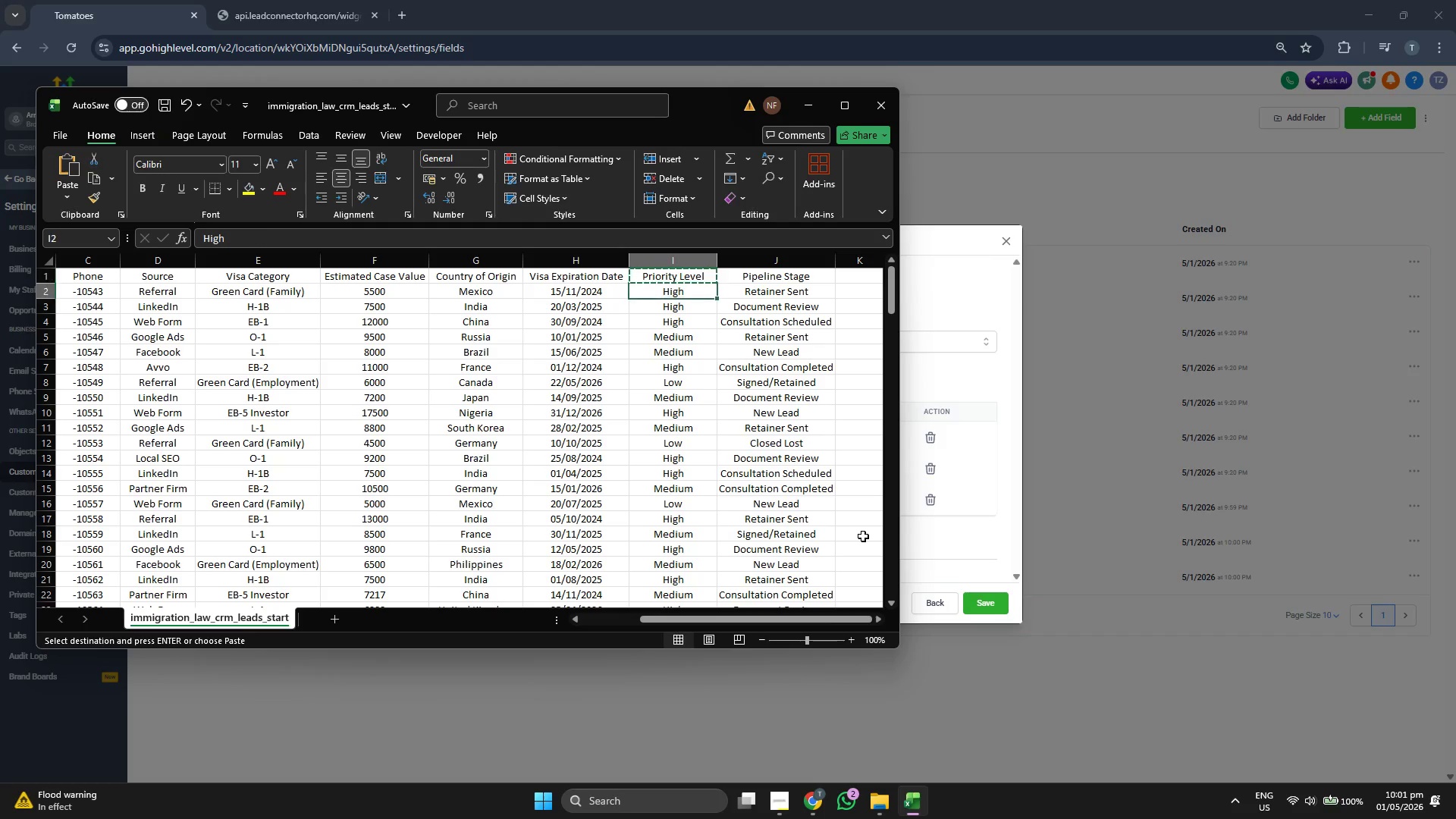 
key(Control+ControlLeft)
 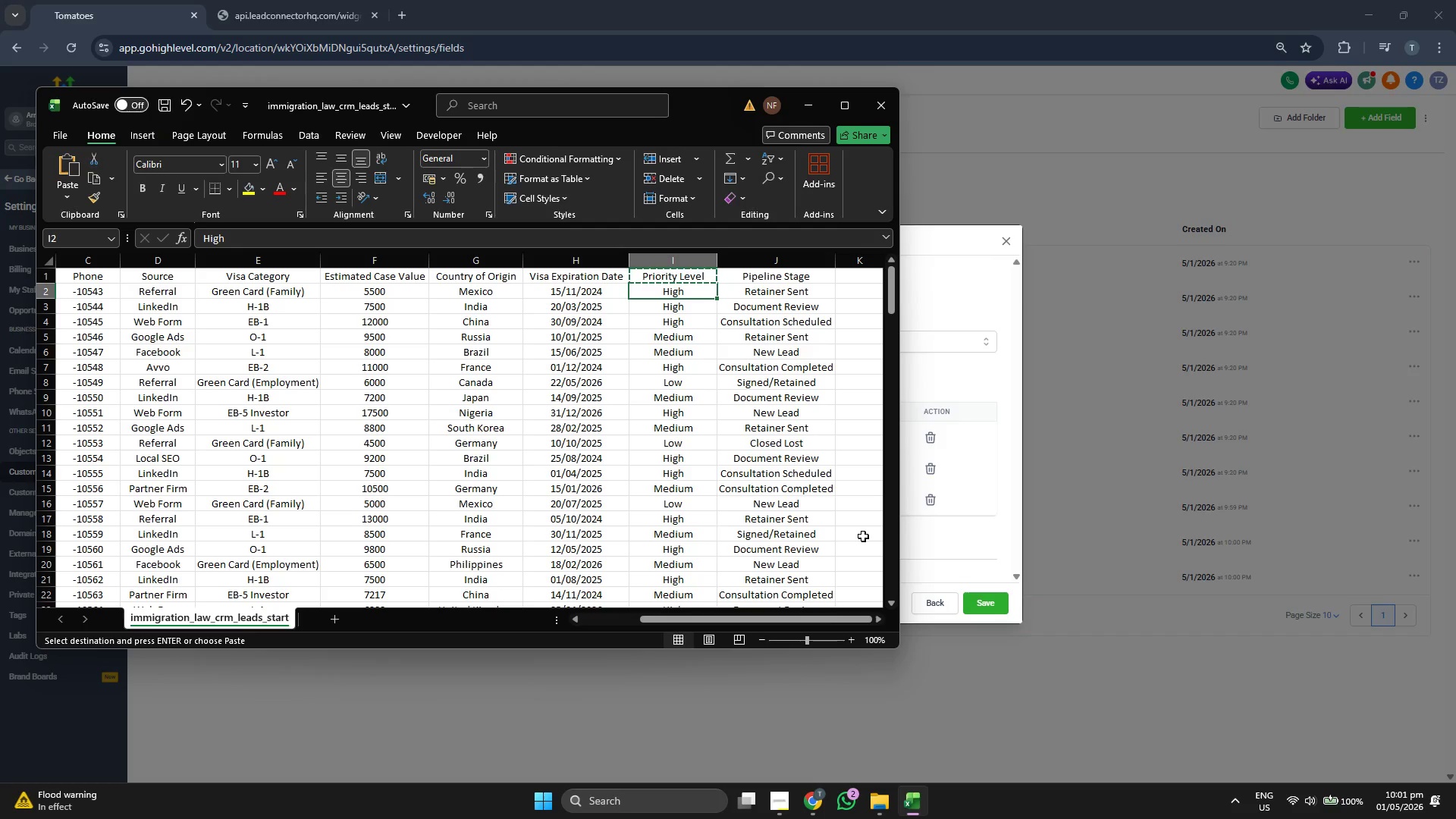 
key(Control+C)
 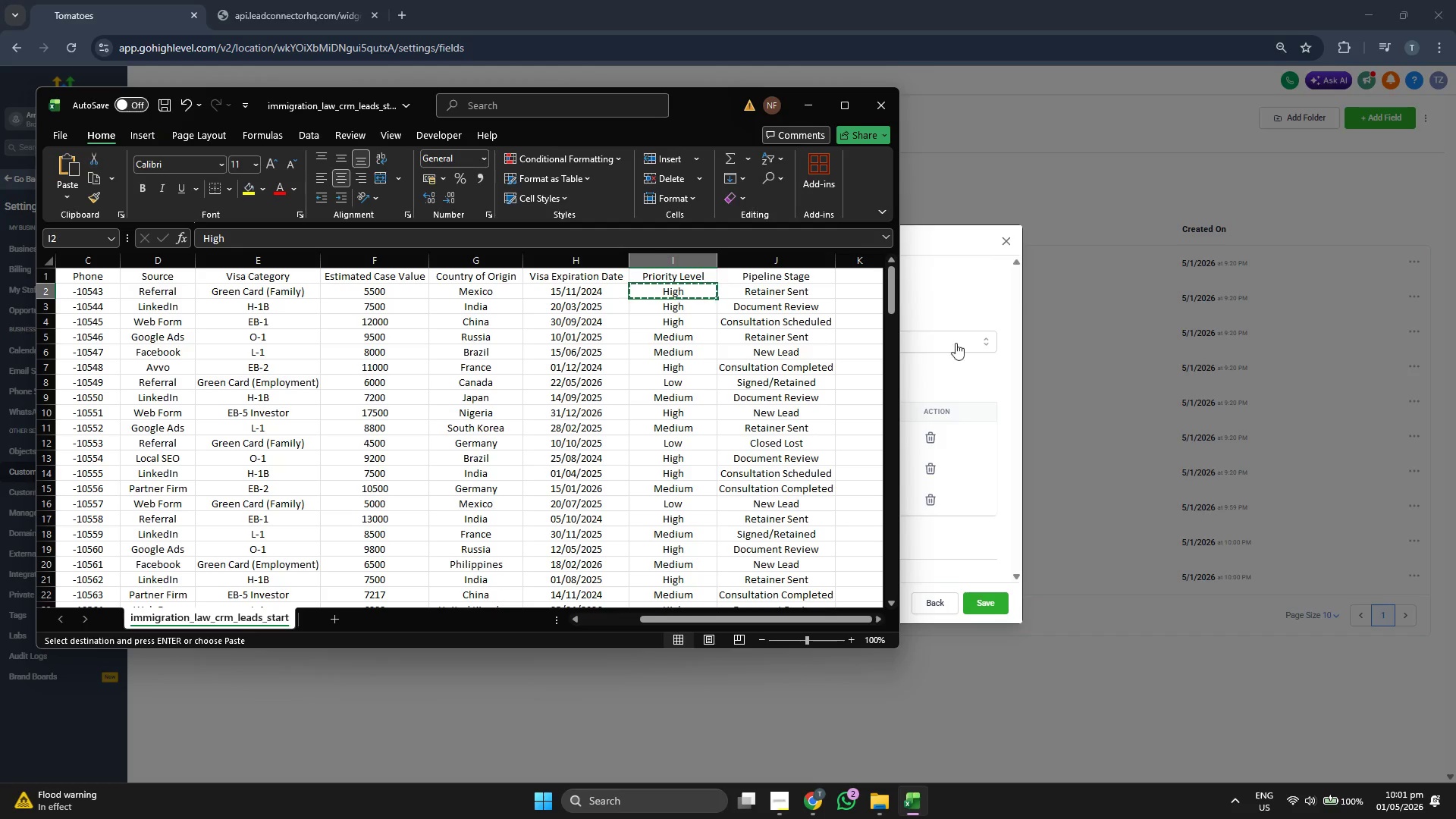 
left_click([968, 277])
 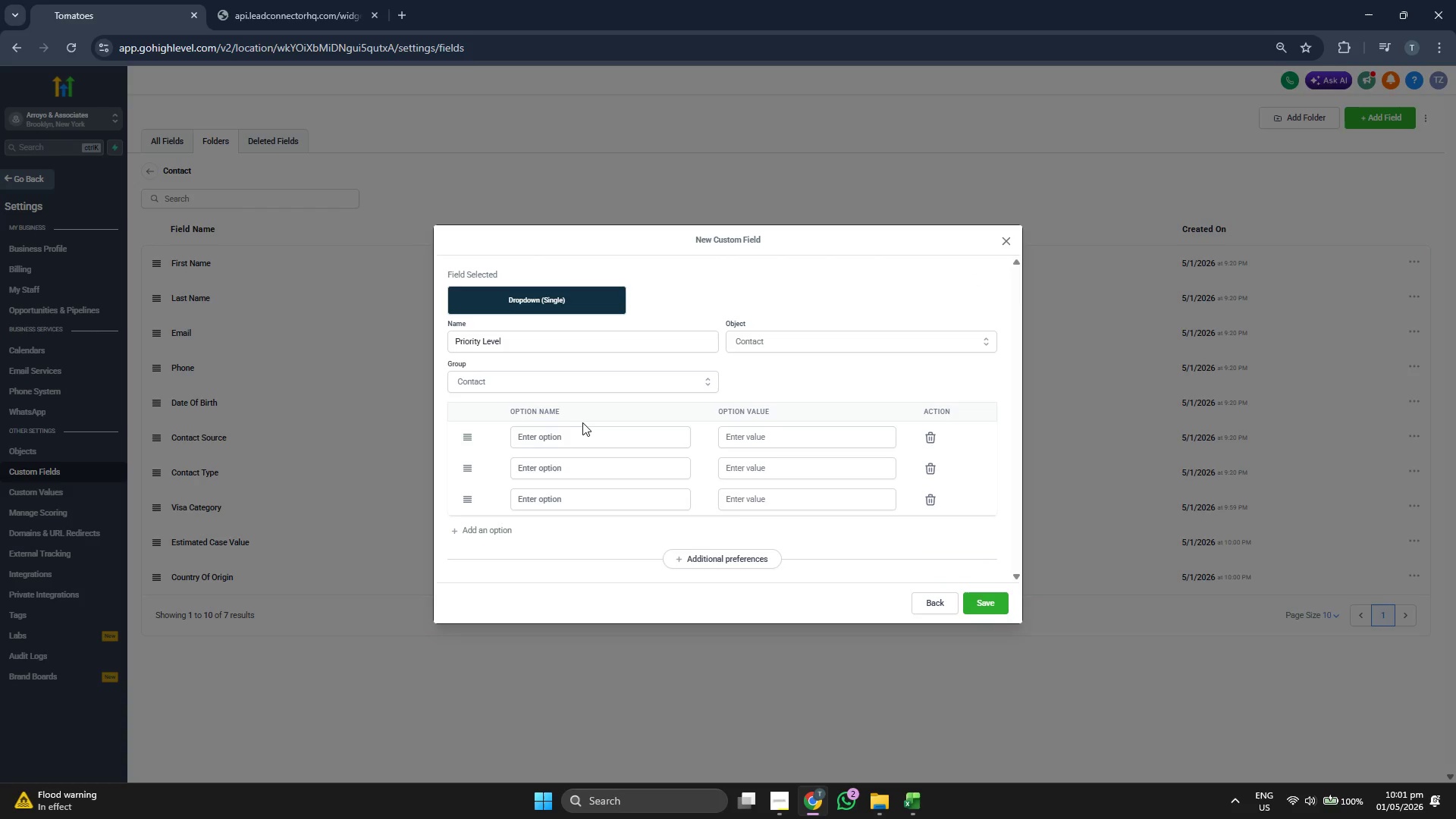 
key(Control+ControlLeft)
 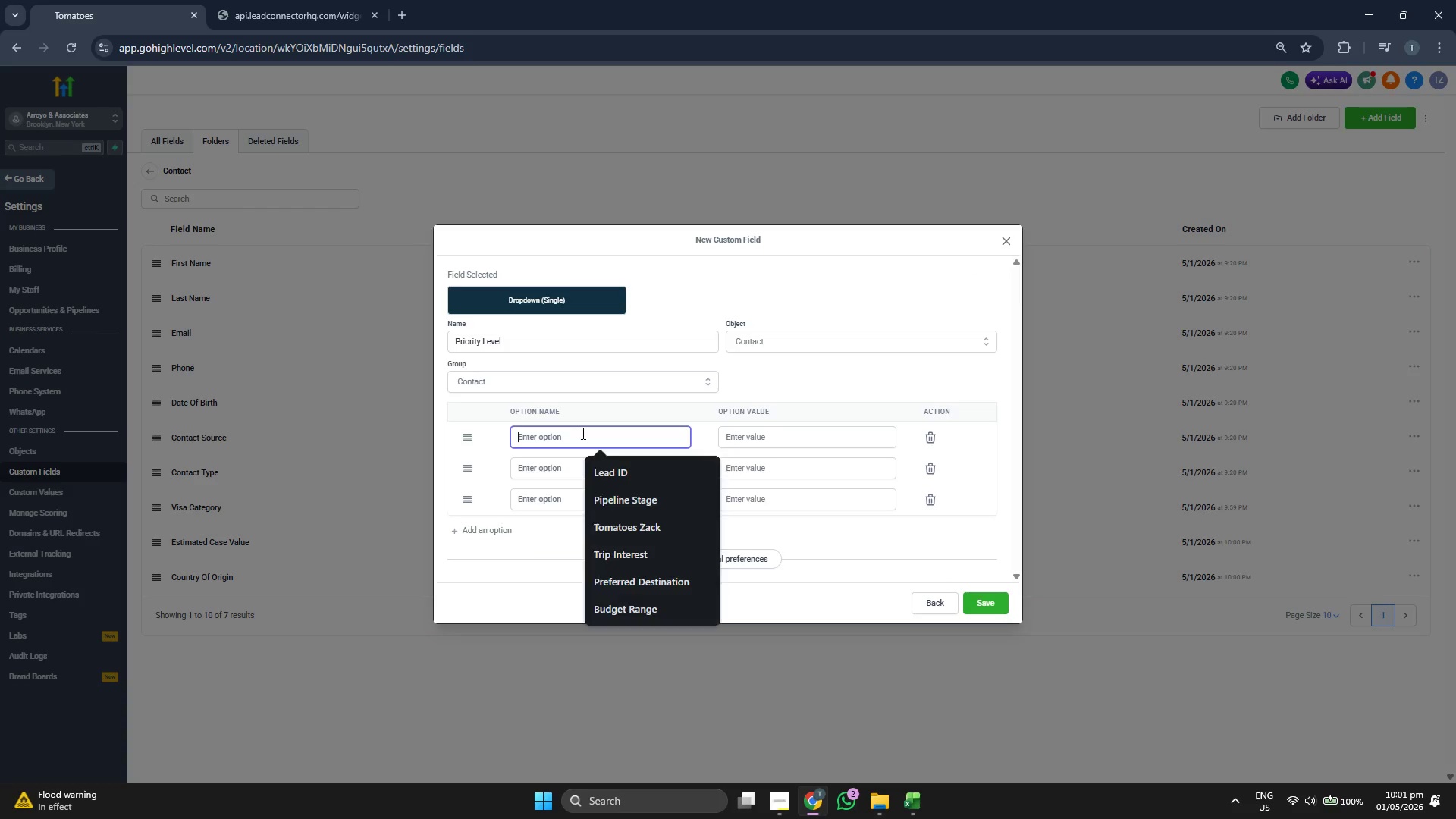 
key(Control+ControlLeft)
 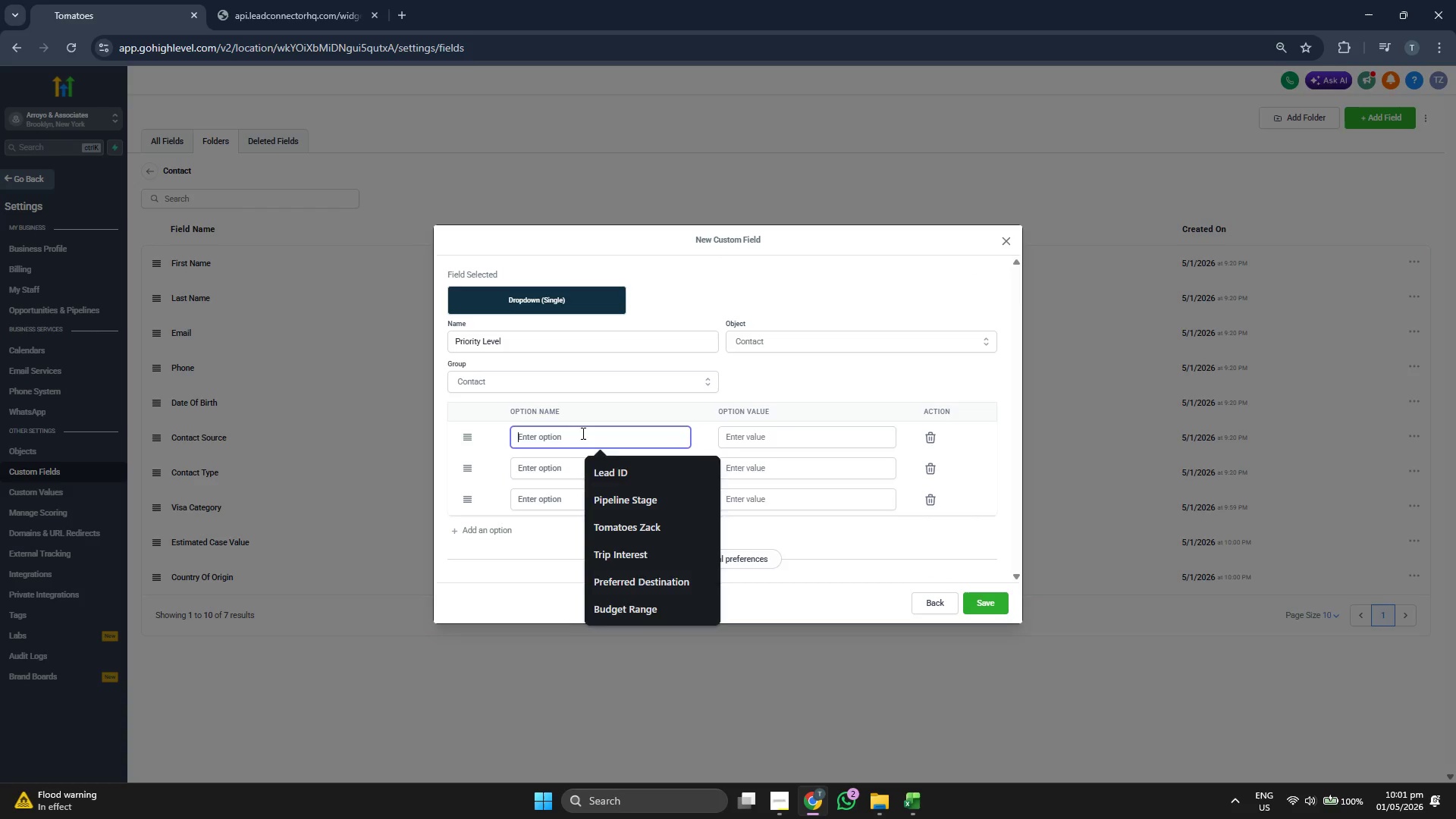 
key(Control+V)
 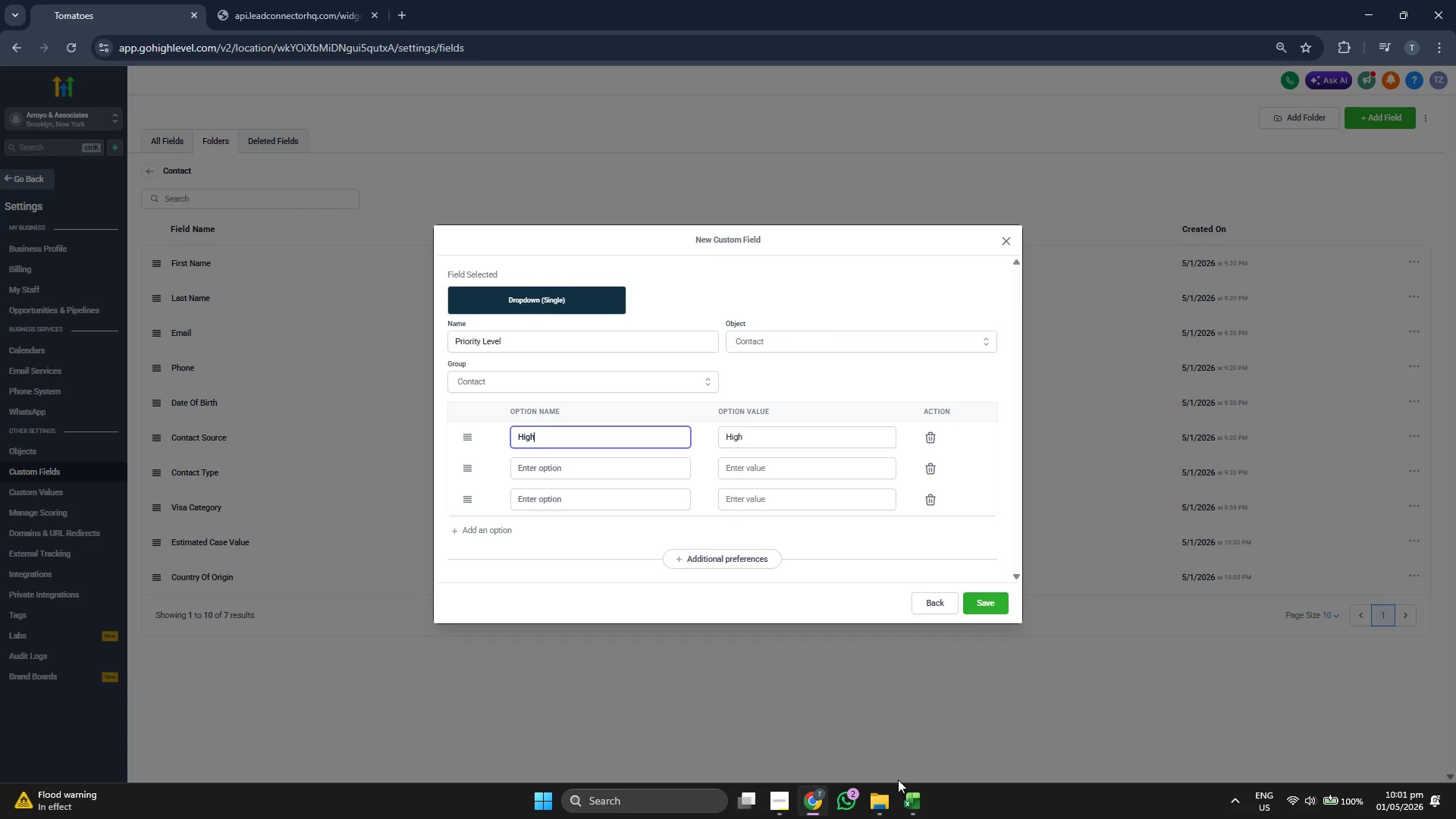 
left_click([904, 802])
 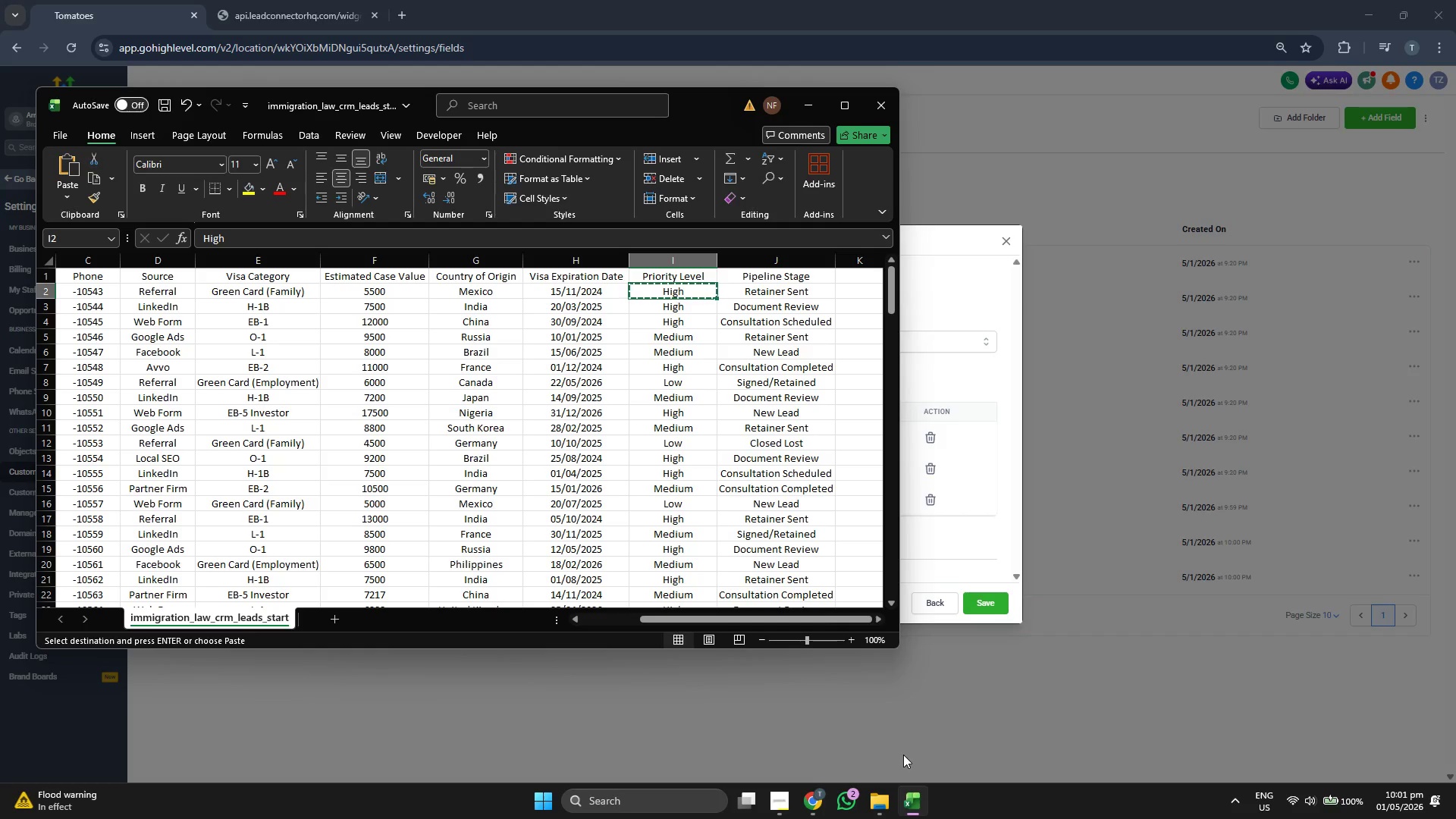 
key(ArrowDown)
 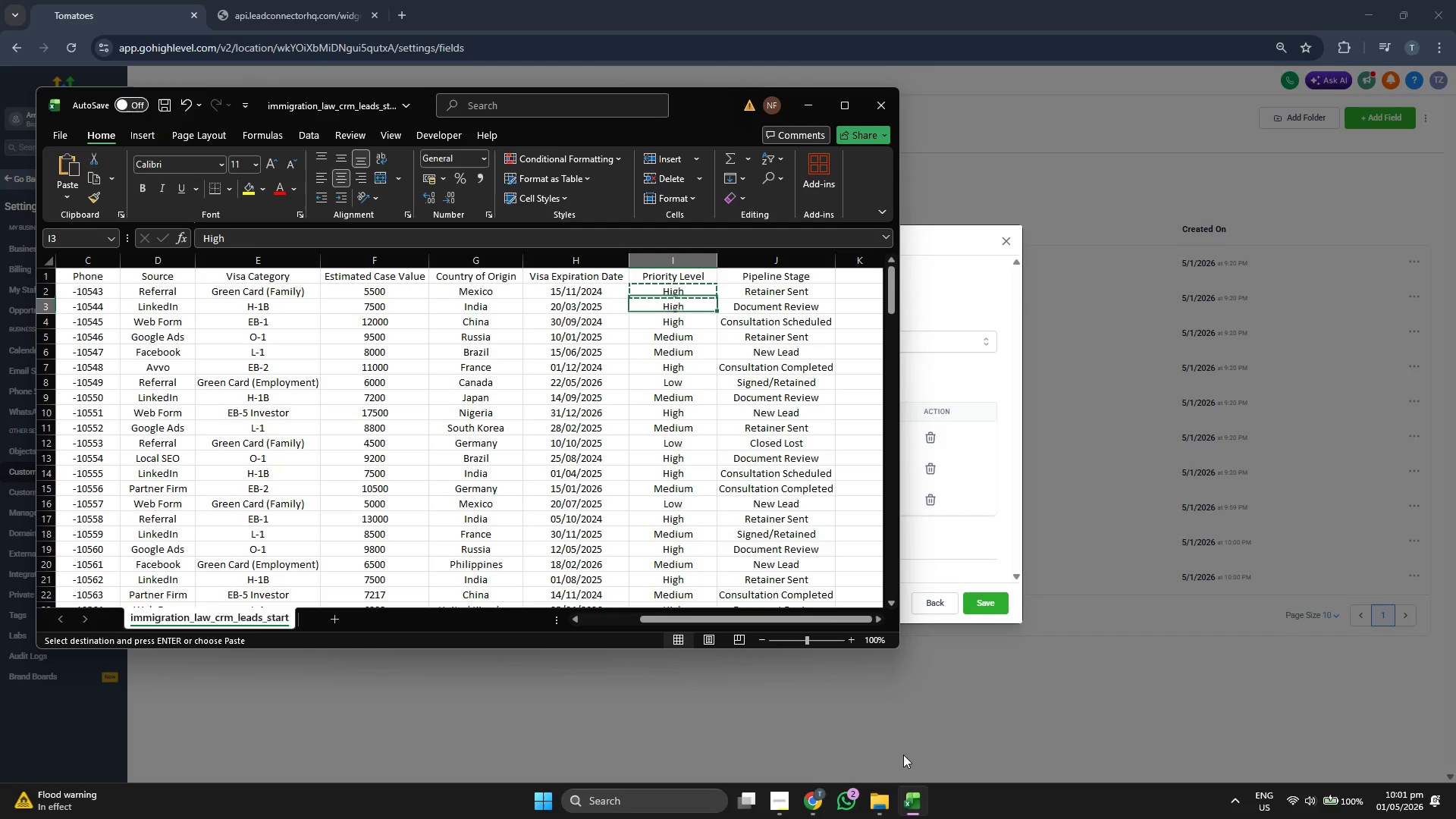 
key(ArrowDown)
 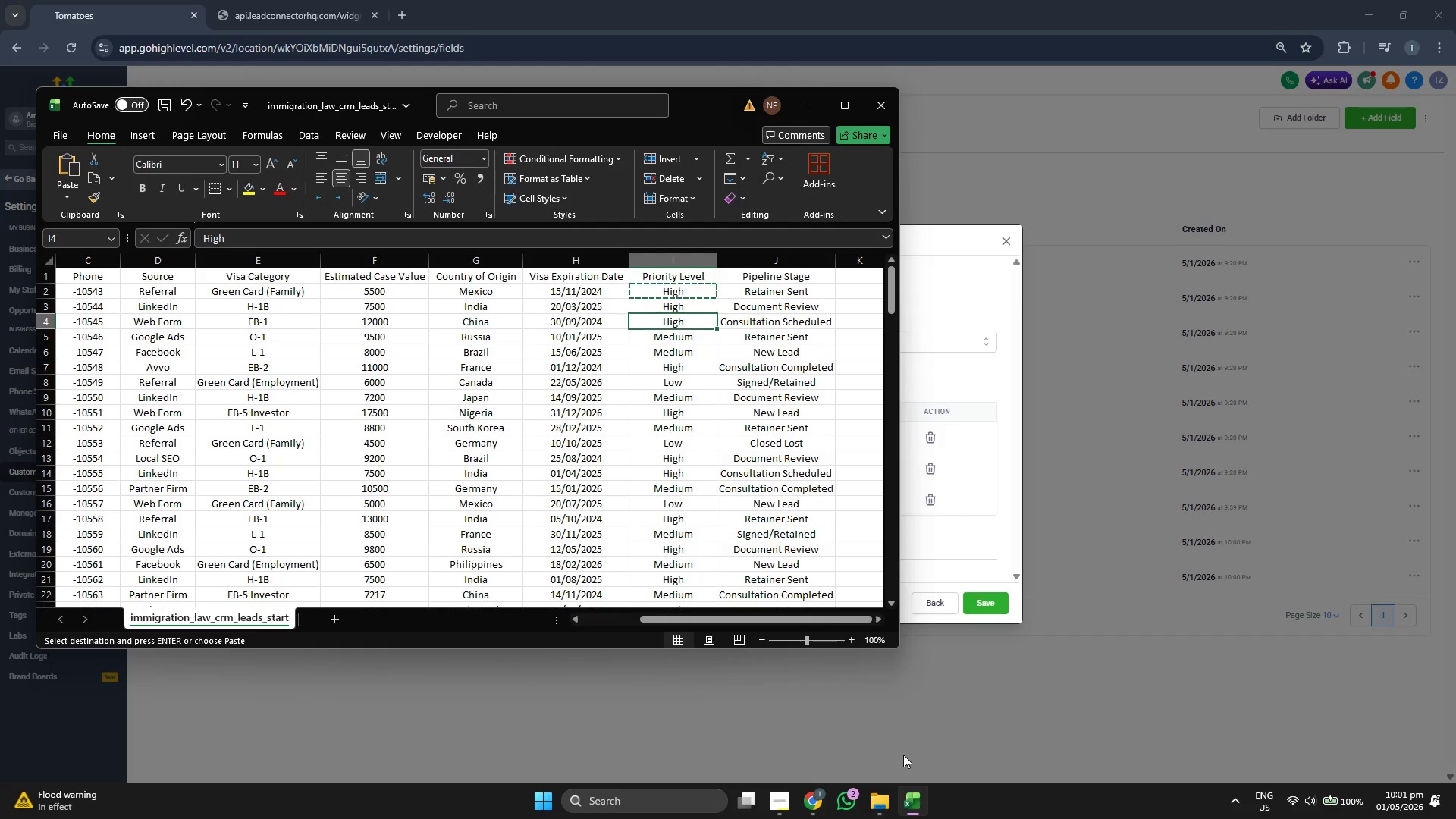 
key(ArrowDown)
 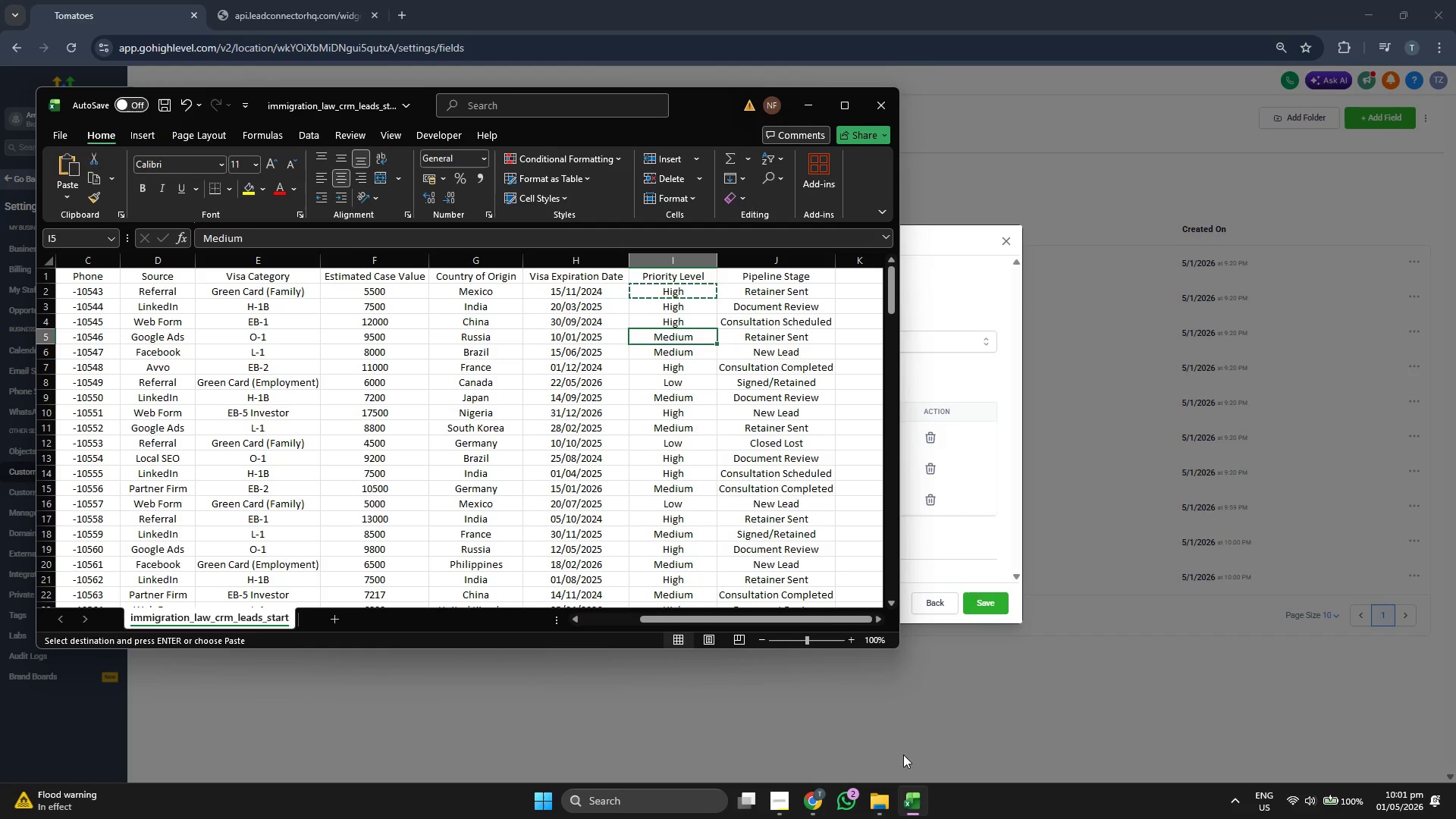 
key(Control+C)
 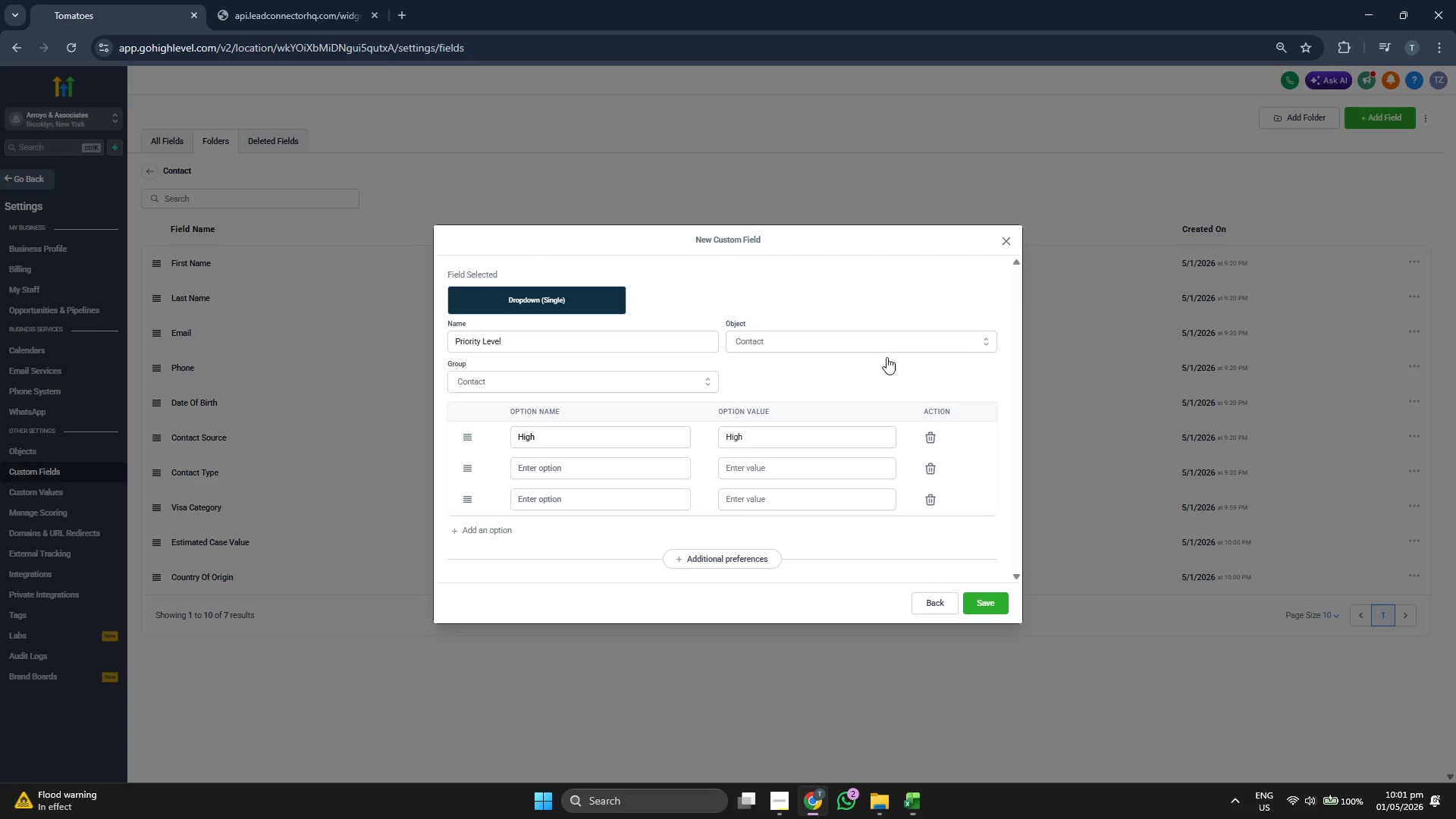 
left_click([541, 477])
 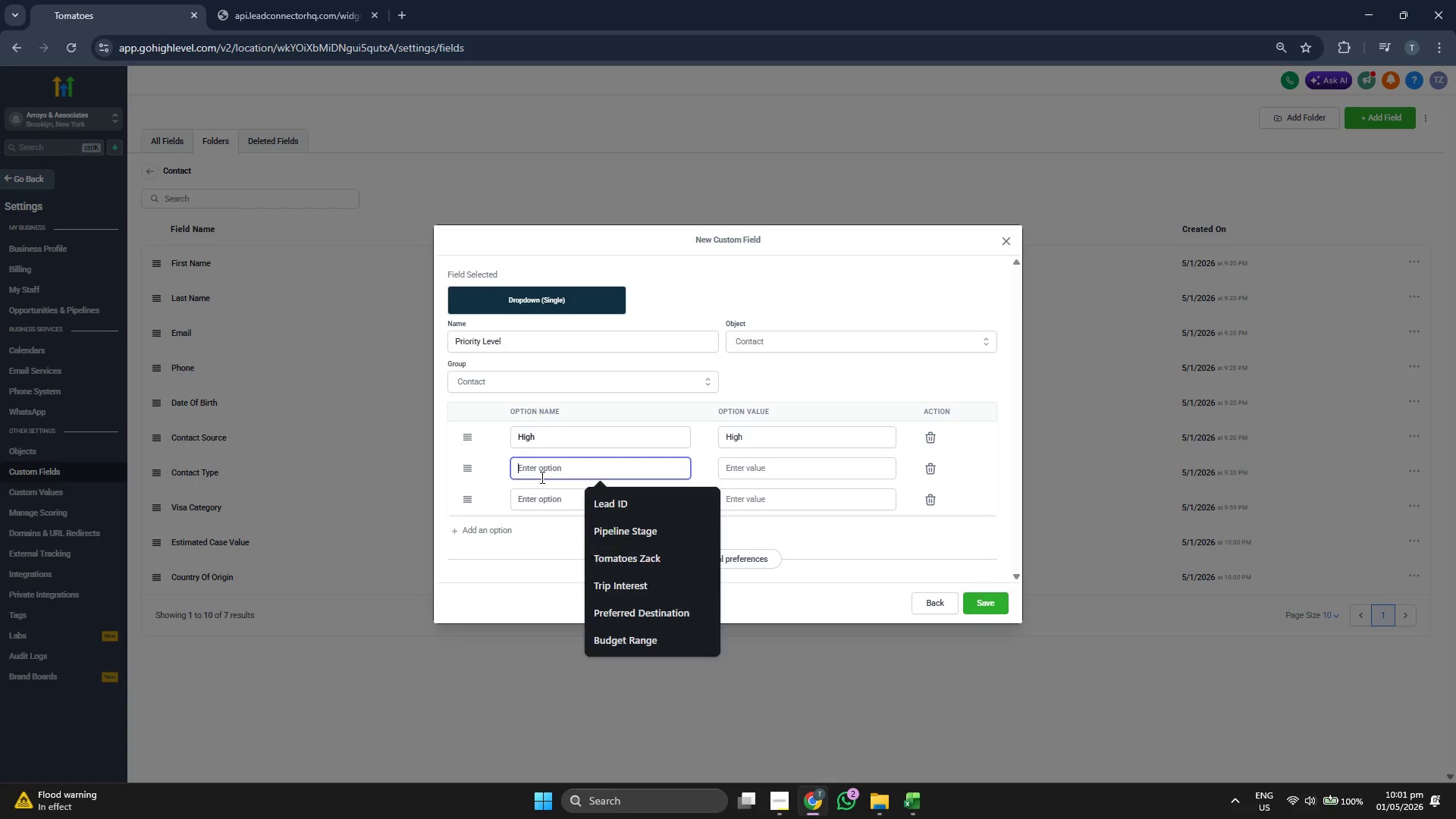 
key(Control+ControlLeft)
 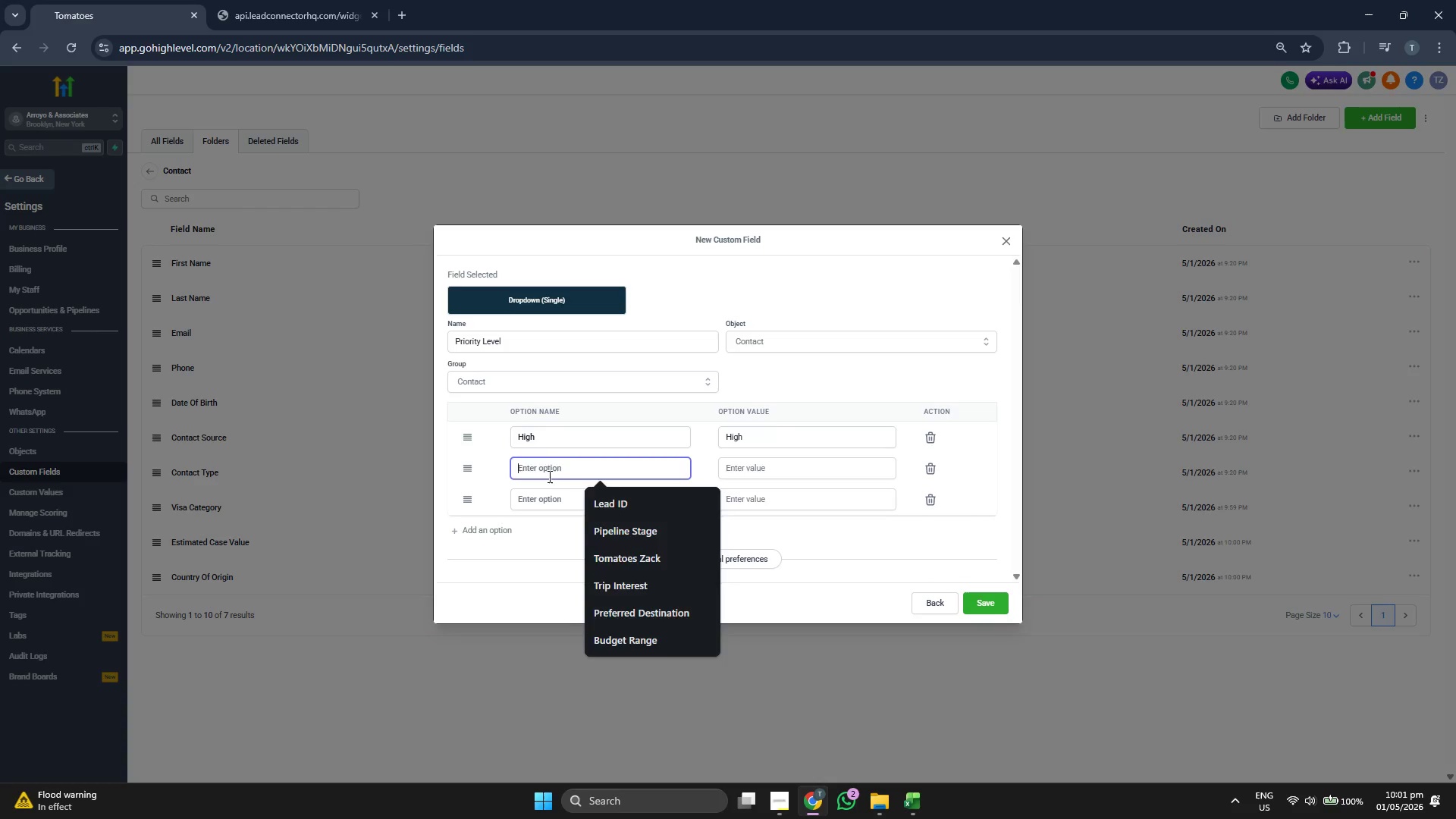 
key(Control+V)
 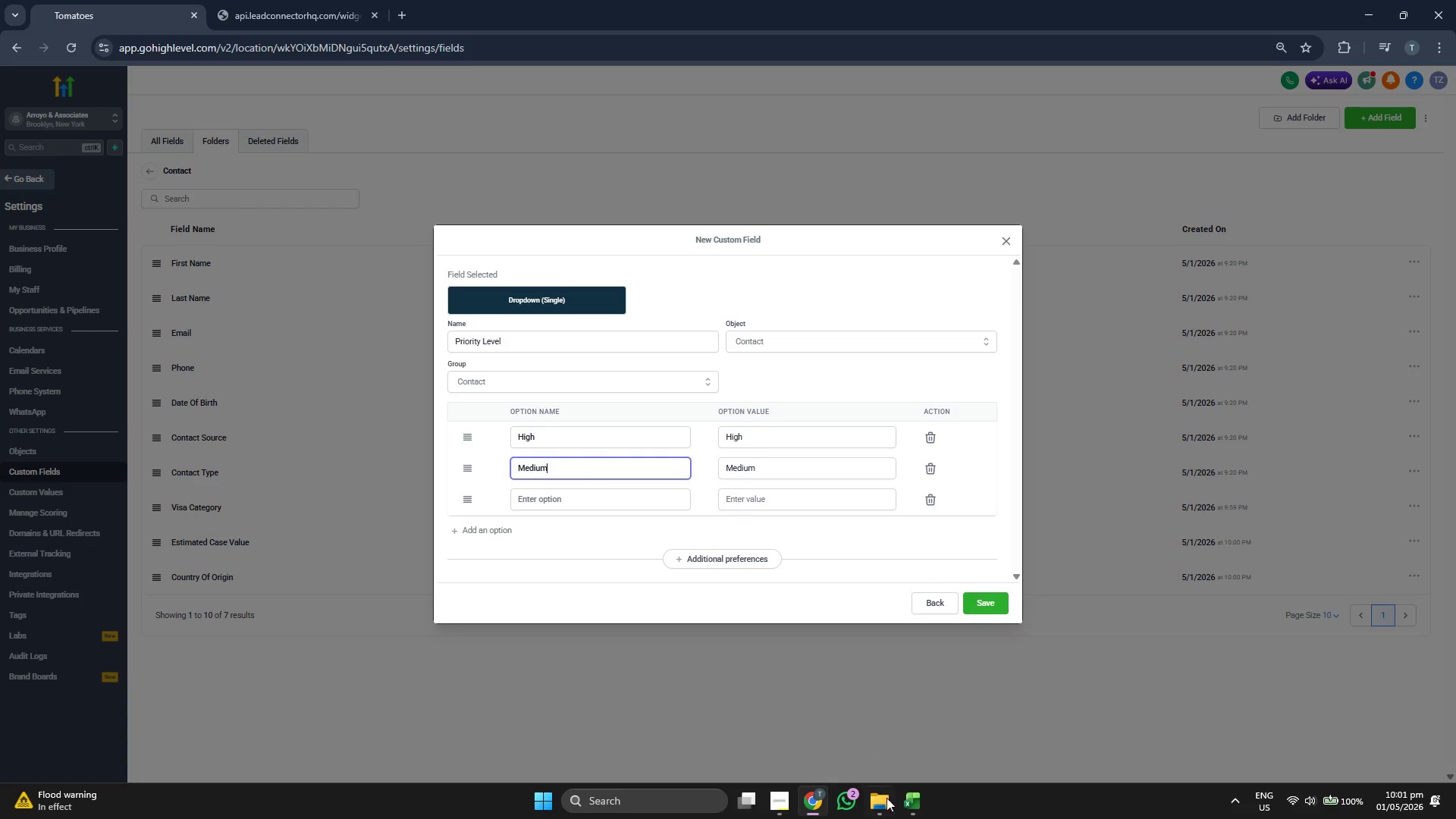 
left_click([918, 805])
 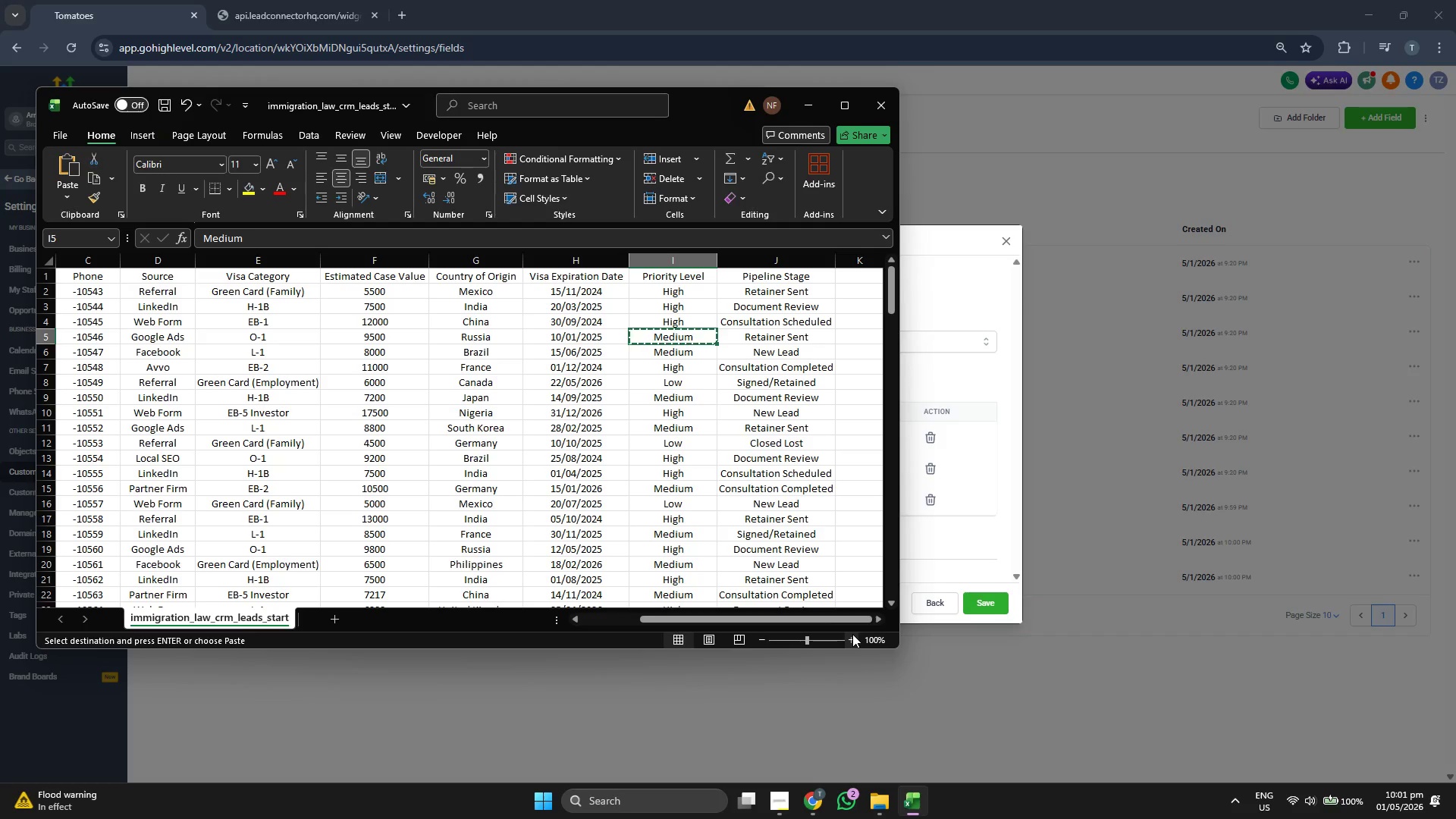 
key(ArrowDown)
 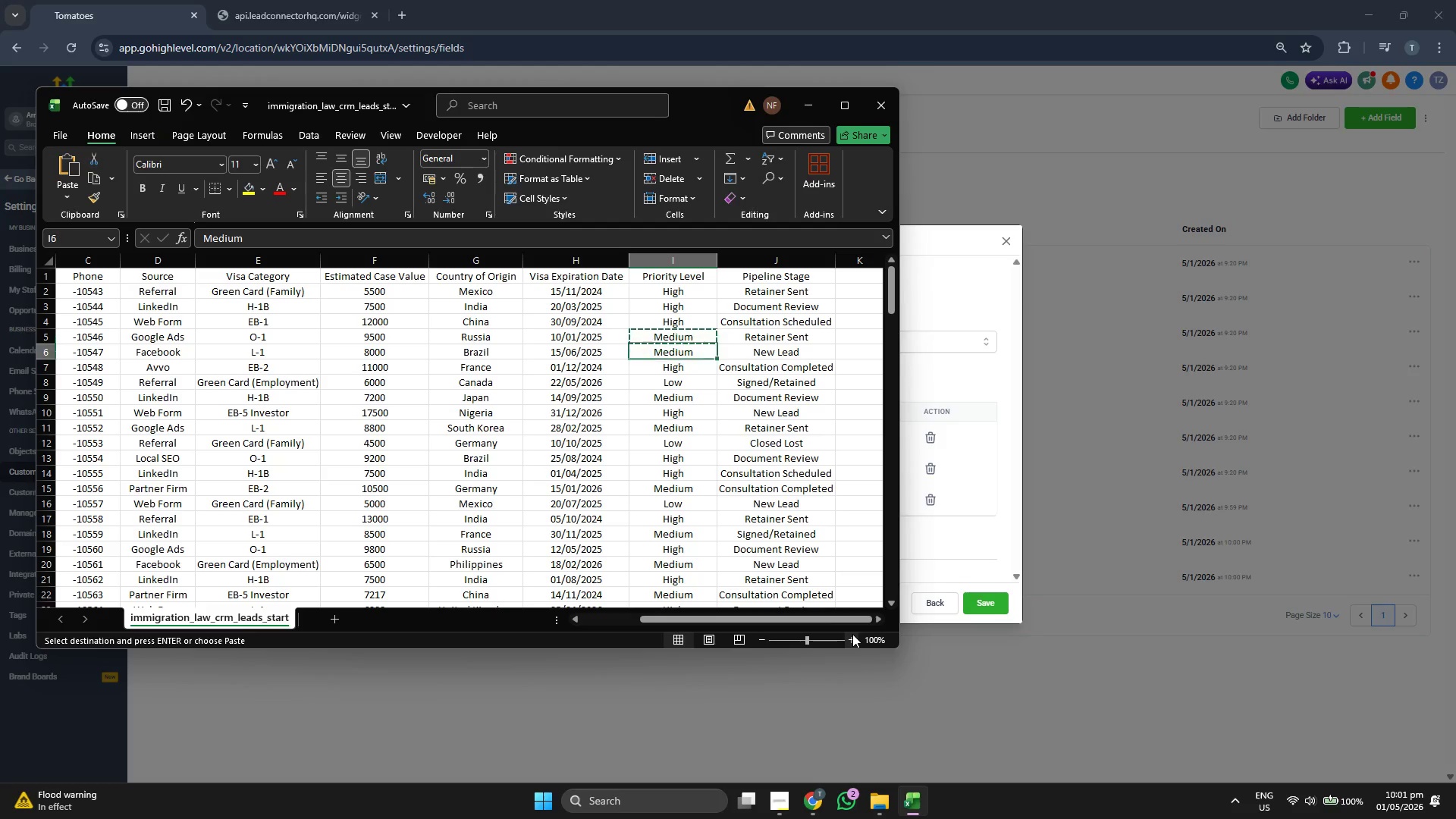 
key(ArrowDown)
 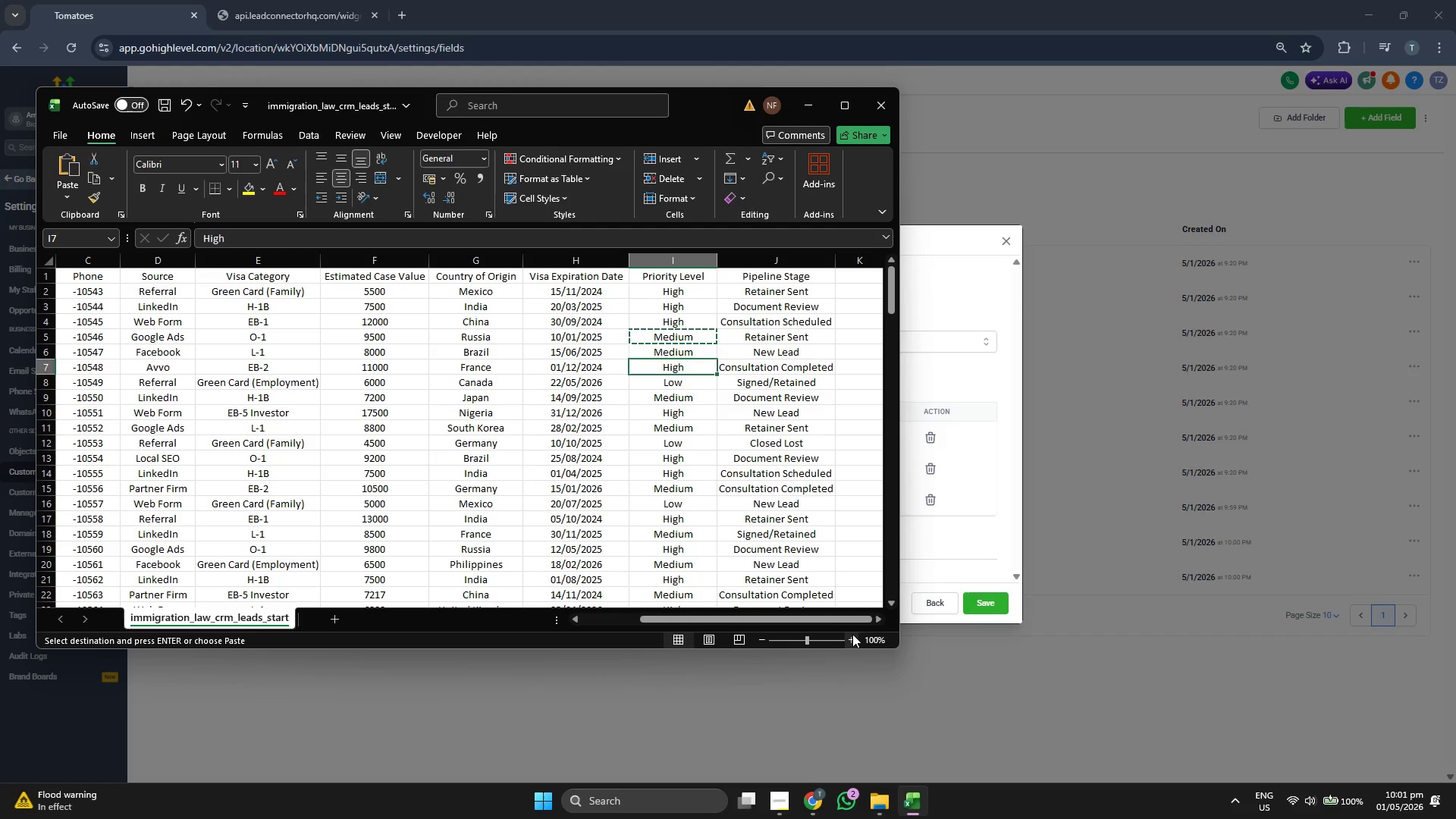 
key(ArrowDown)
 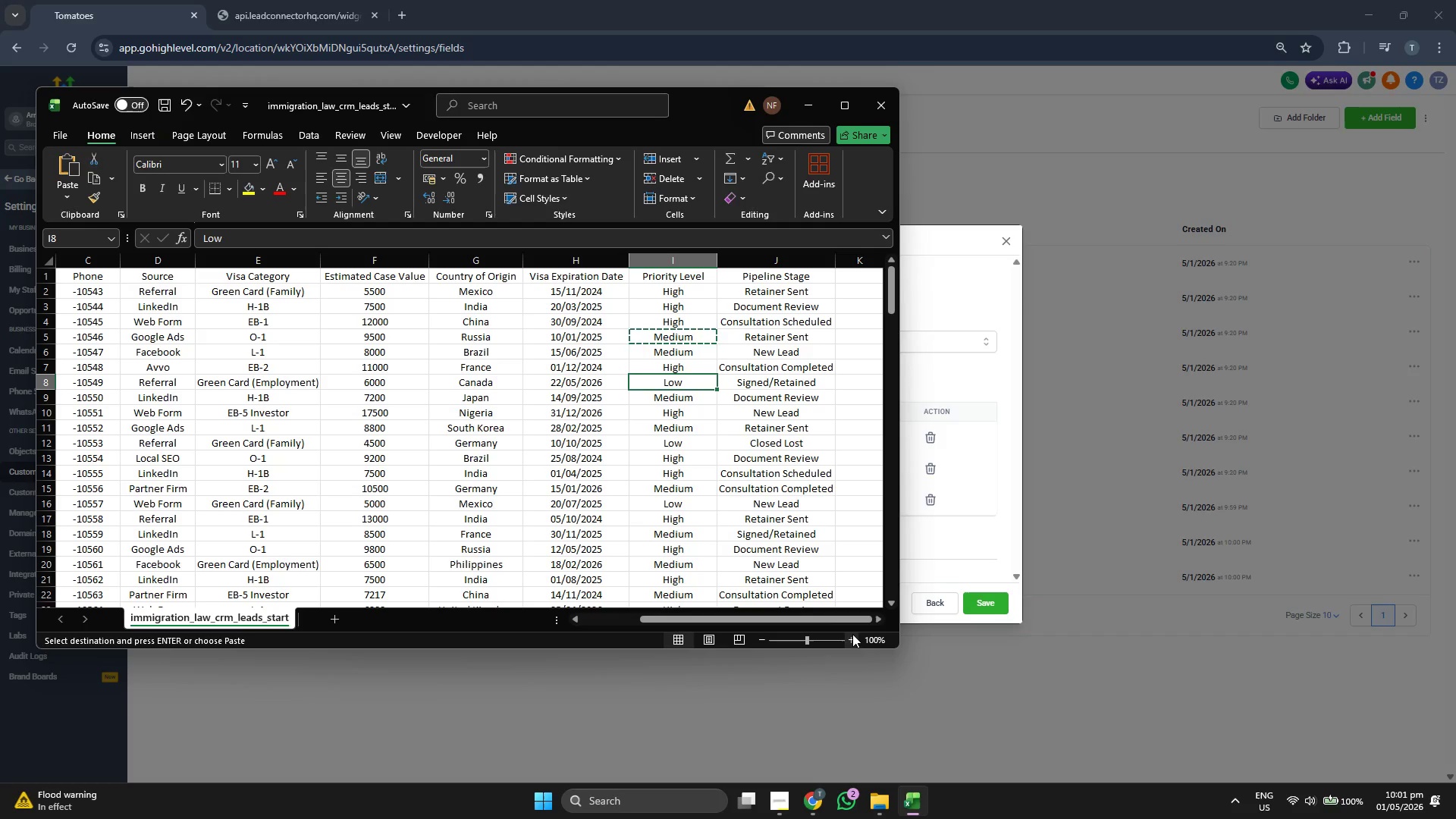 
key(Control+ControlLeft)
 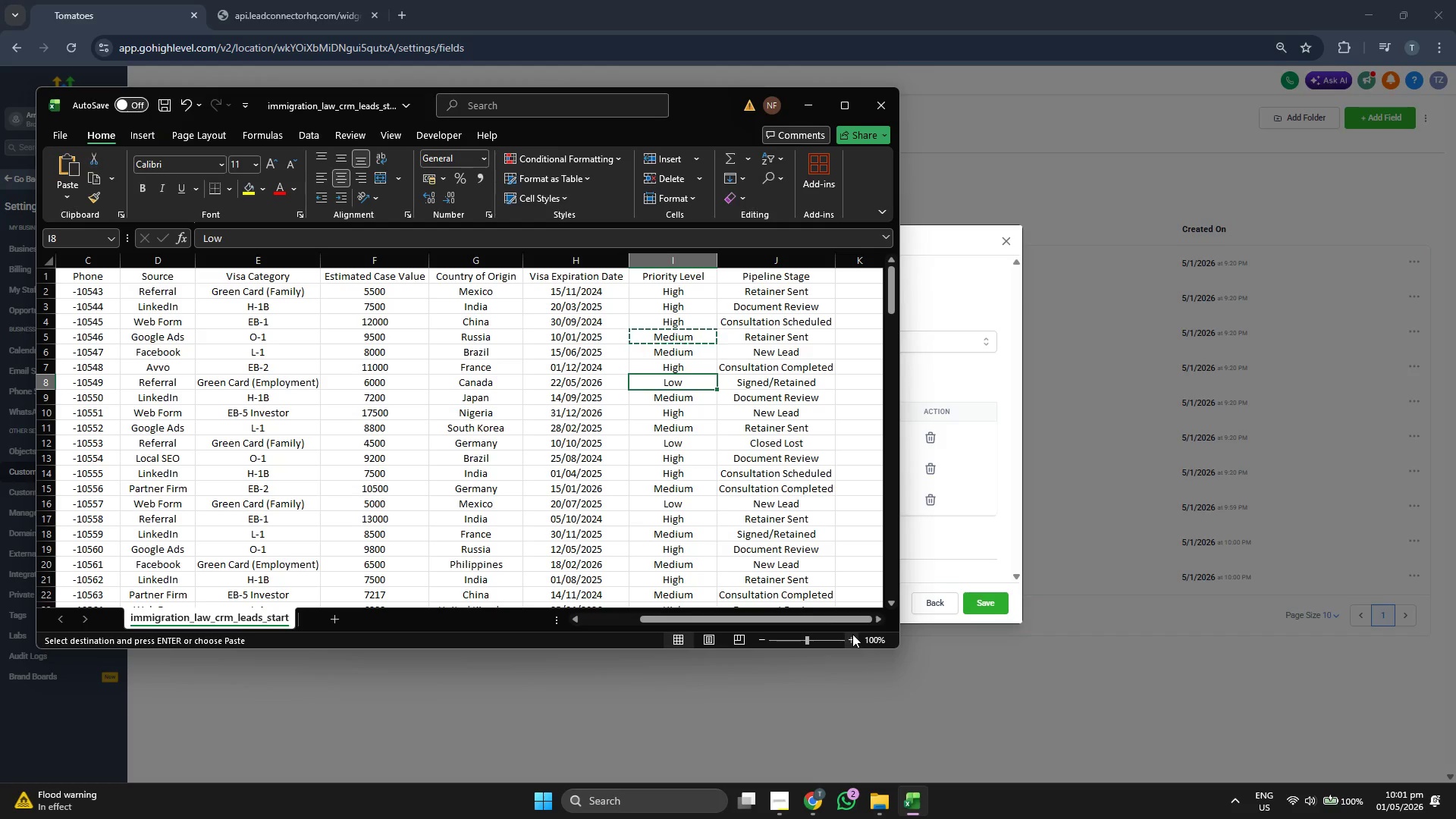 
key(Control+C)
 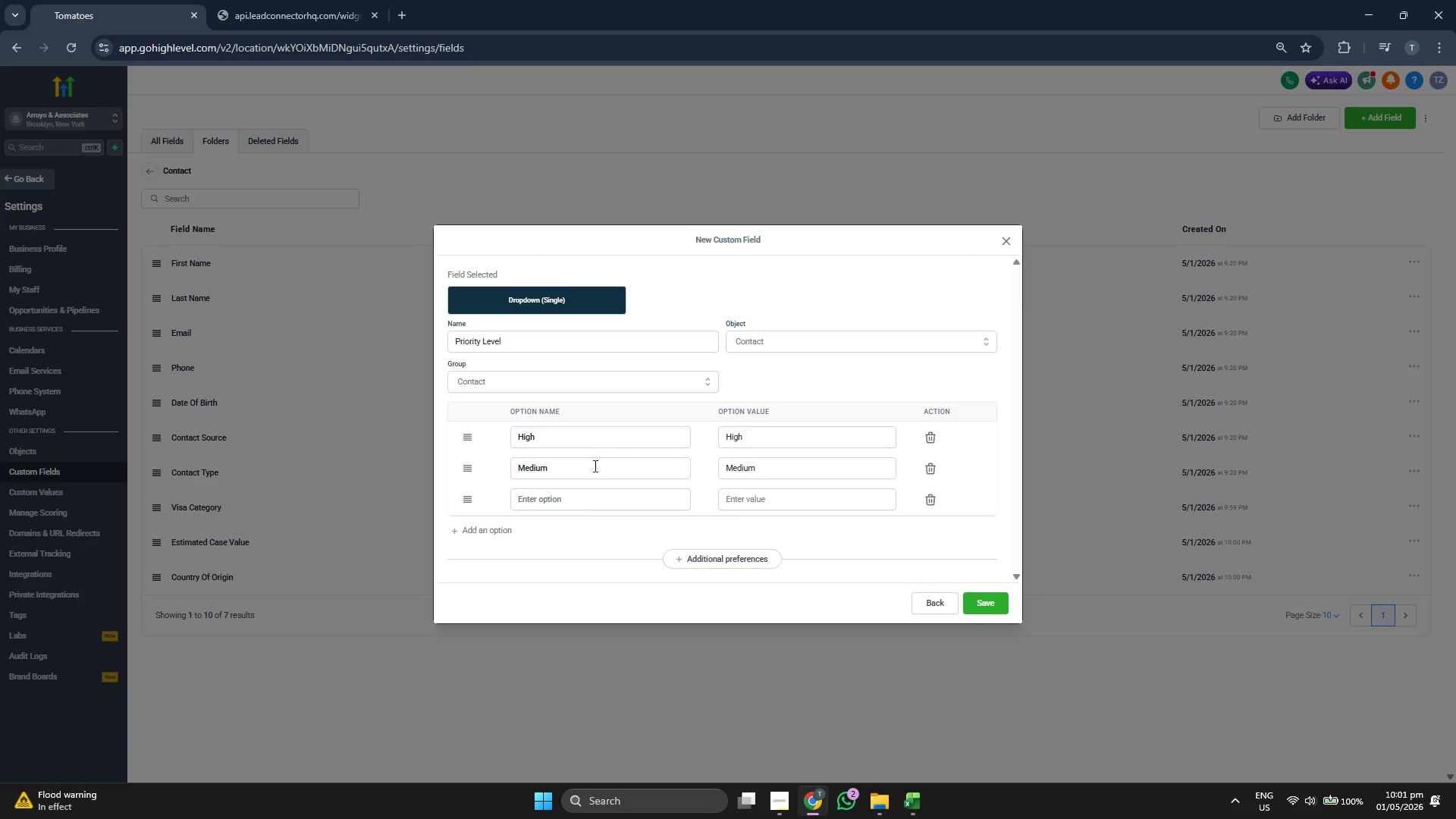 
key(Control+V)
 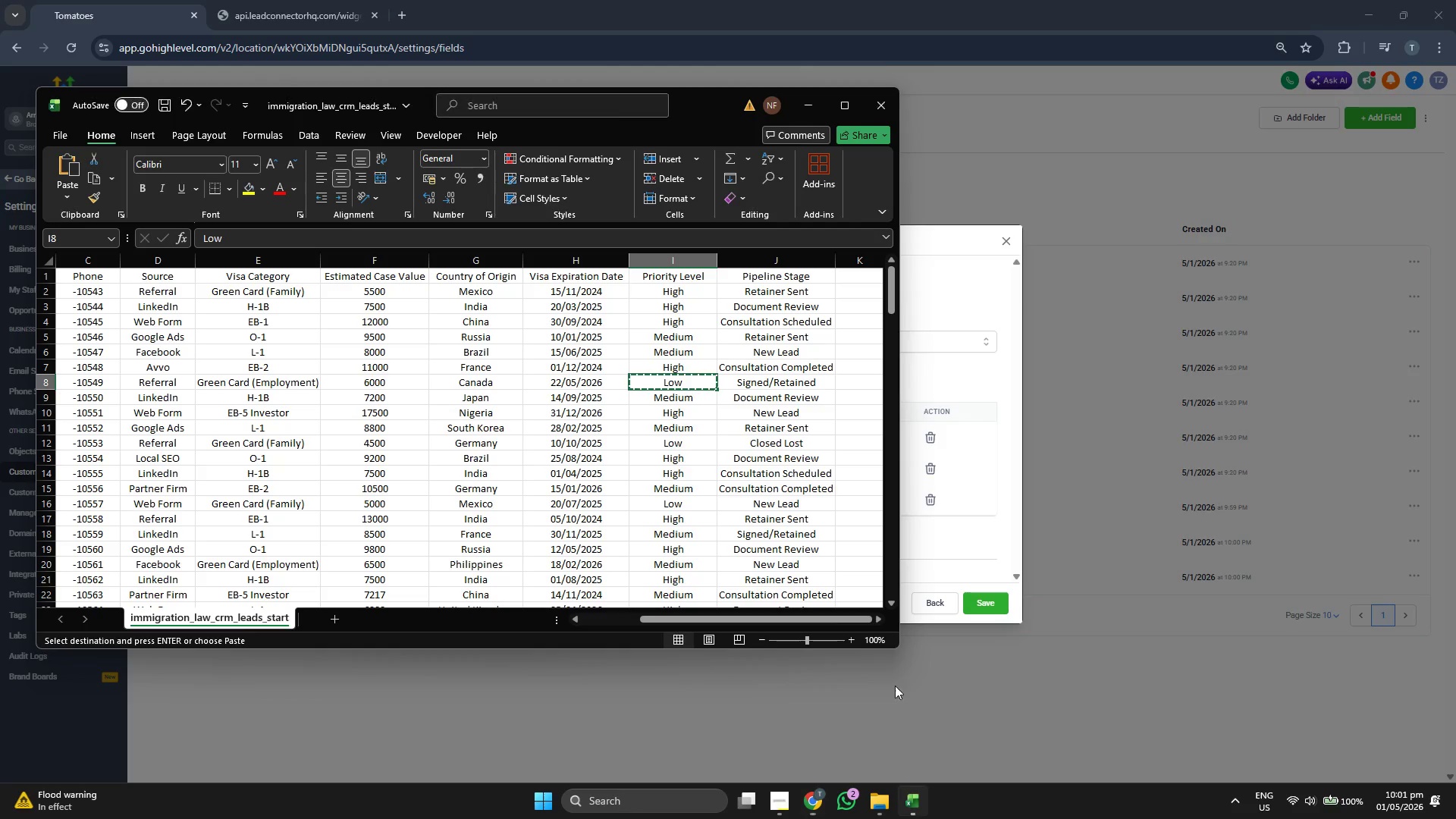 
key(ArrowDown)
 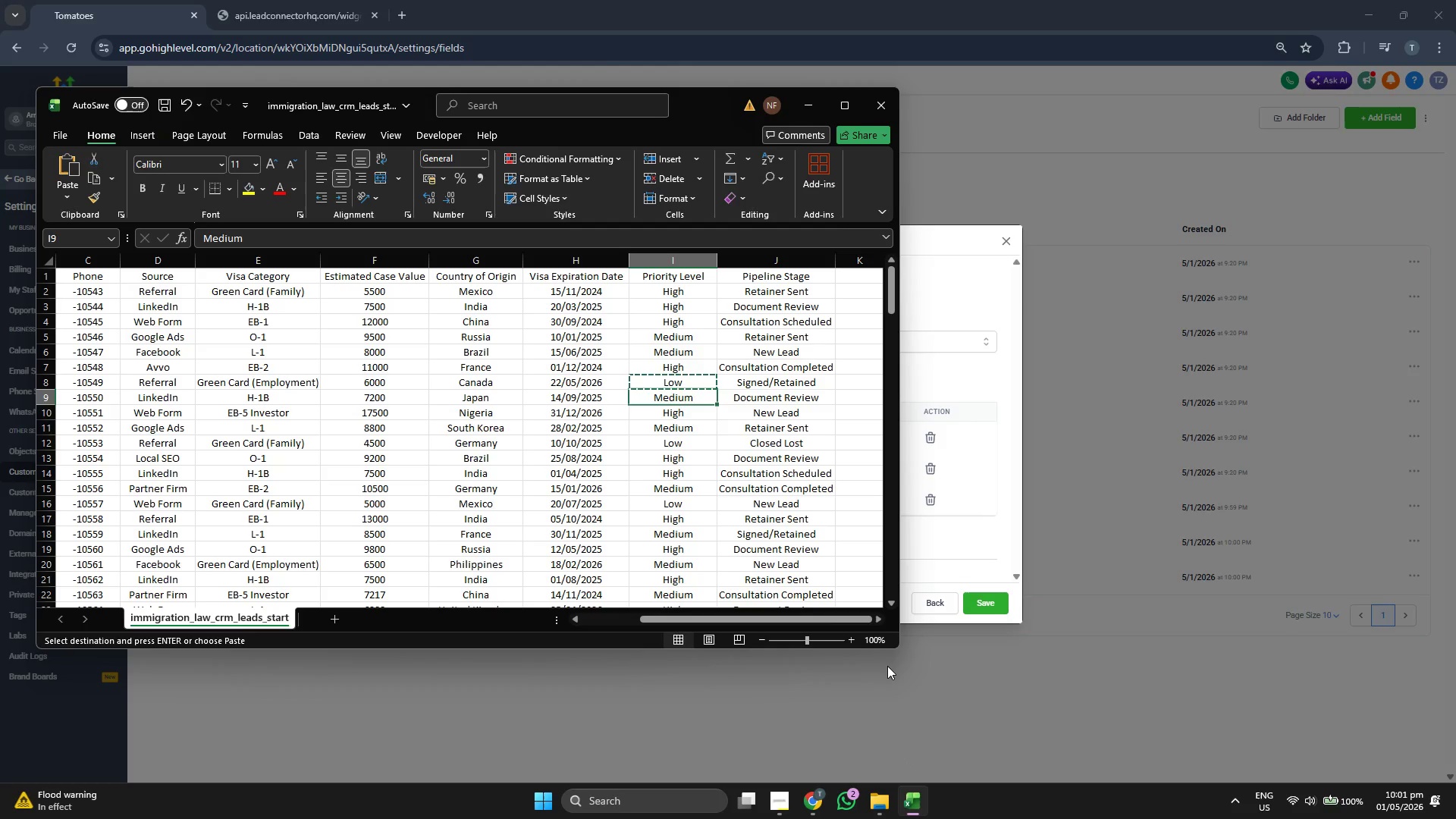 
key(ArrowDown)
 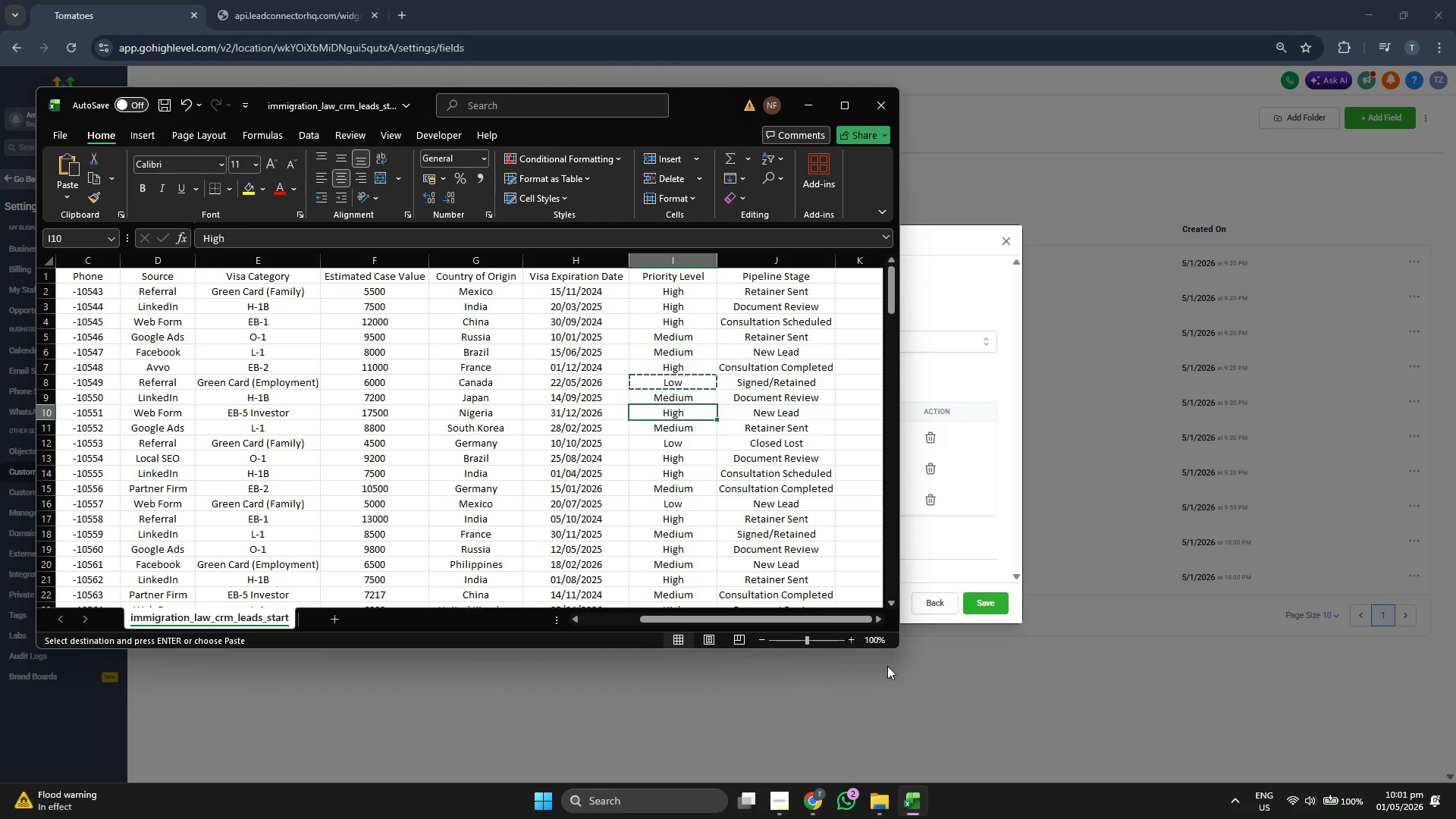 
key(ArrowDown)
 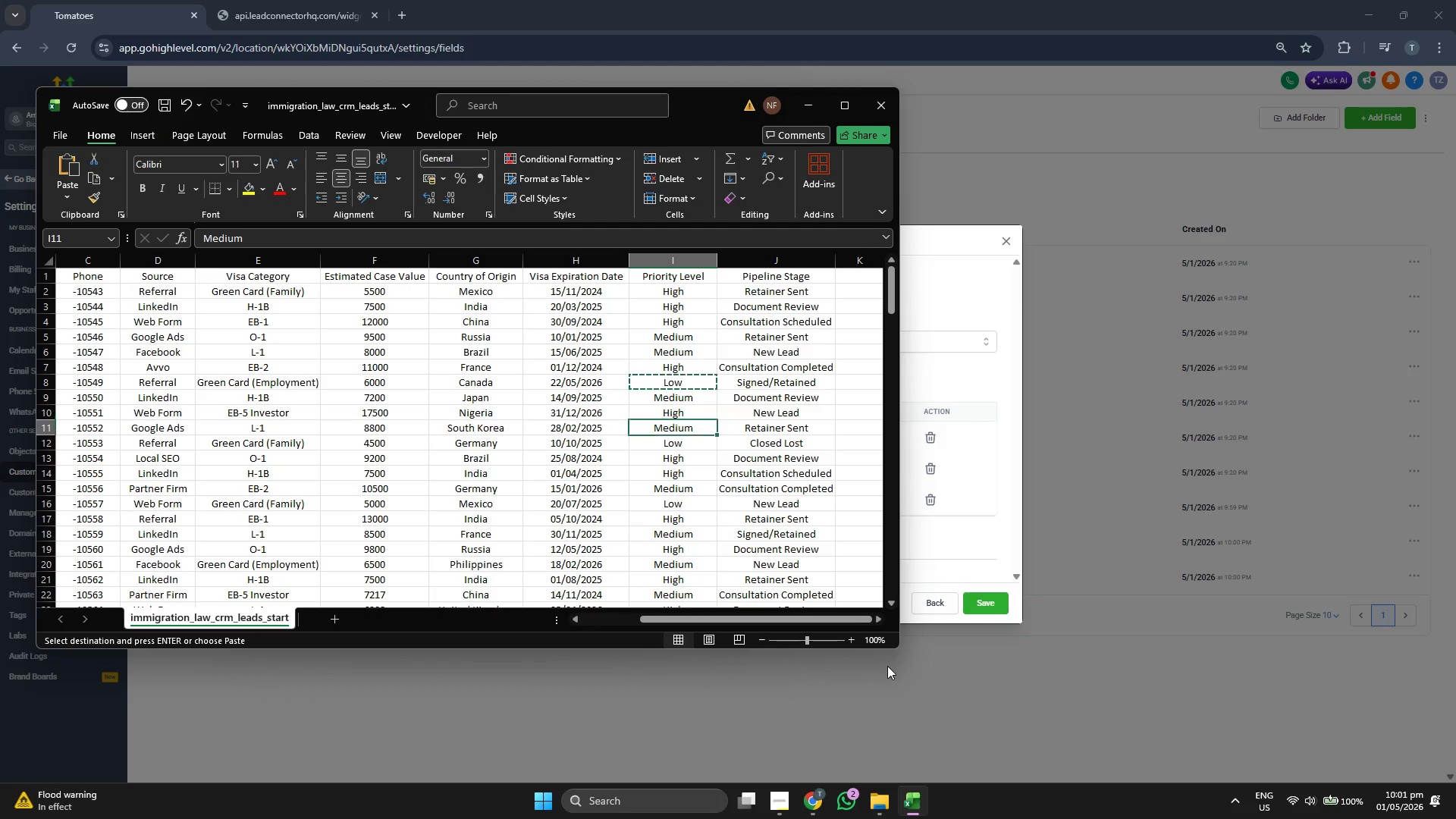 
key(ArrowDown)
 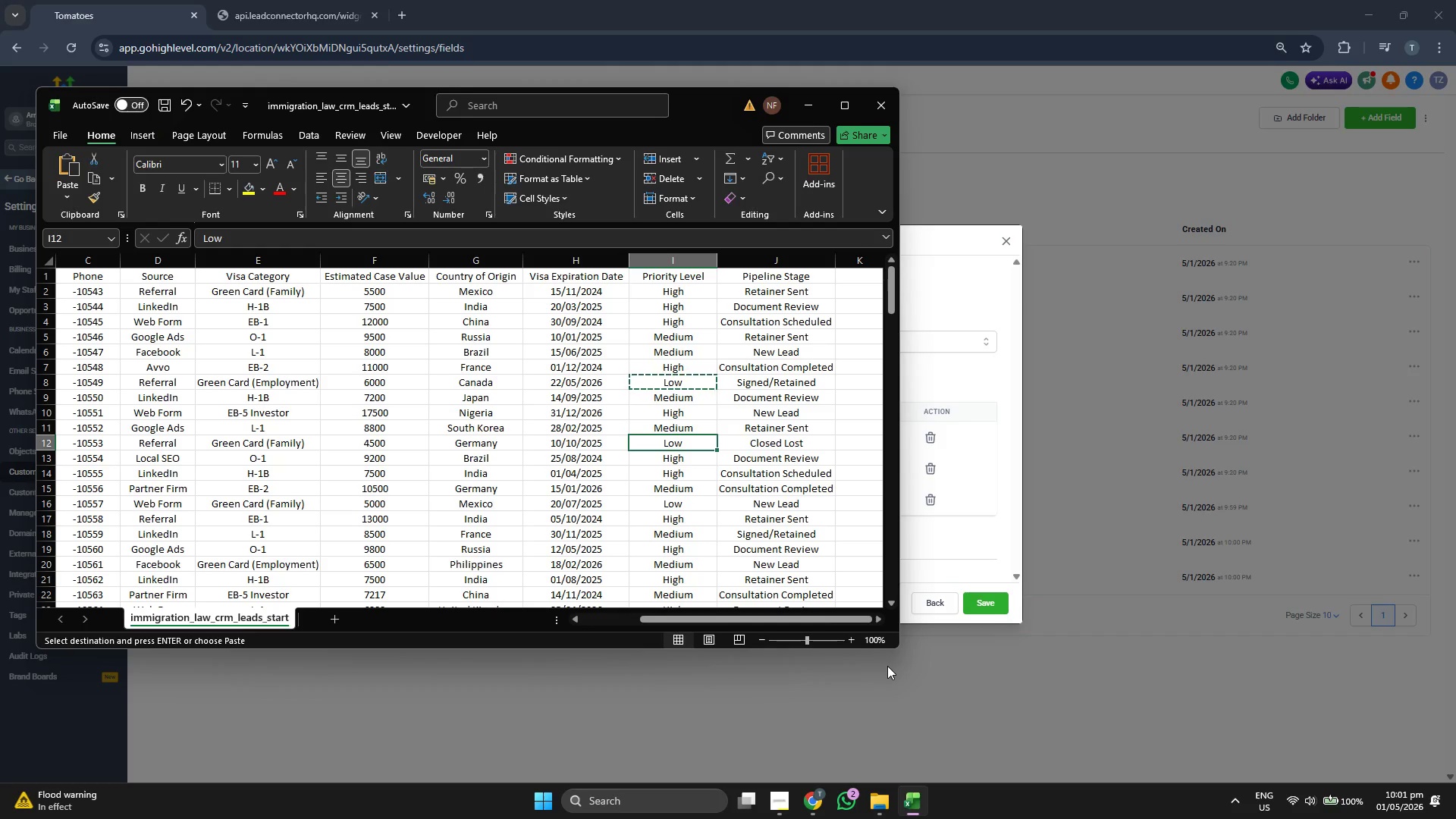 
key(ArrowUp)
 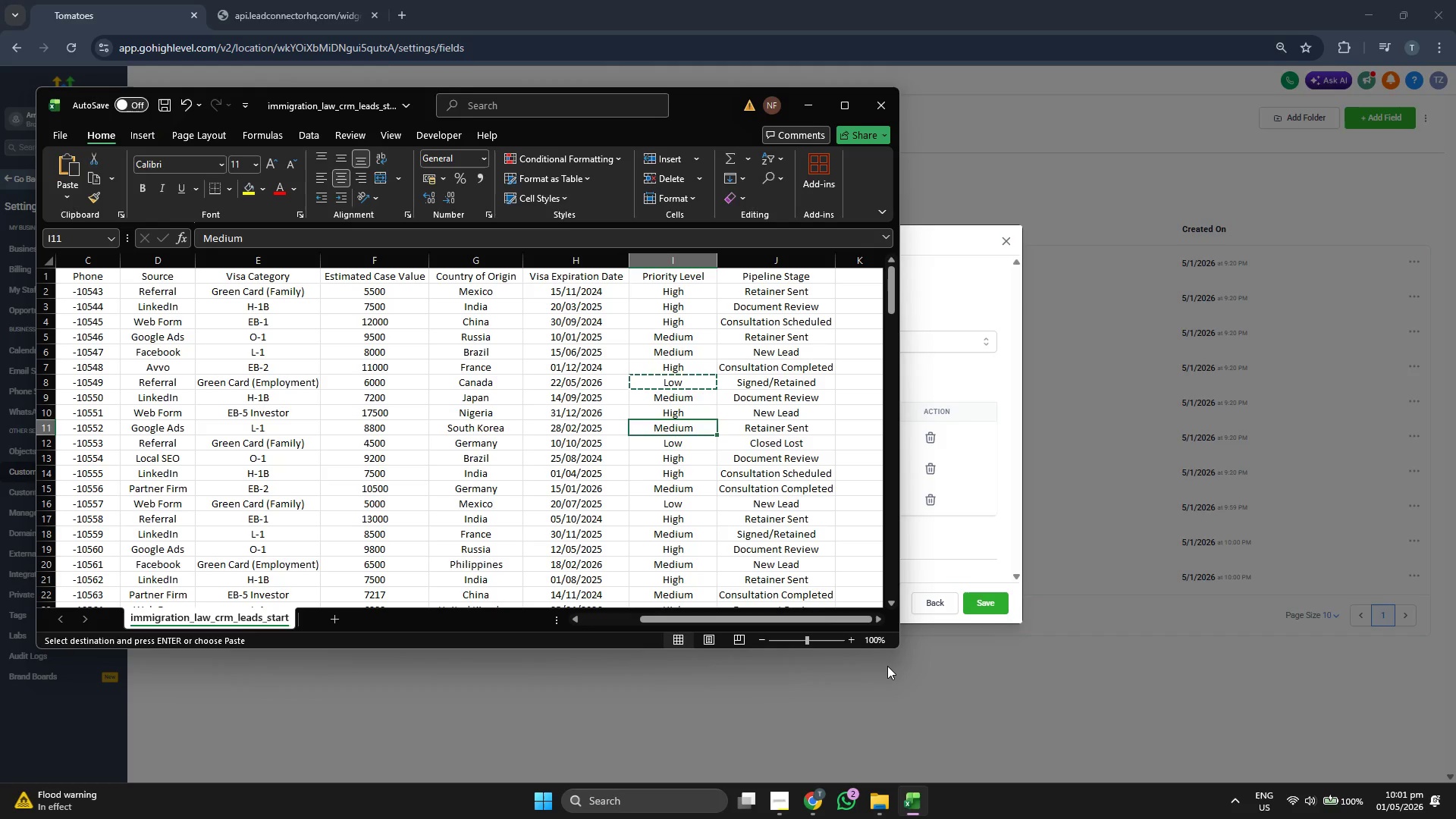 
key(ArrowUp)
 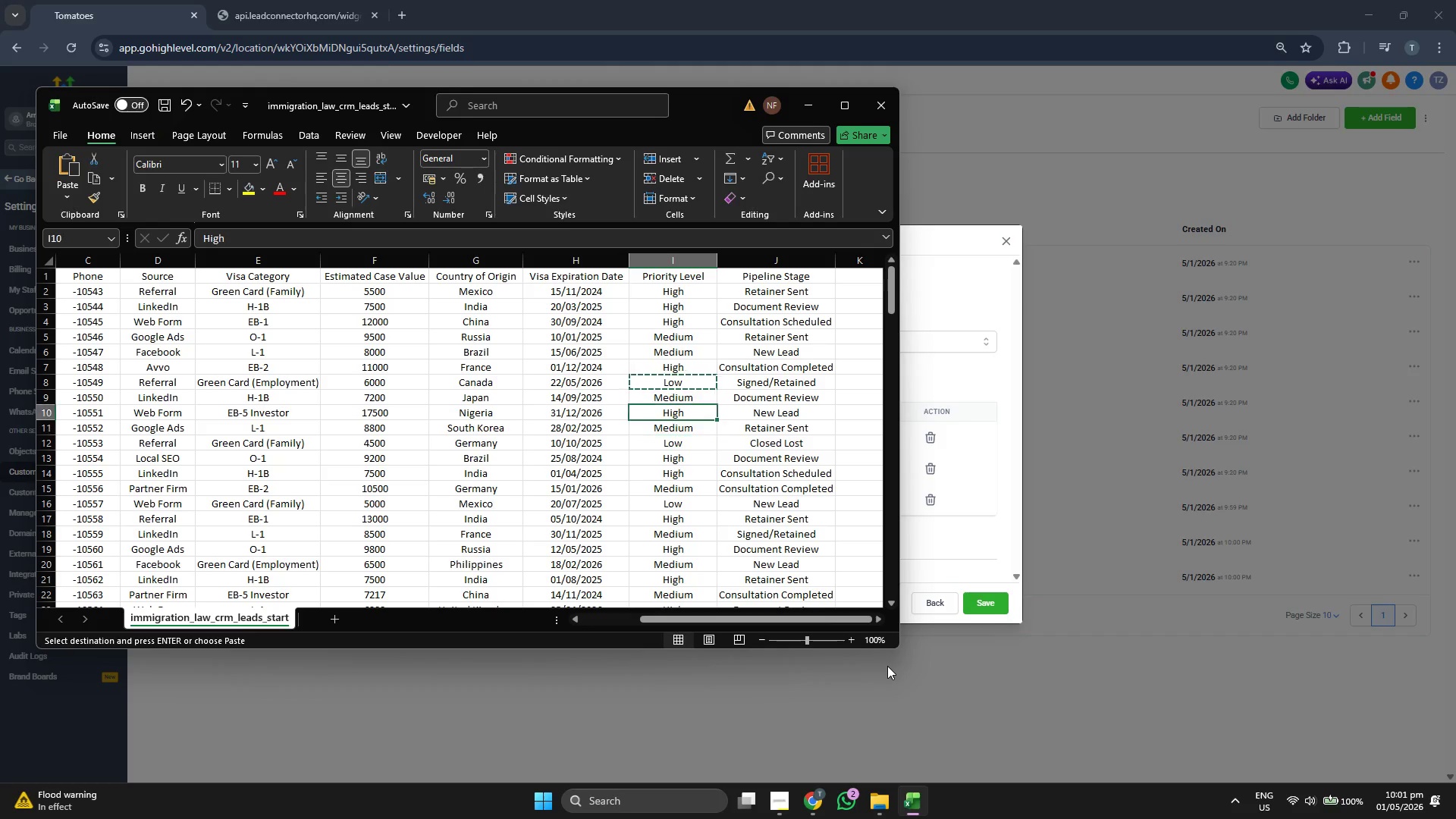 
key(ArrowUp)
 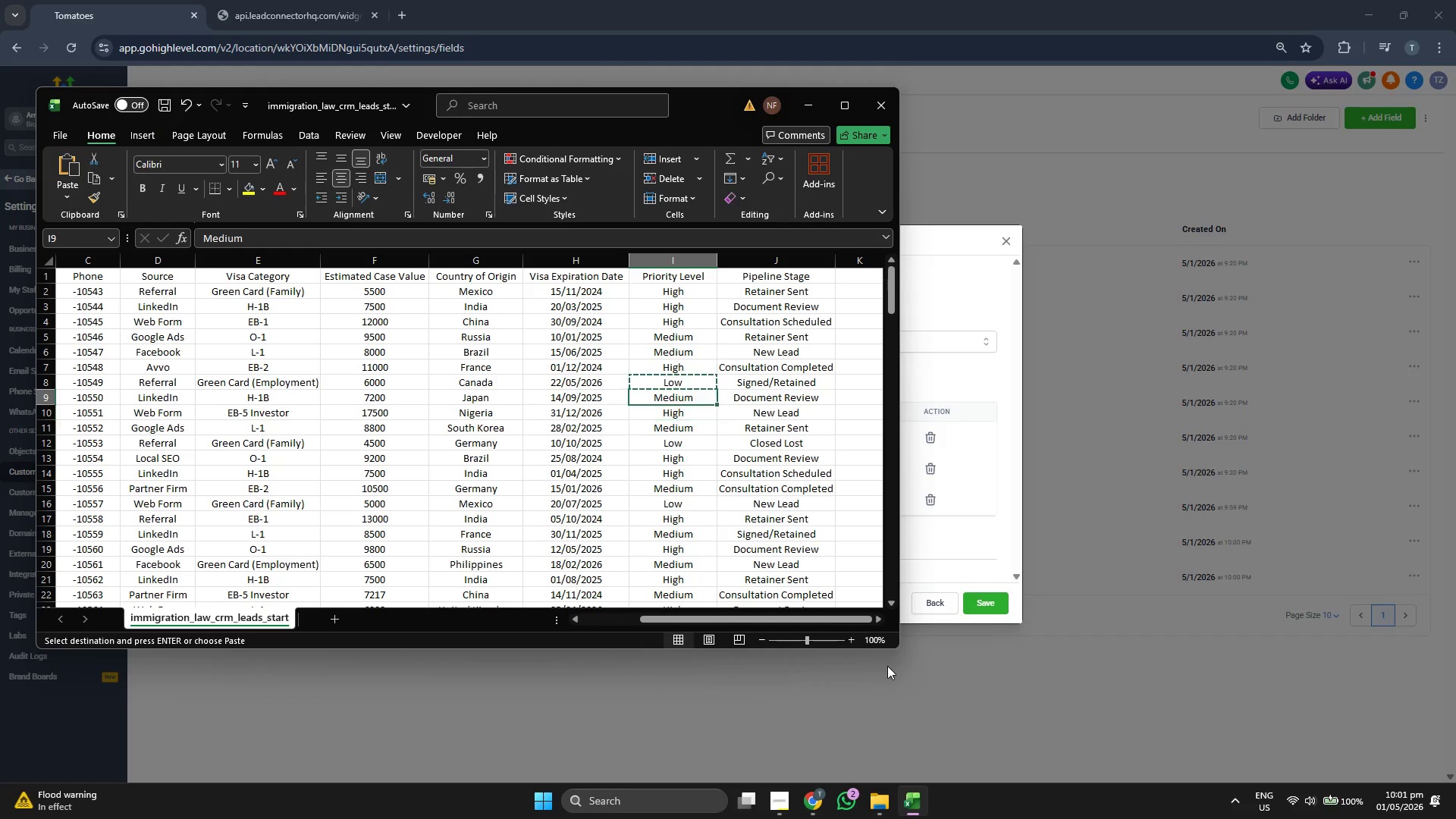 
key(ArrowUp)
 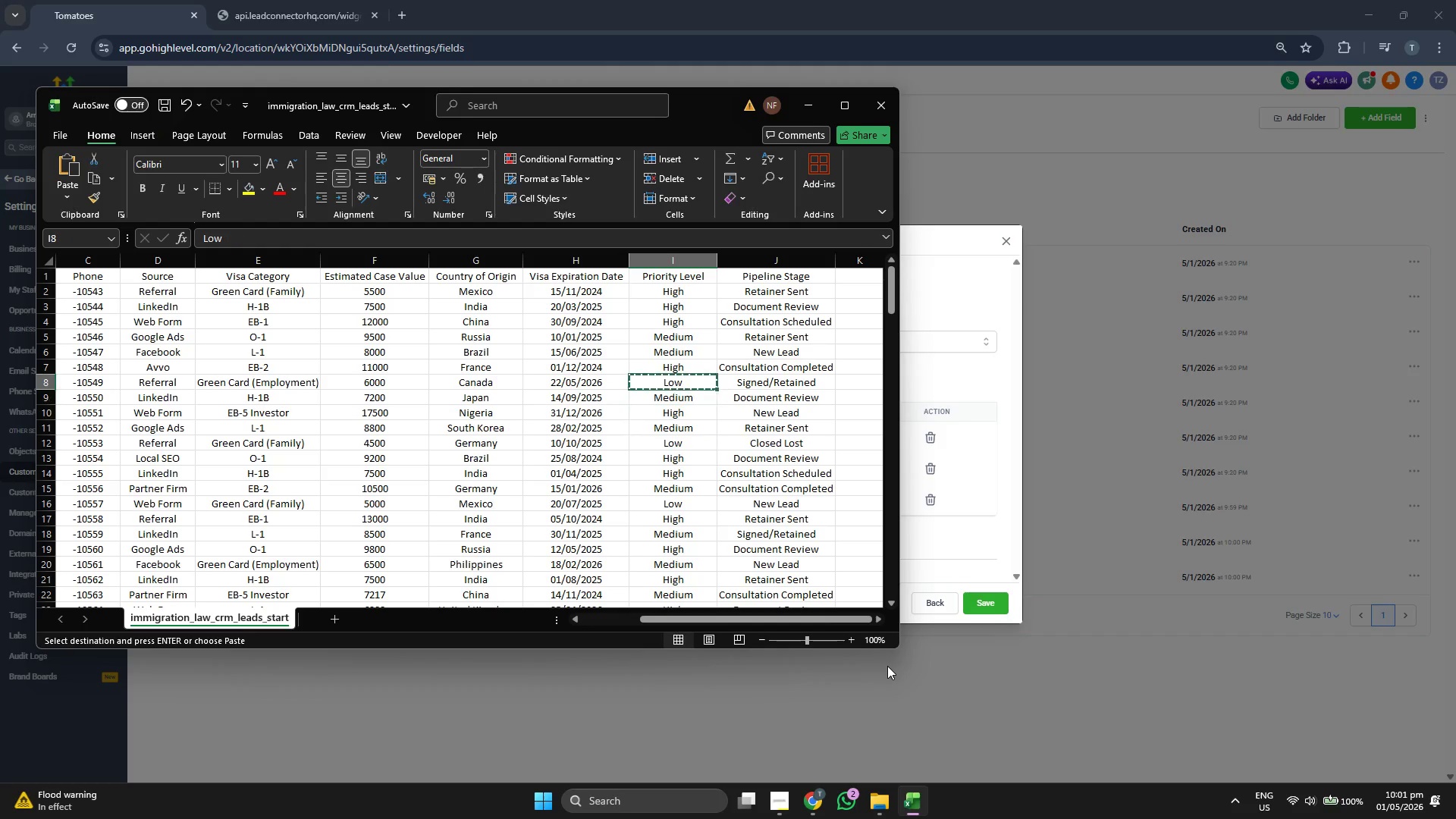 
key(ArrowUp)
 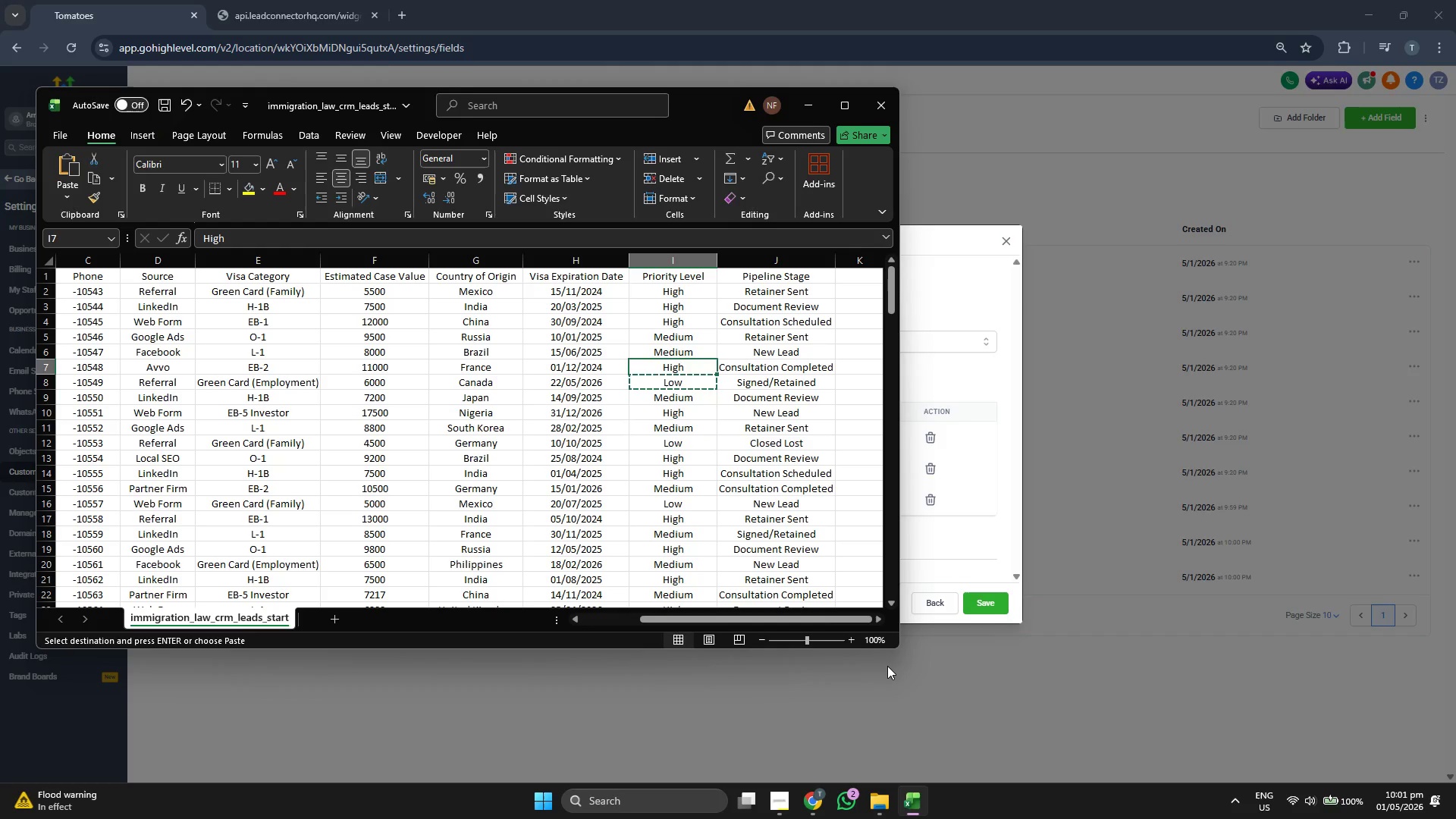 
key(ArrowDown)
 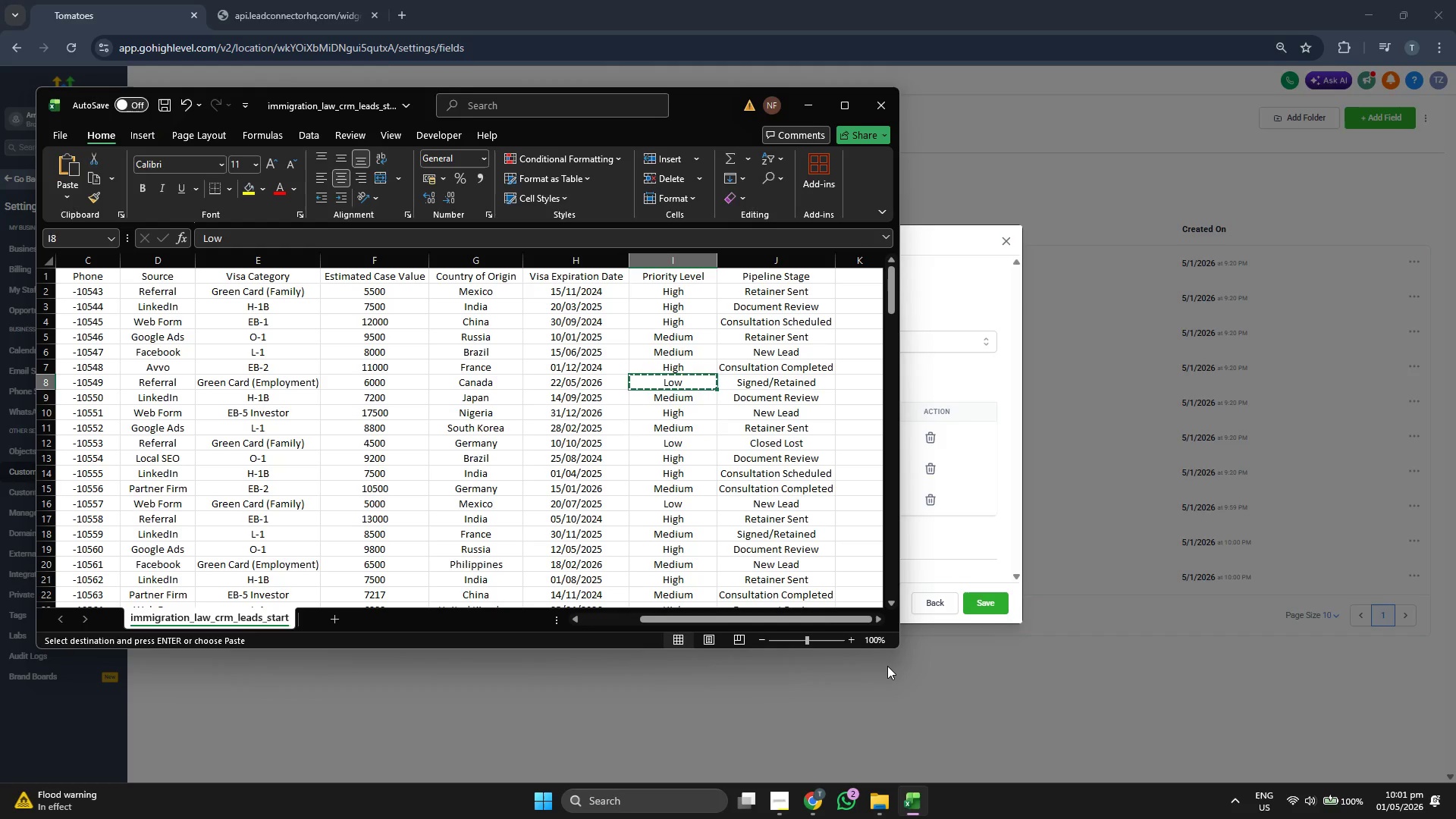 
key(ArrowDown)
 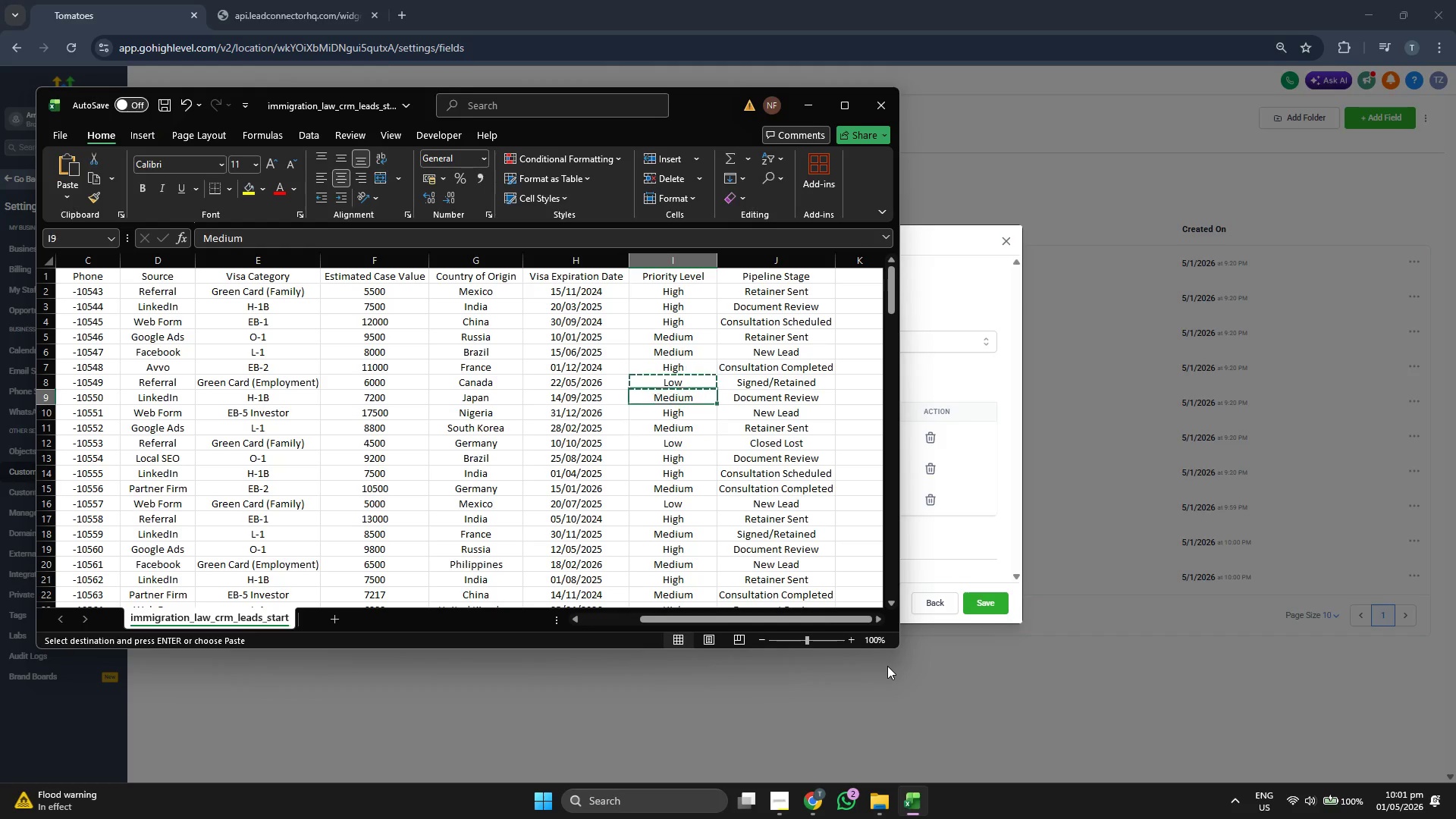 
key(ArrowDown)
 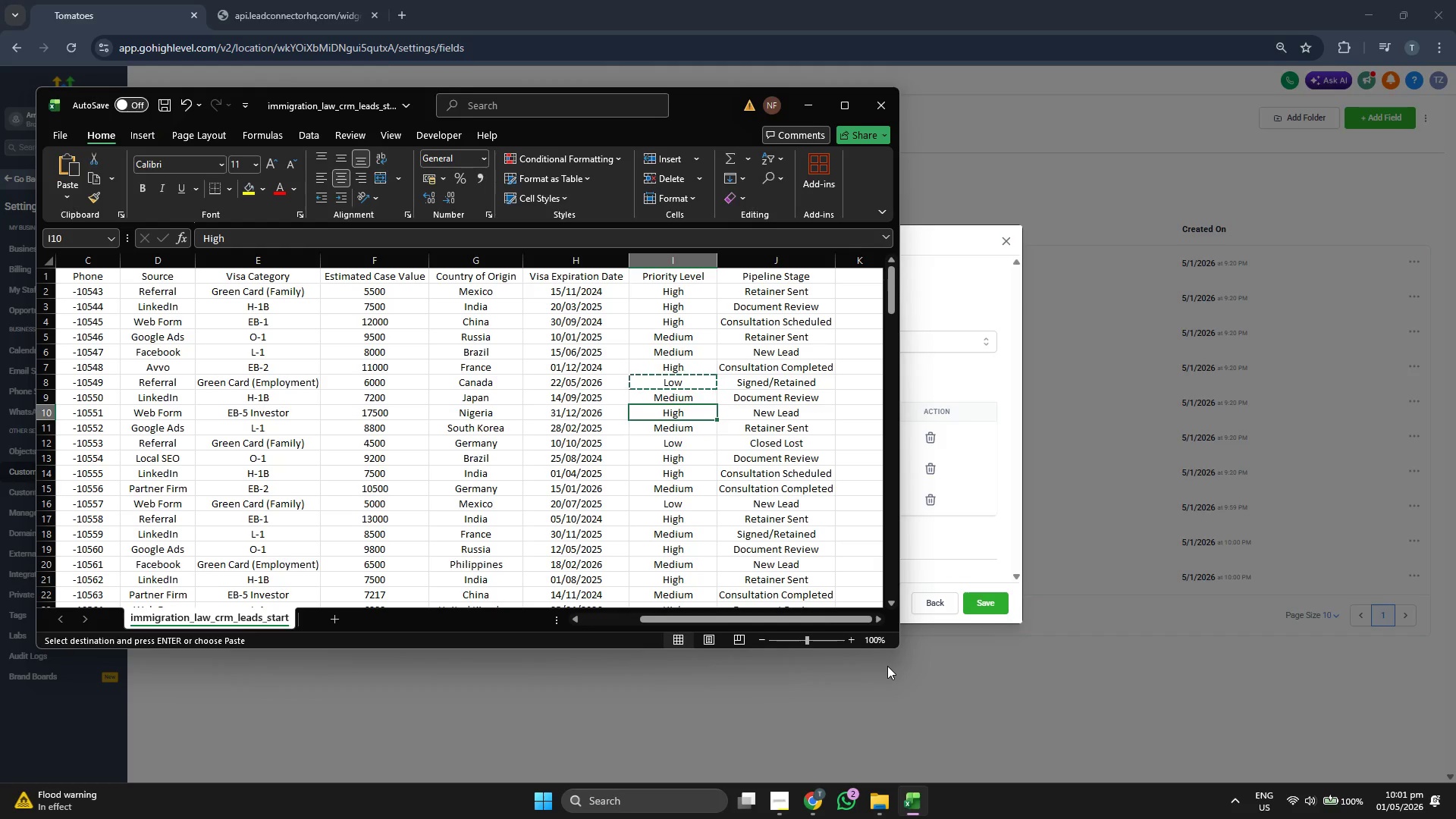 
key(ArrowUp)
 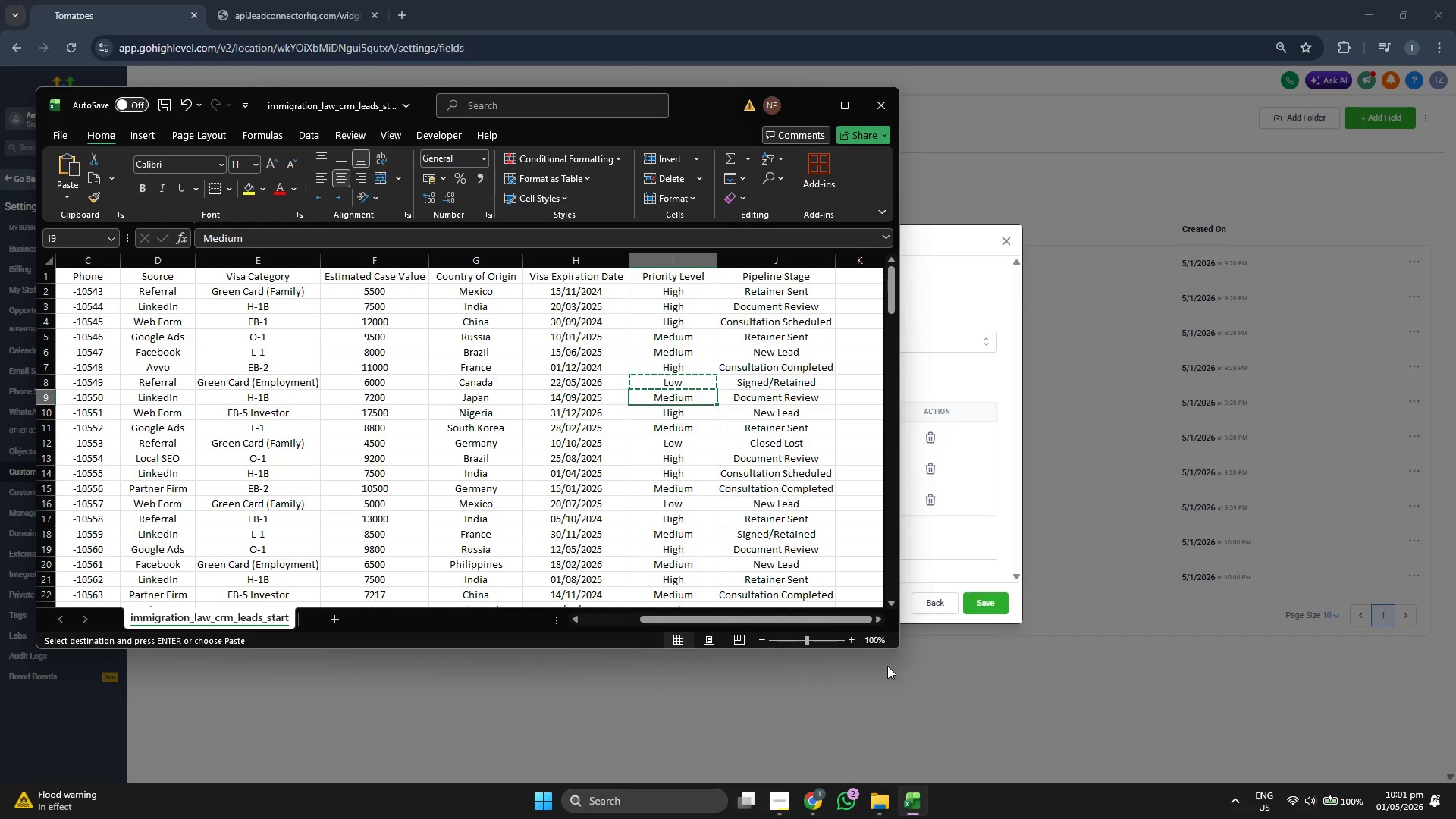 
key(ArrowUp)
 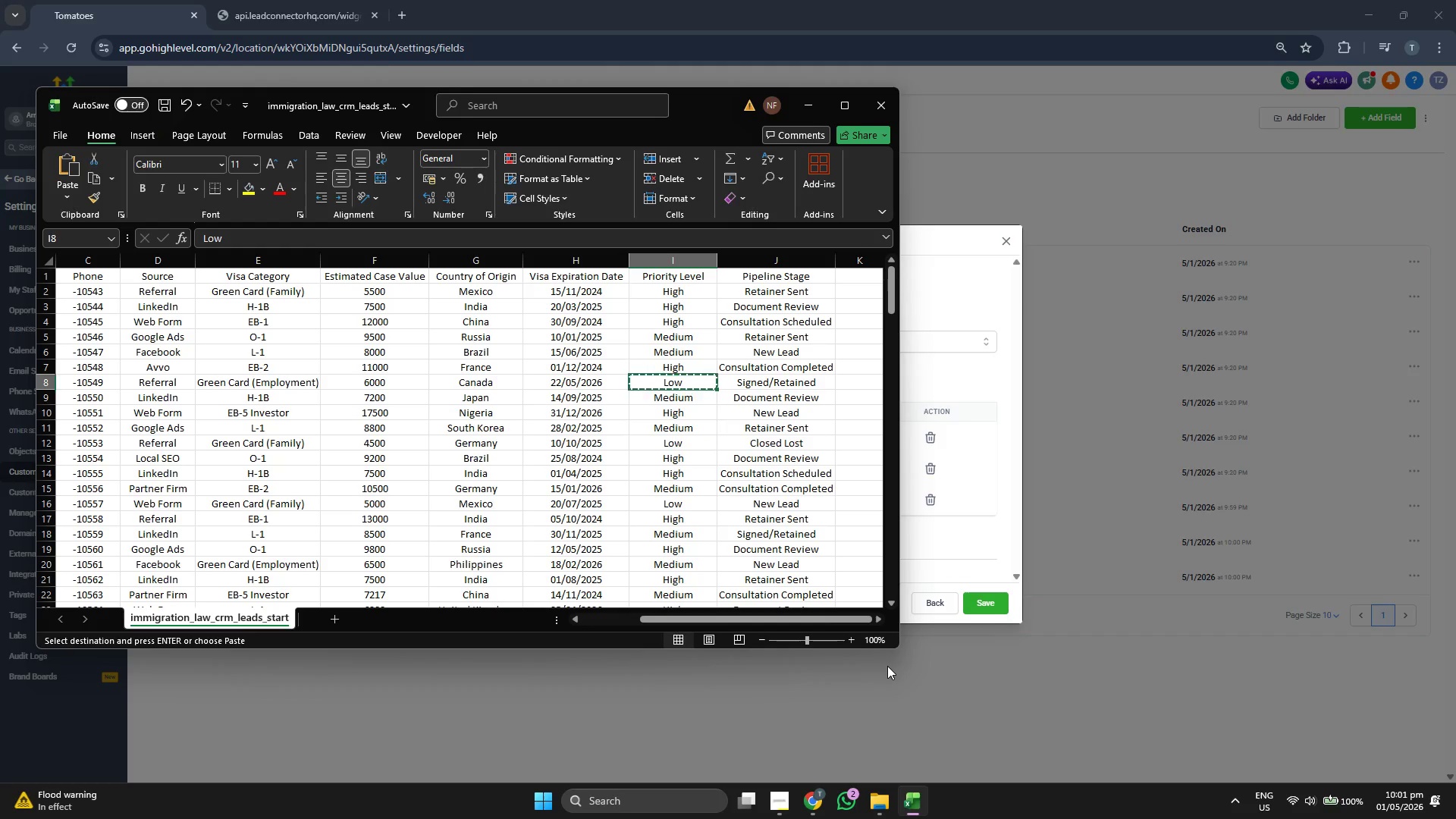 
key(ArrowUp)
 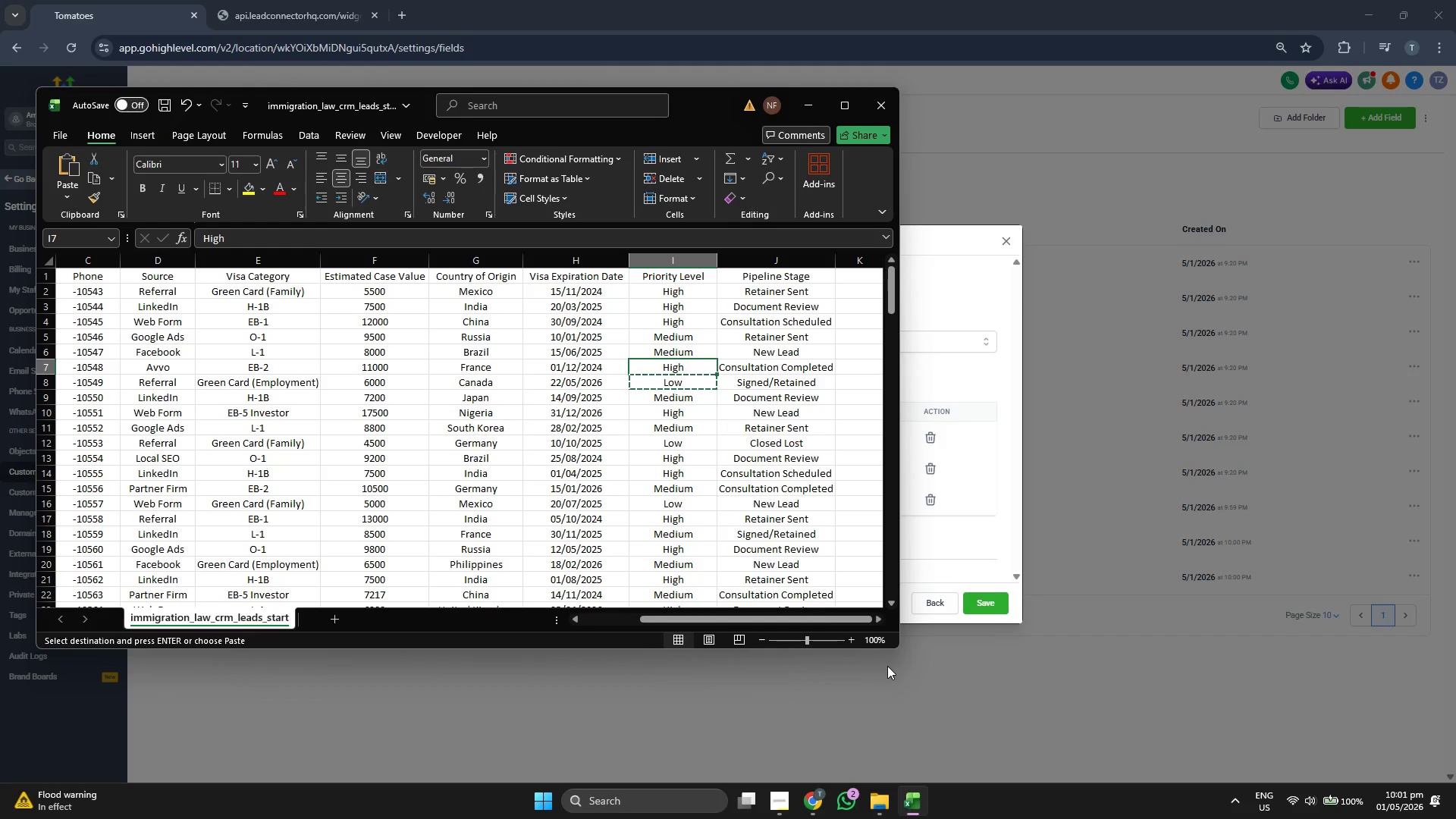 
key(ArrowLeft)
 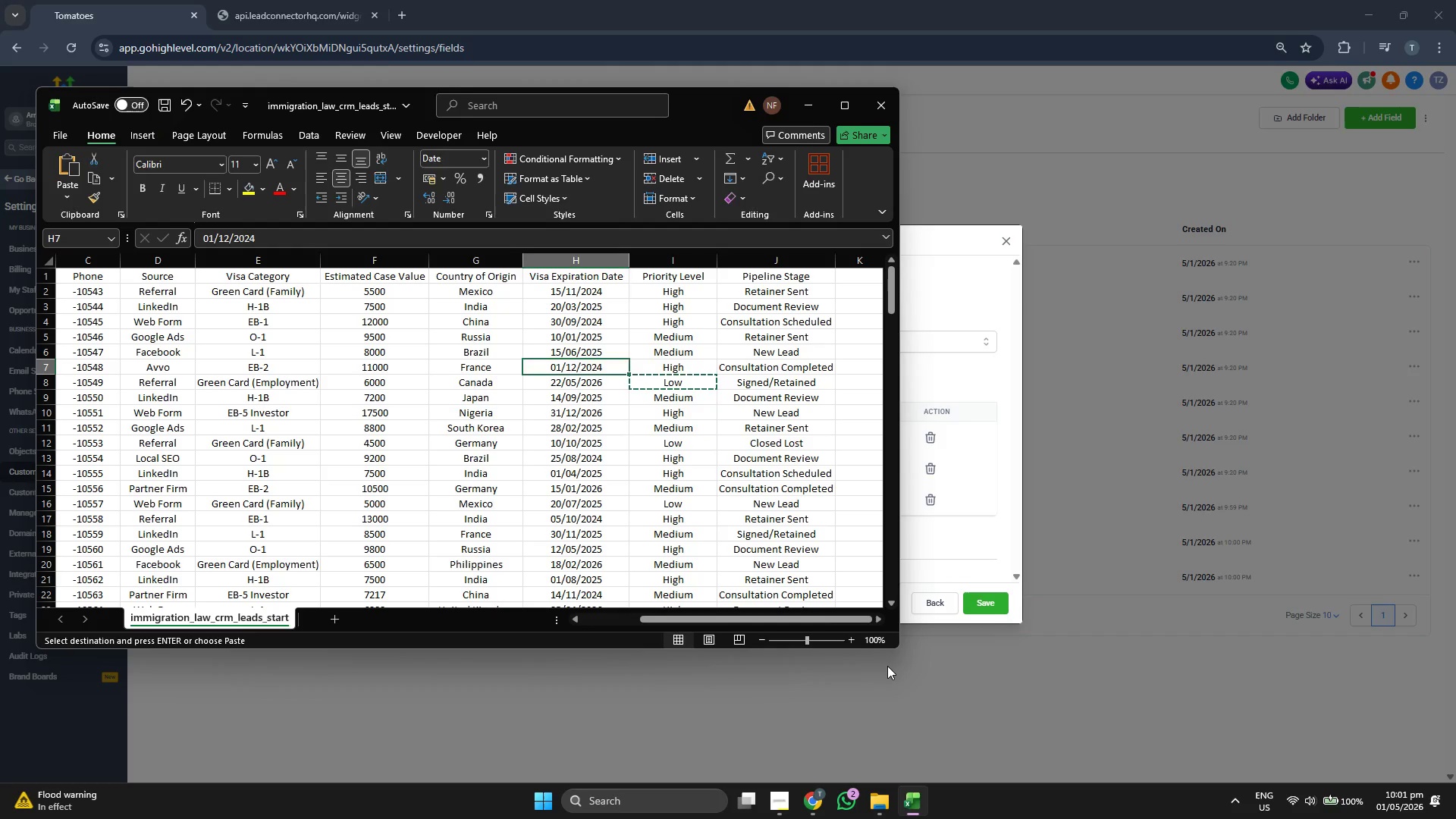 
key(ArrowLeft)
 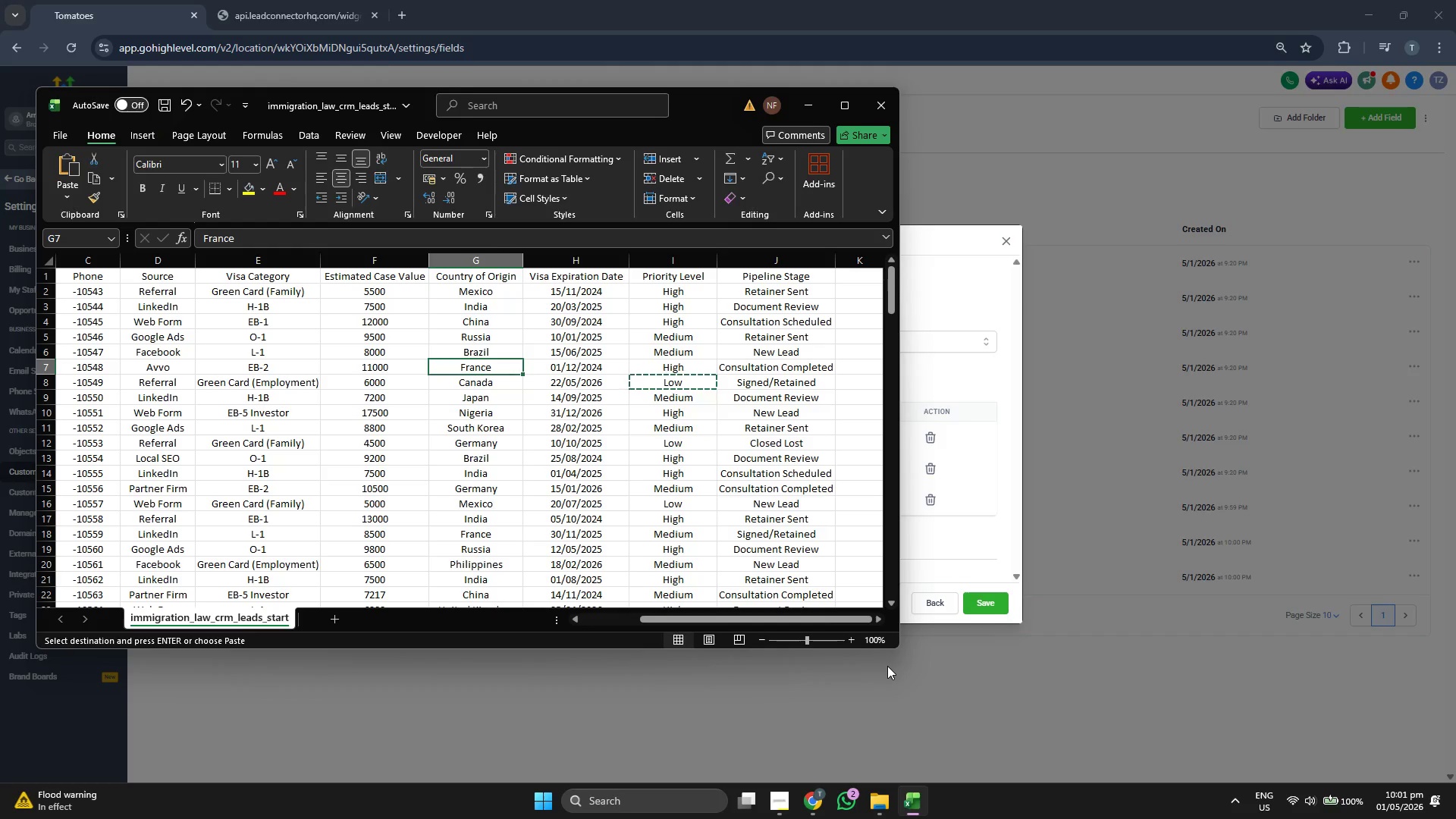 
key(ArrowRight)
 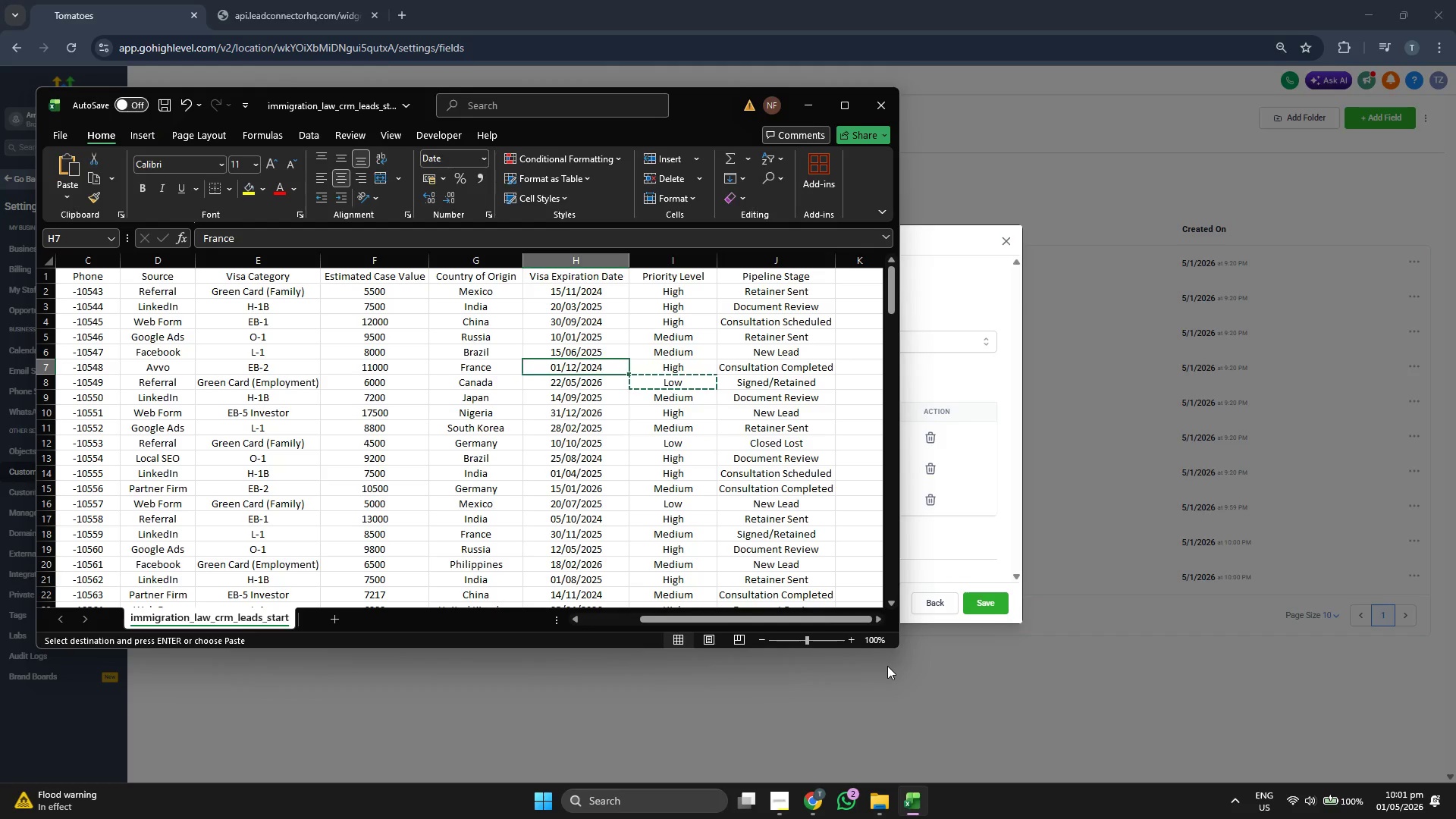 
key(ArrowRight)
 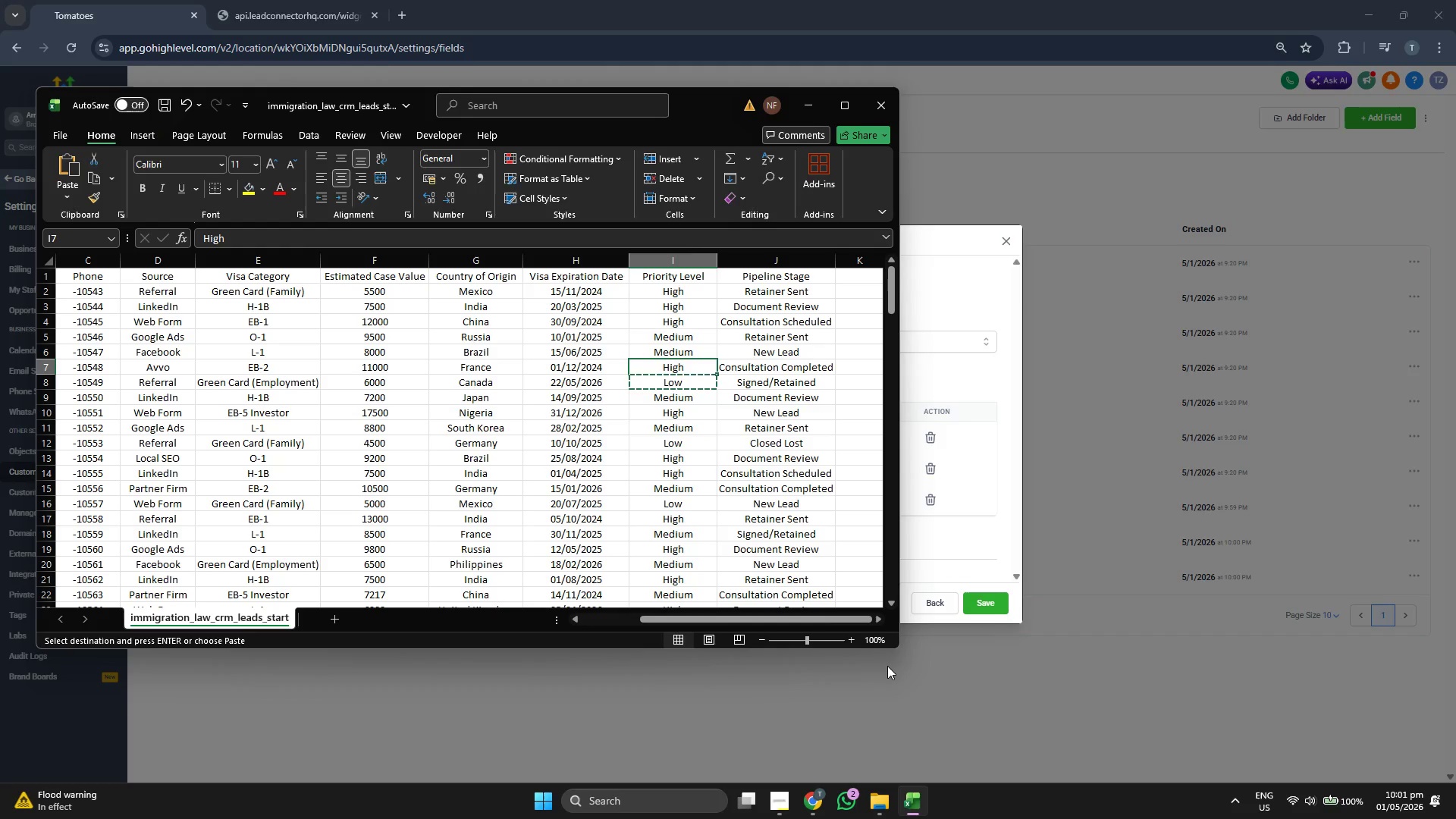 
key(ArrowRight)
 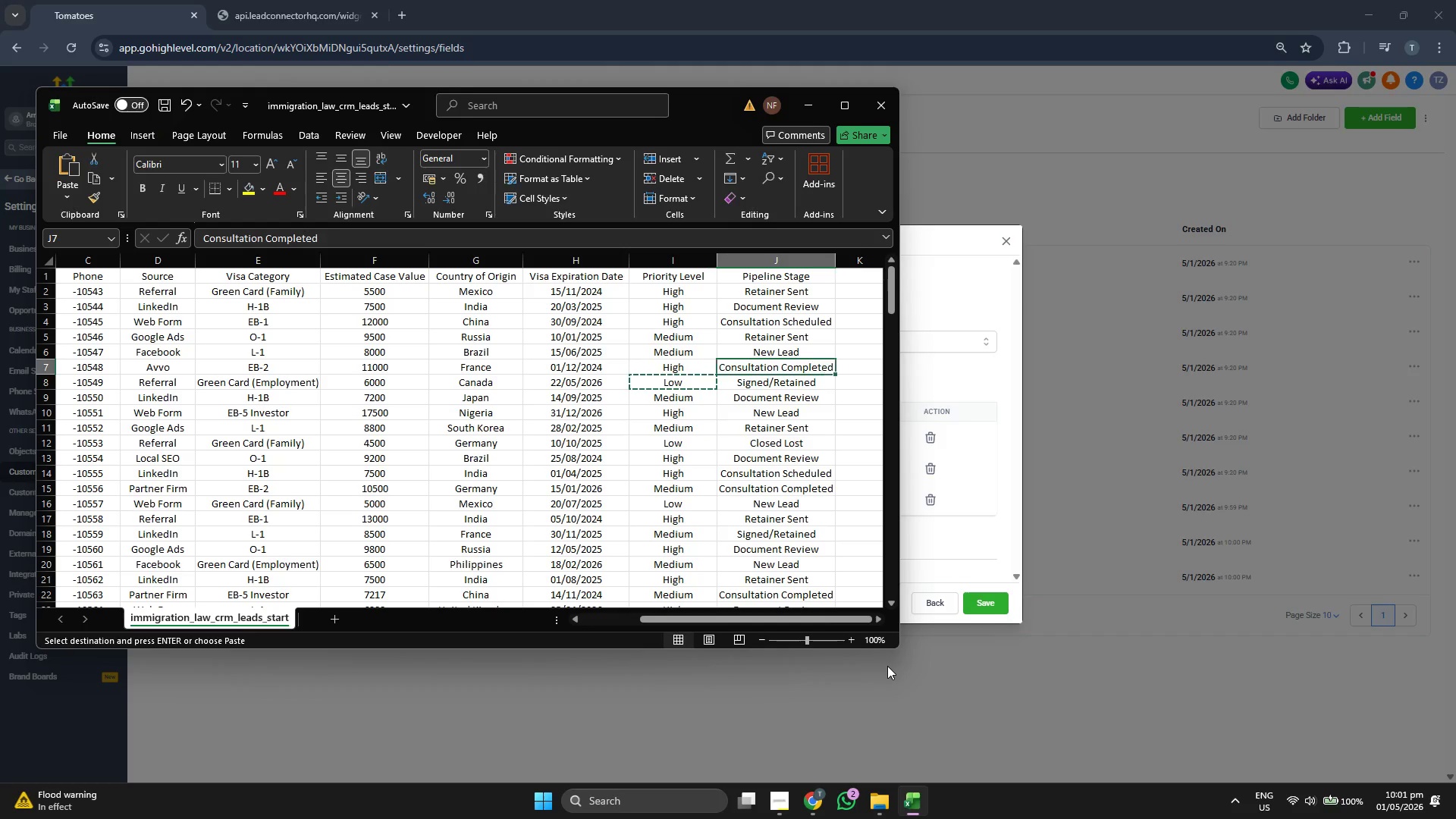 
key(ArrowDown)
 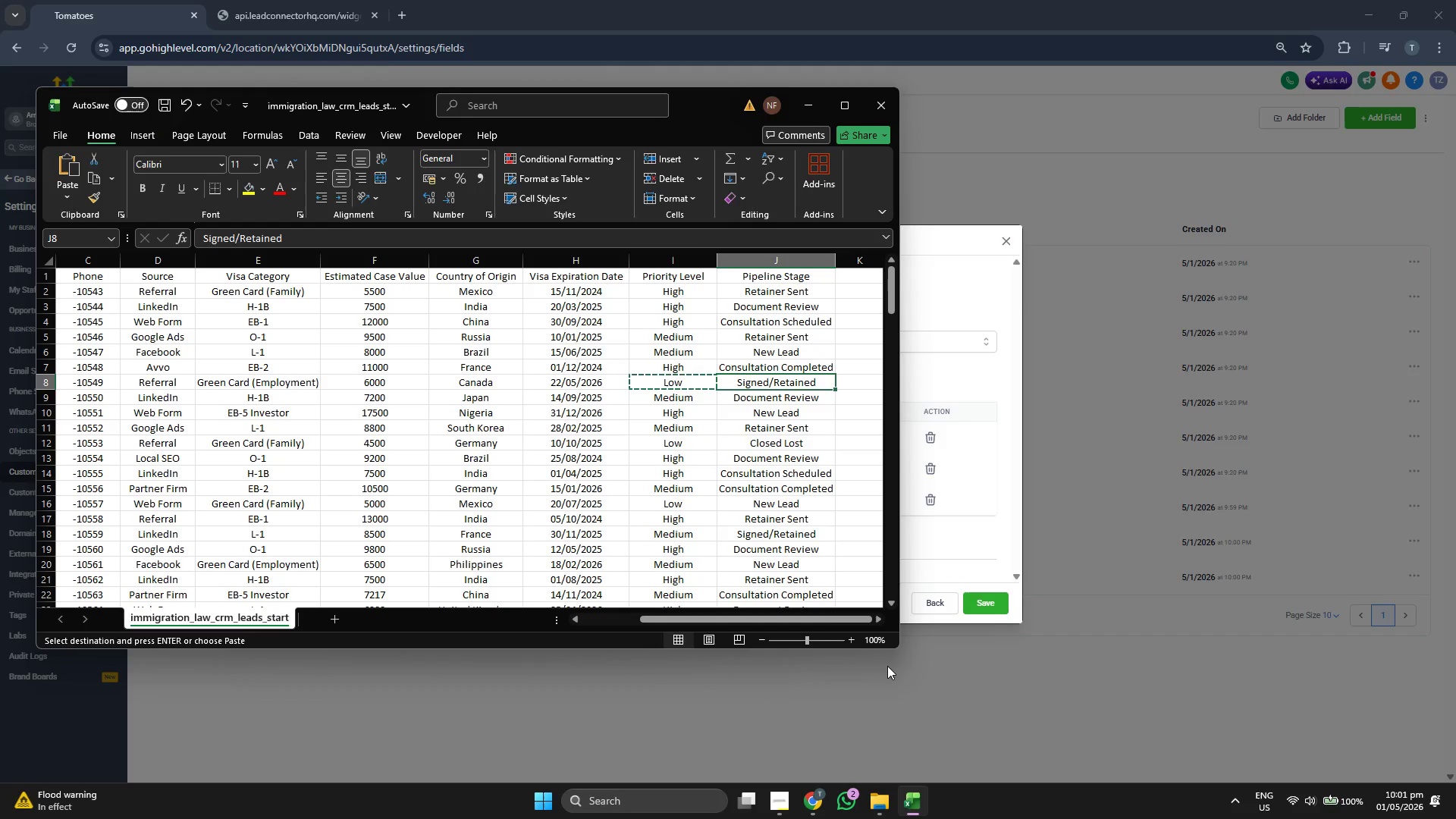 
key(ArrowLeft)
 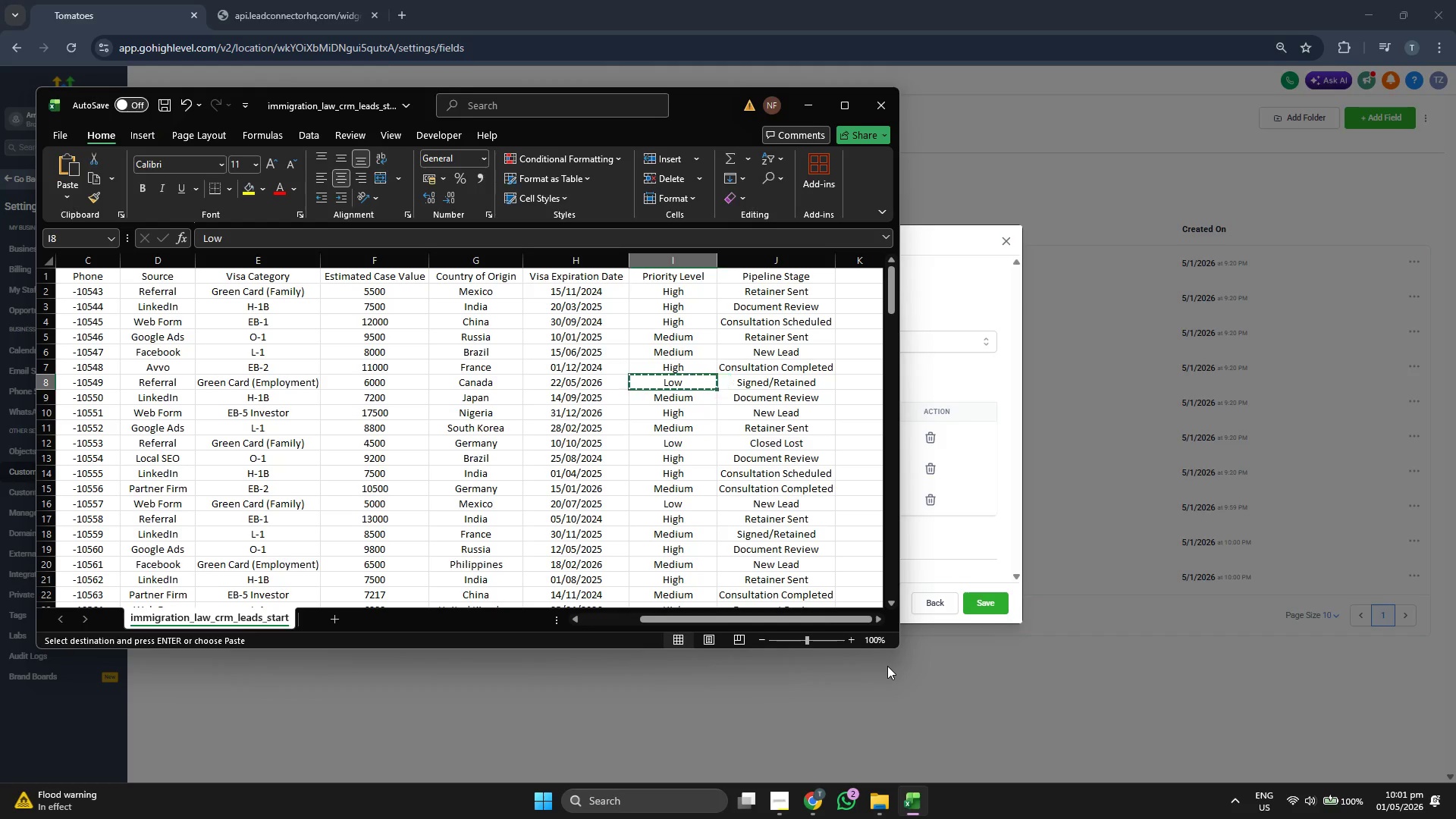 
key(ArrowDown)
 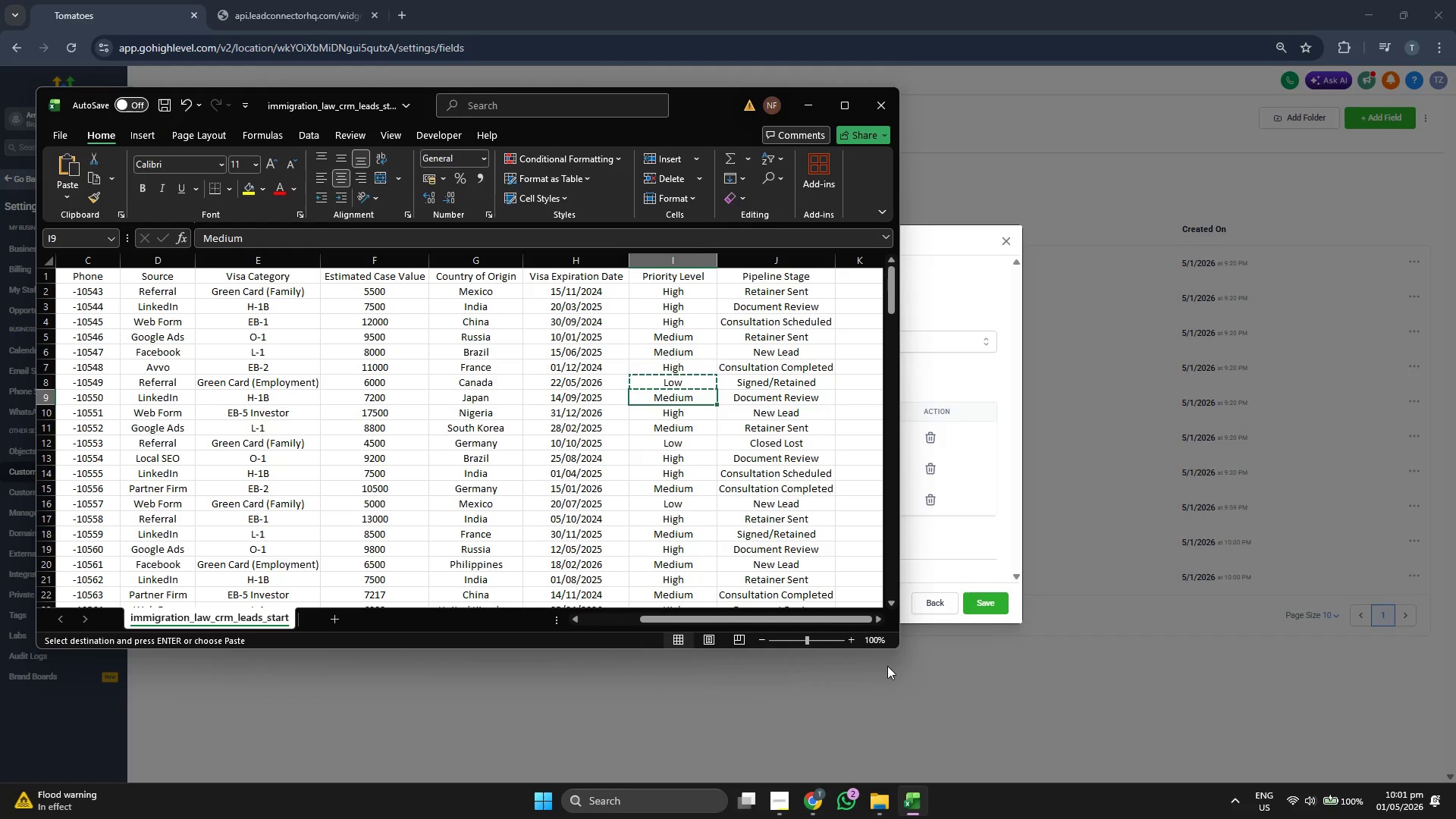 
key(ArrowRight)
 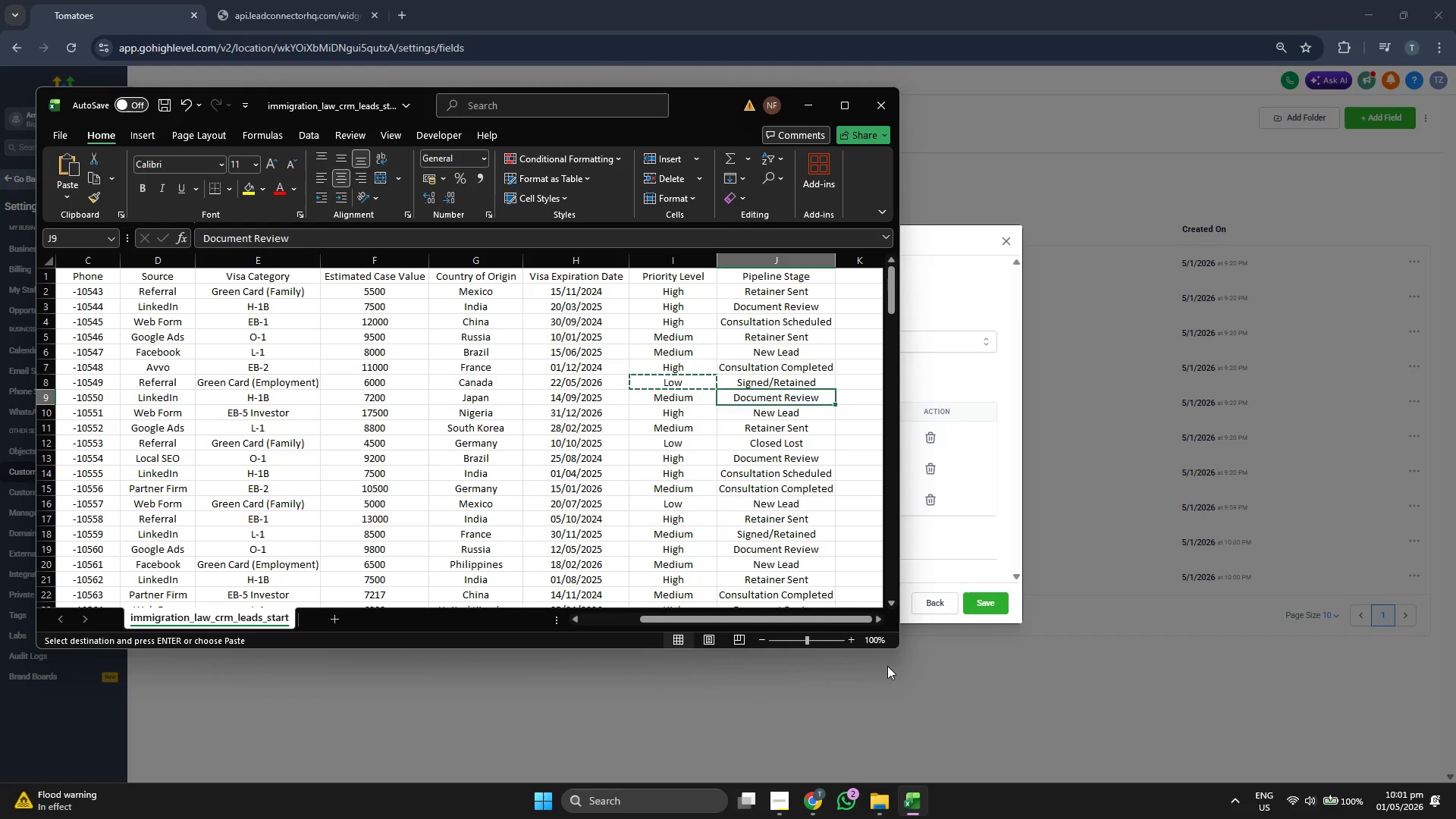 
key(ArrowUp)
 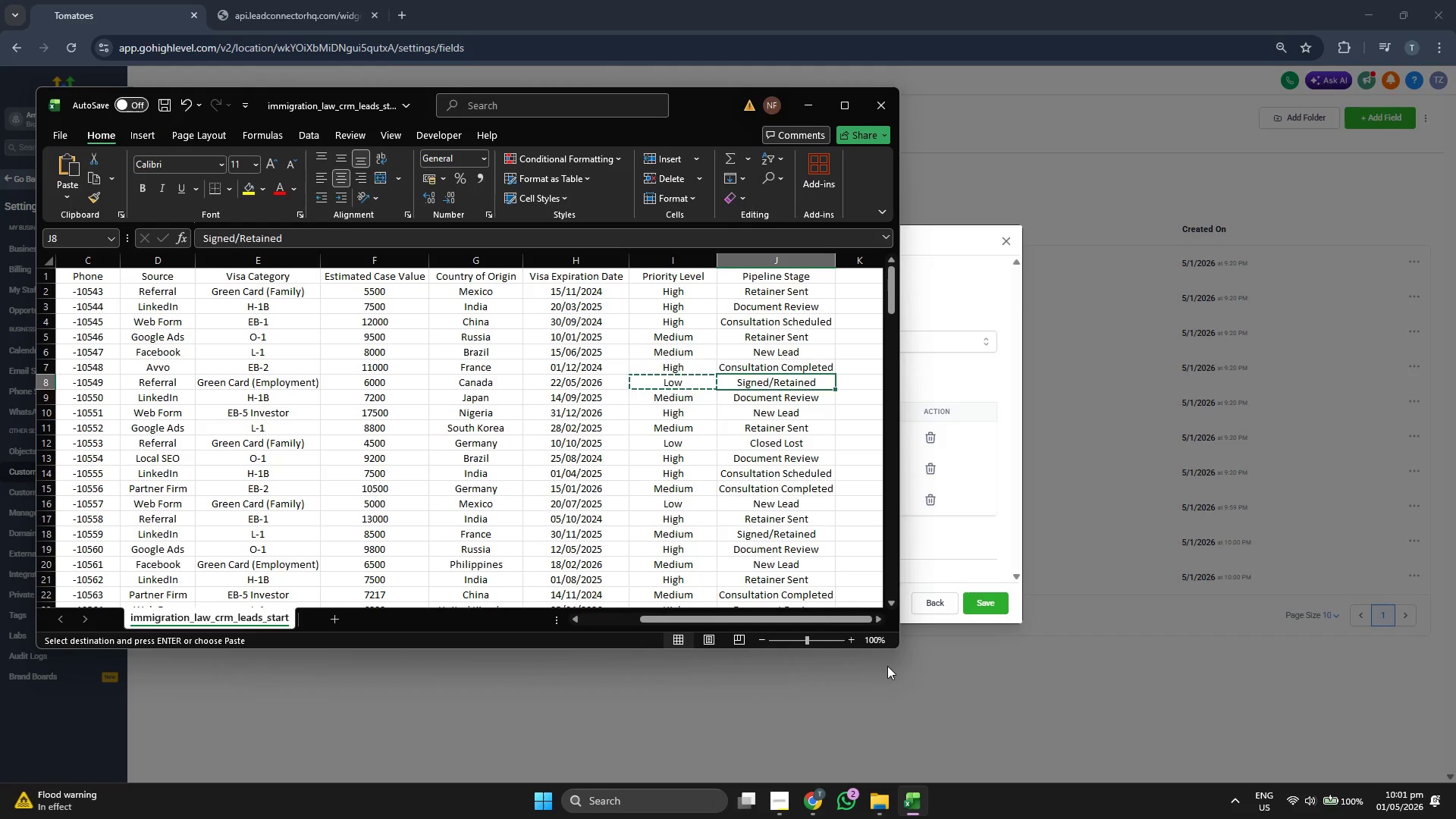 
key(ArrowUp)
 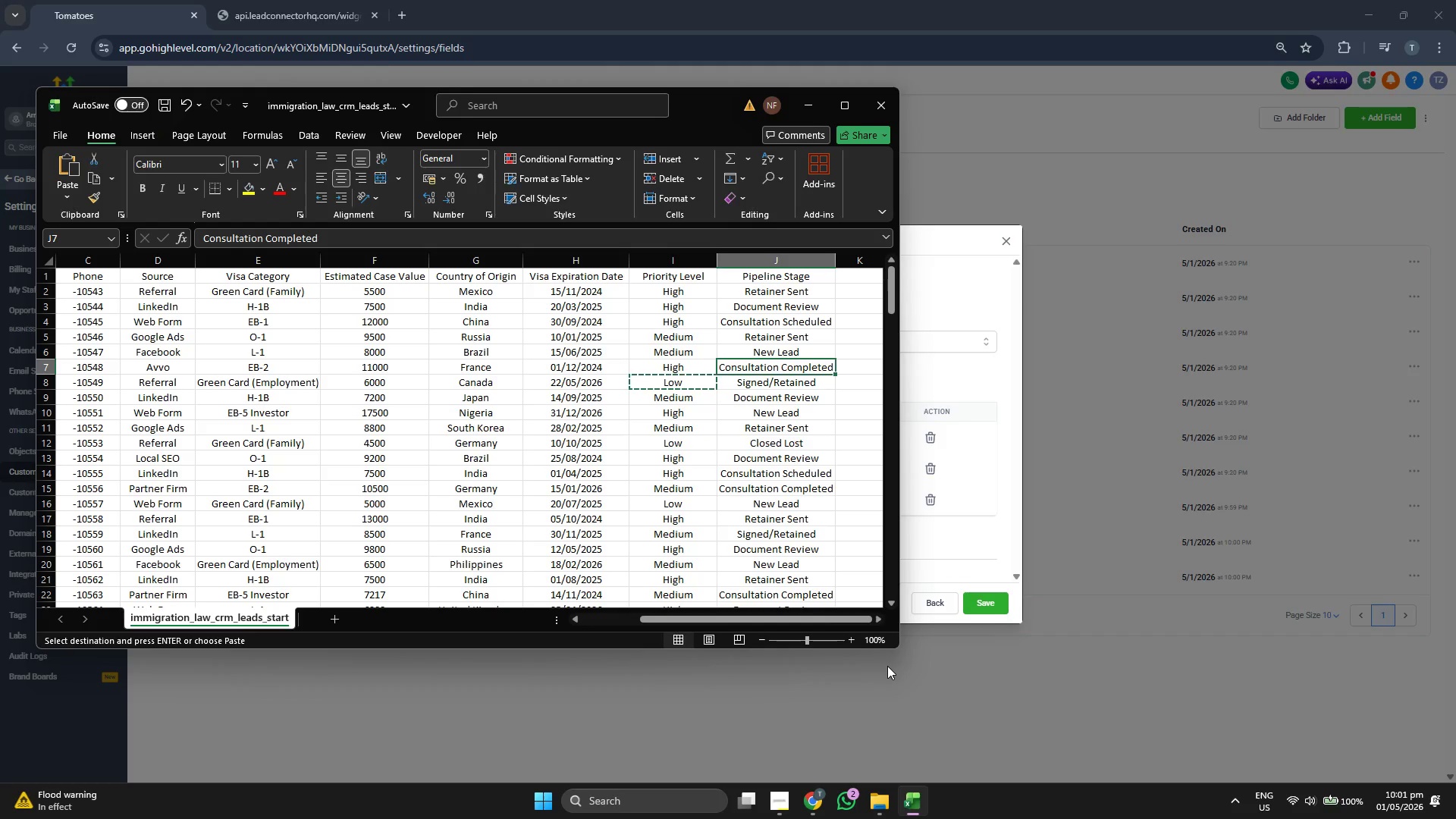 
key(ArrowDown)
 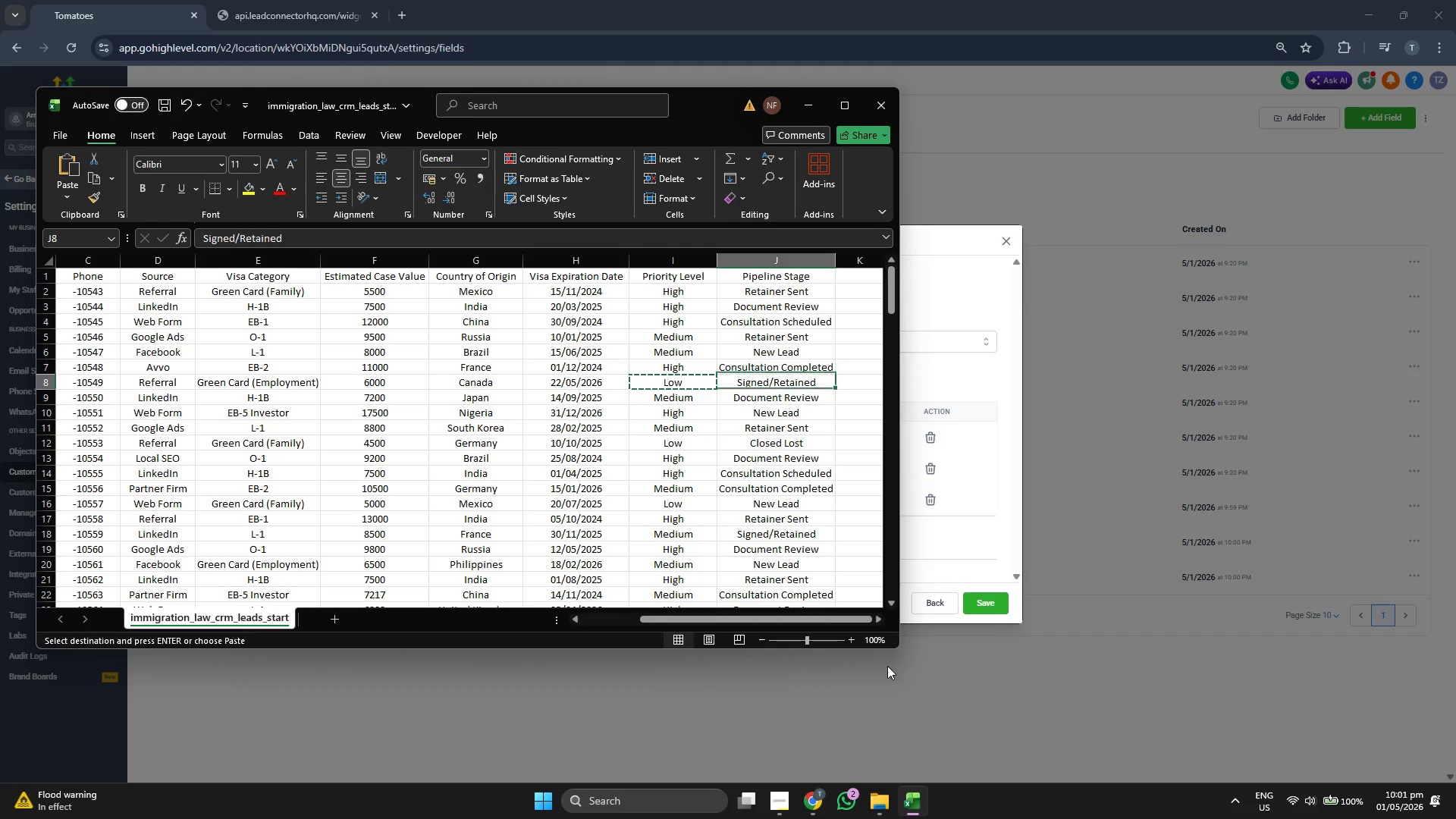 
key(ArrowDown)
 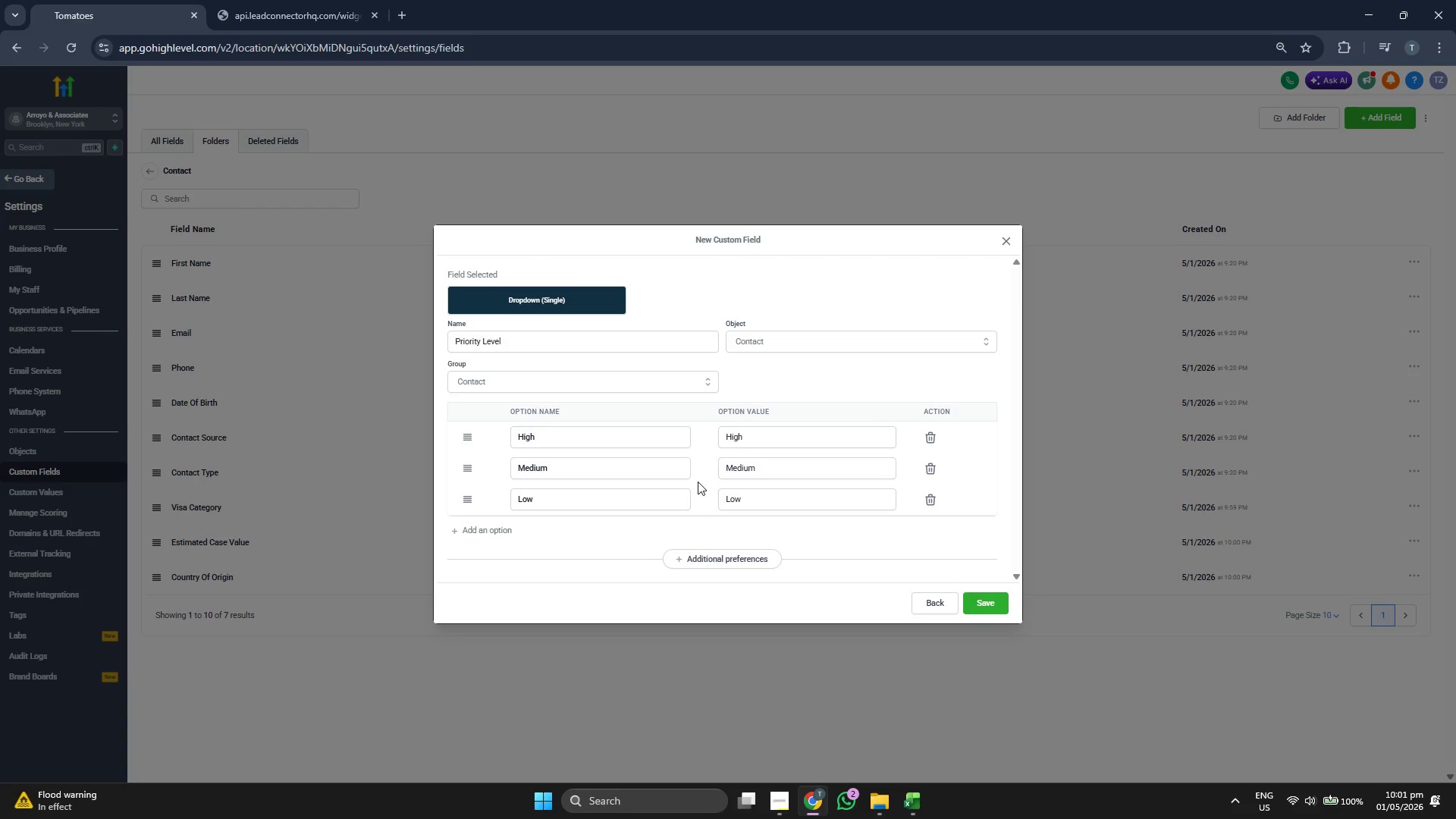 
left_click([995, 596])
 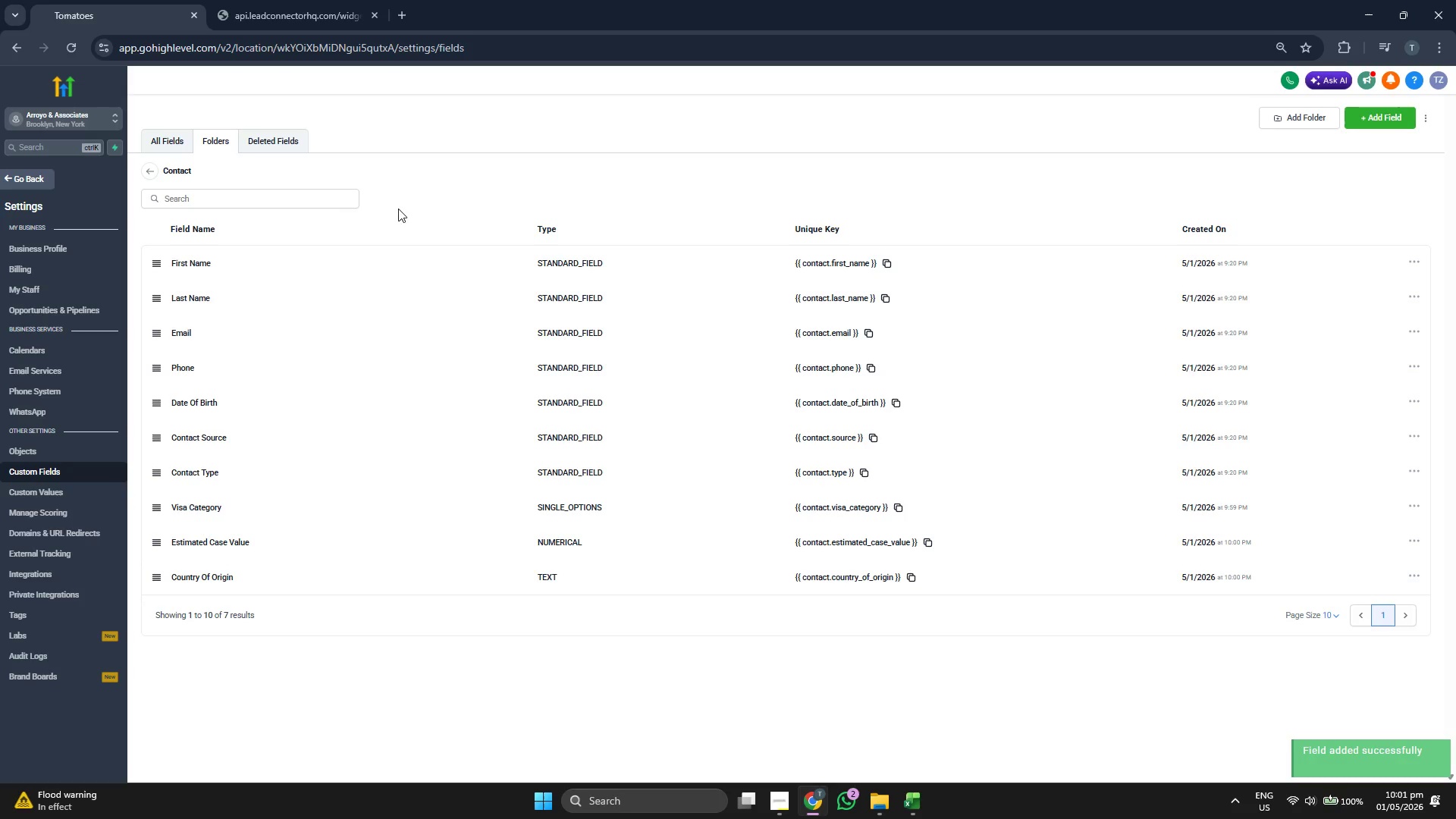 
left_click([167, 147])
 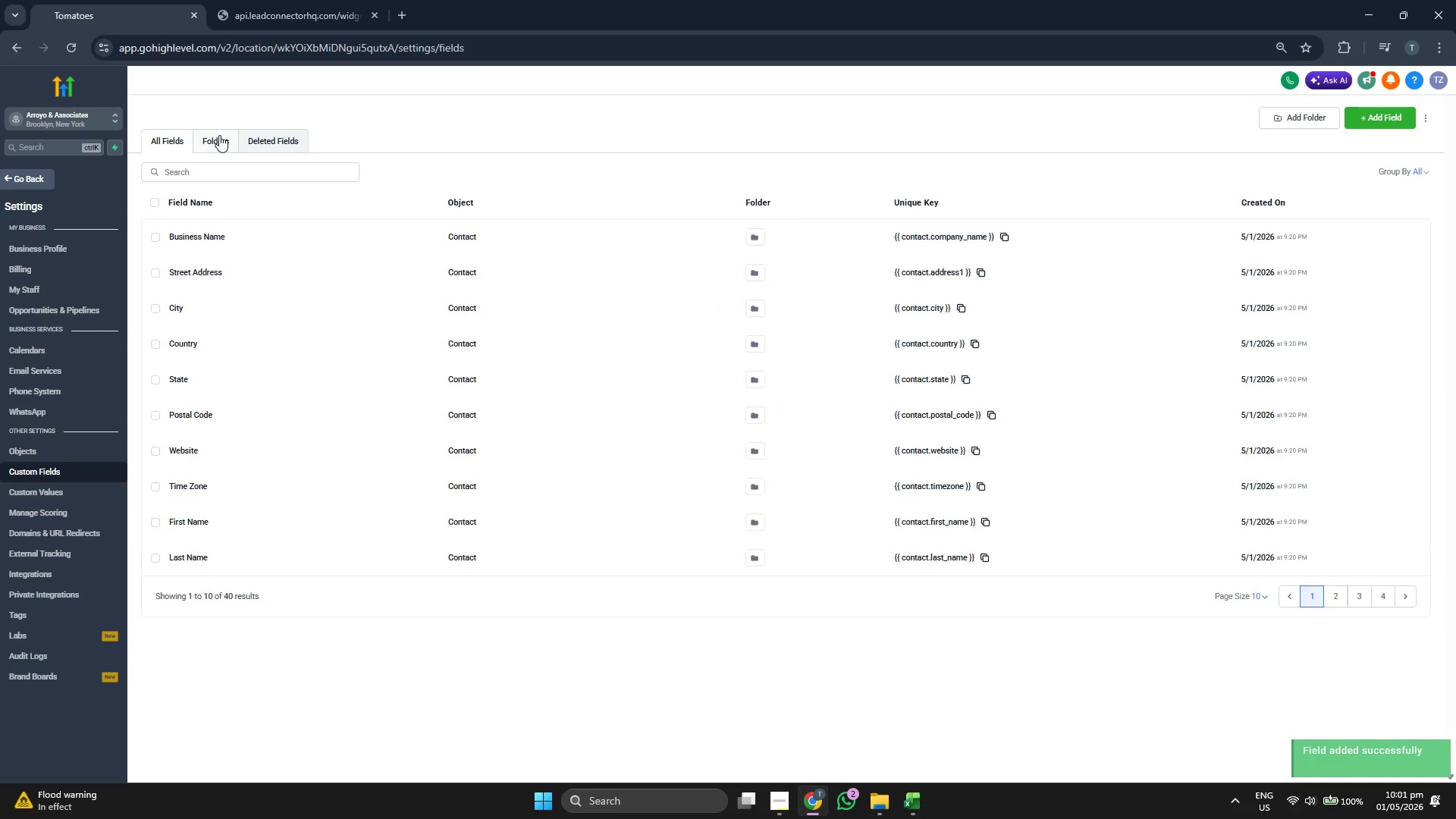 
left_click([218, 140])
 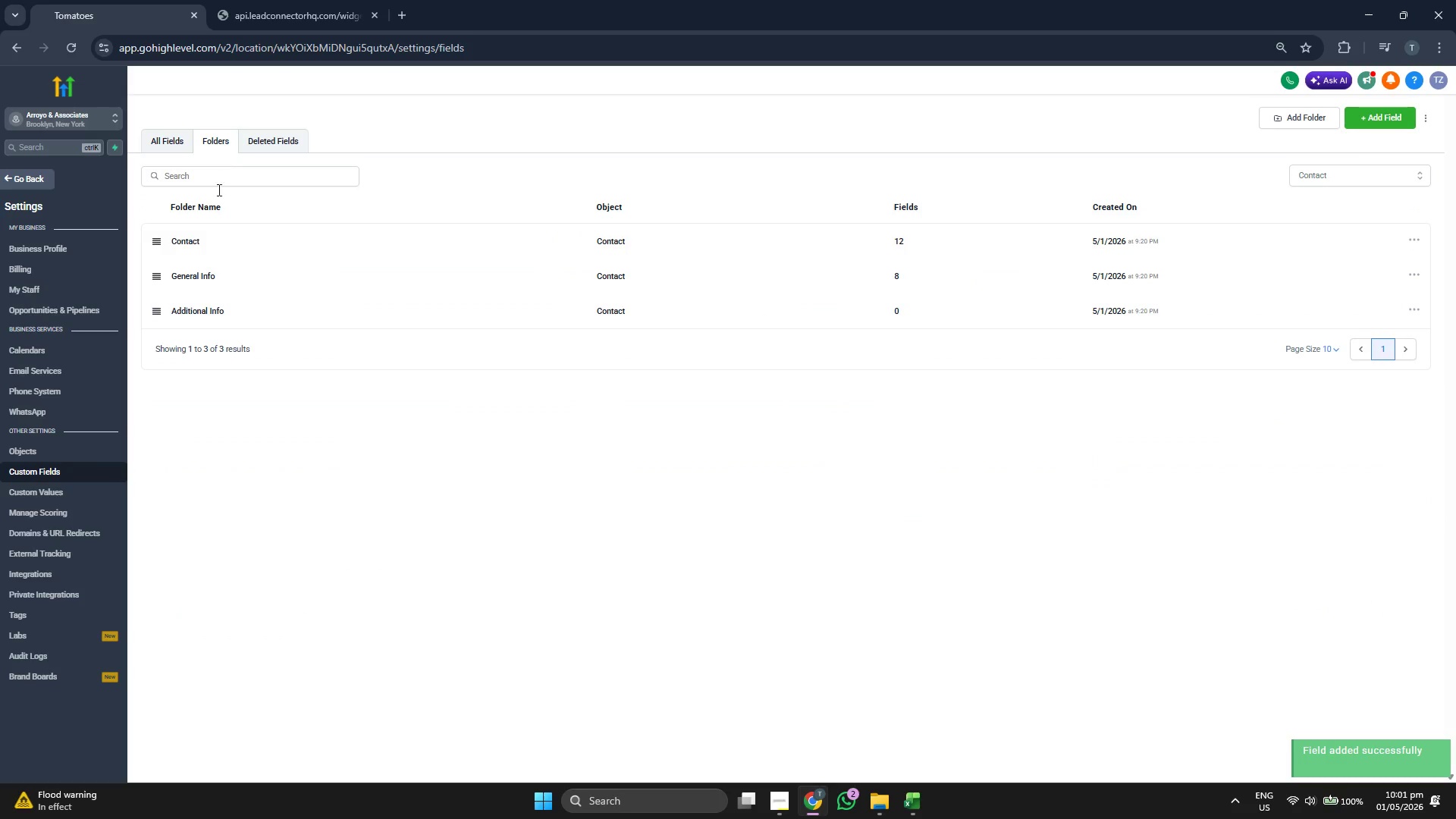 
left_click([212, 243])
 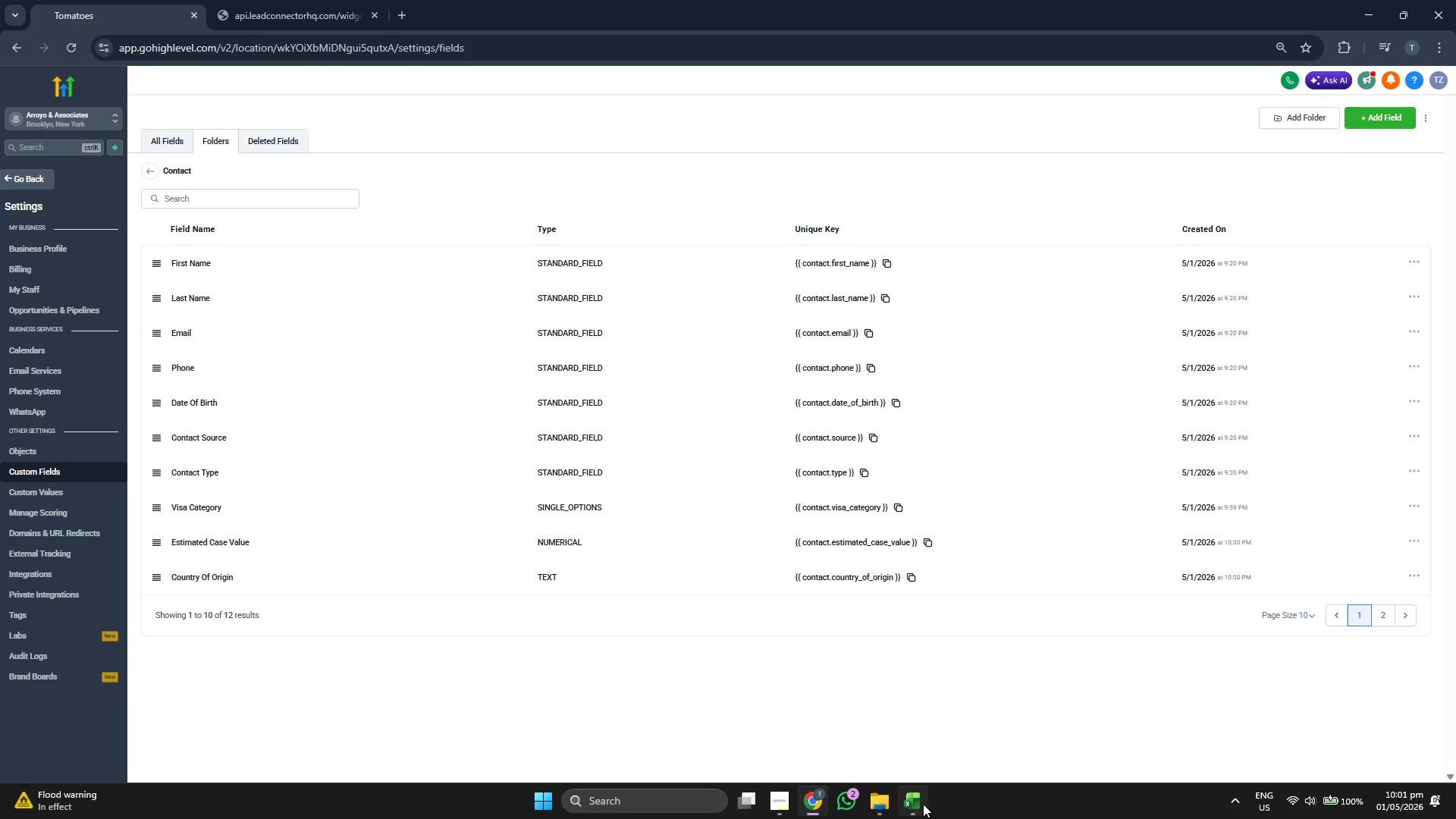 
wait(5.45)
 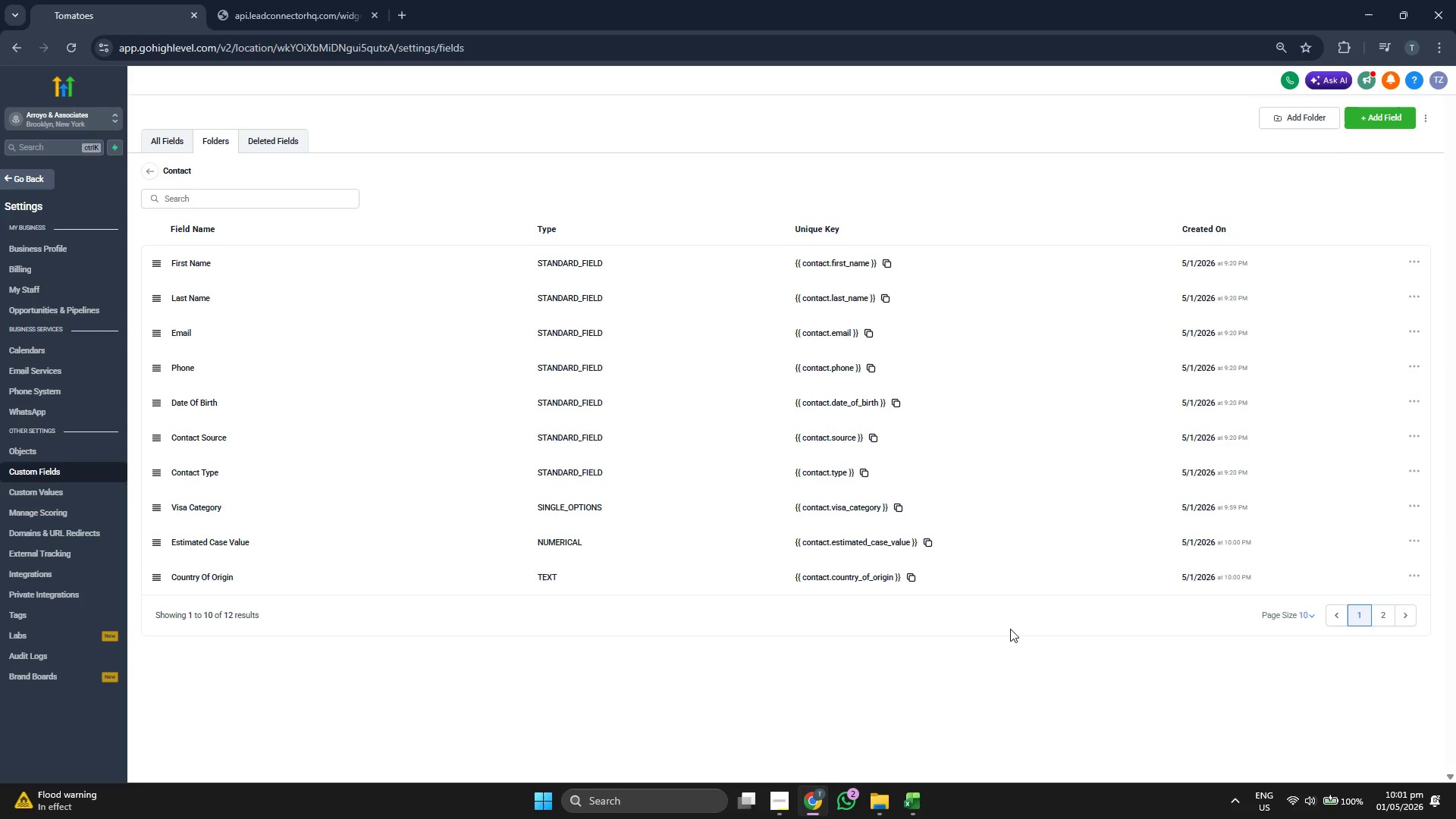 
scroll: coordinate [714, 419], scroll_direction: up, amount: 1.0
 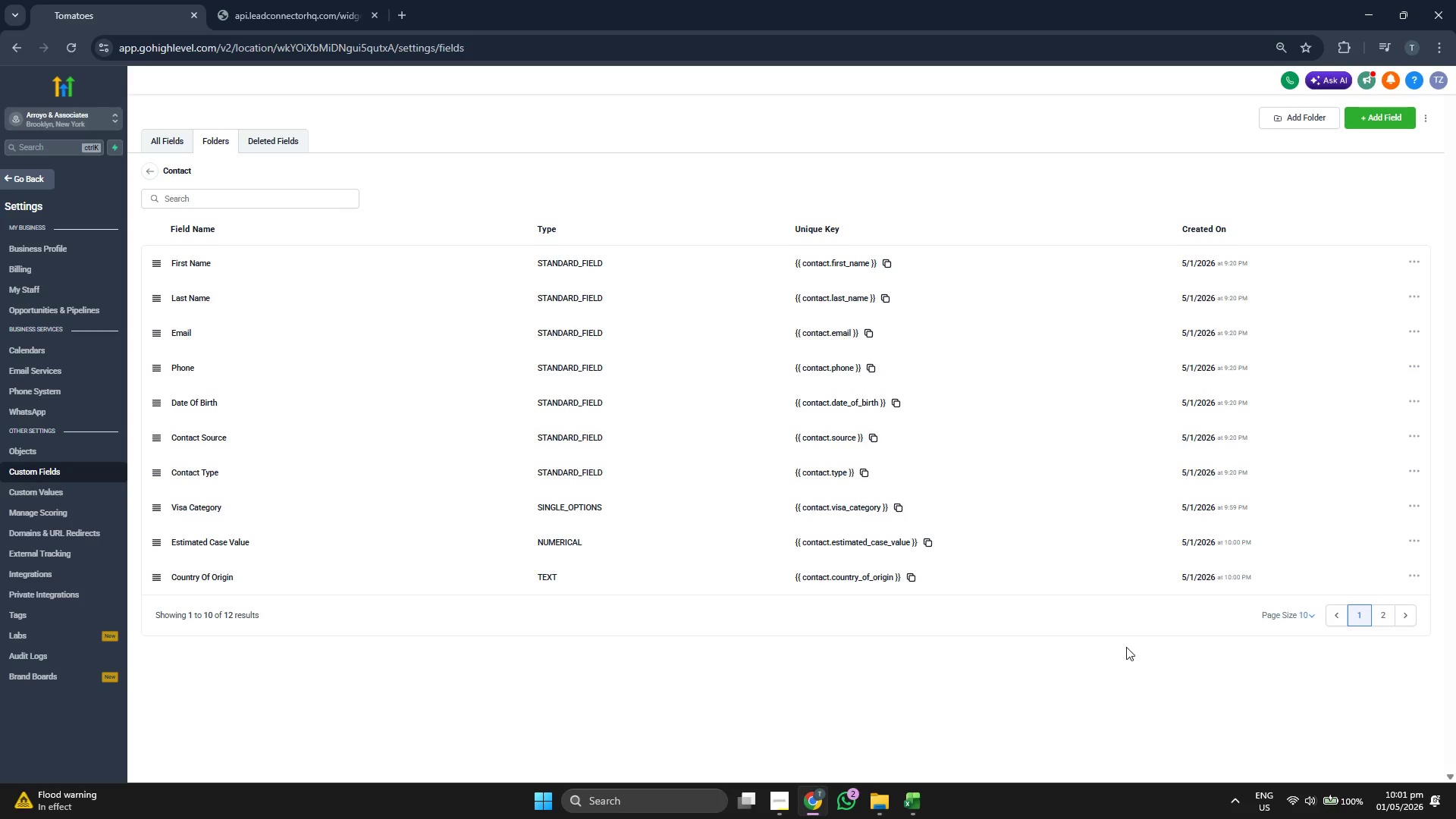 
left_click([1381, 126])
 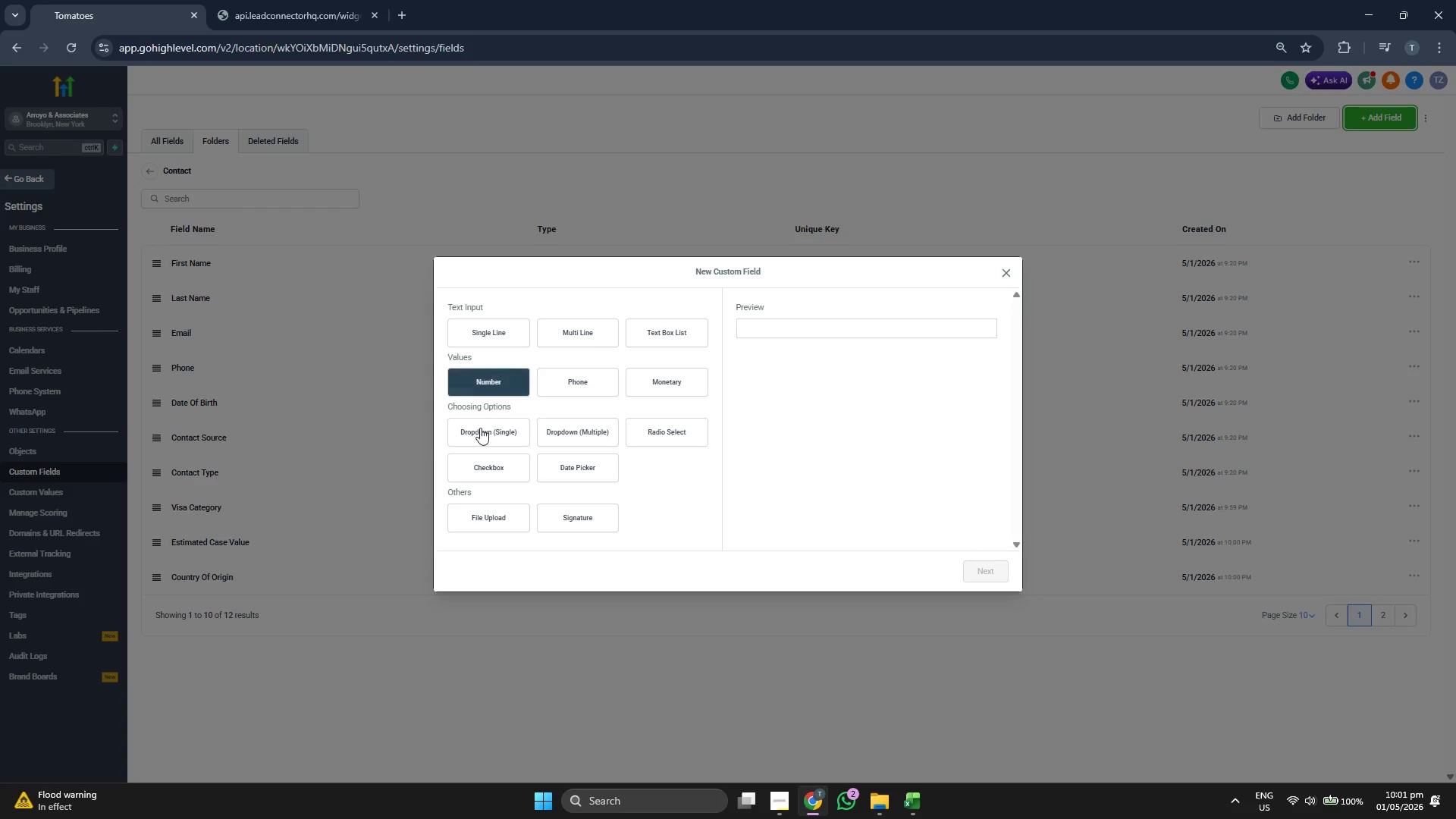 
left_click([485, 438])
 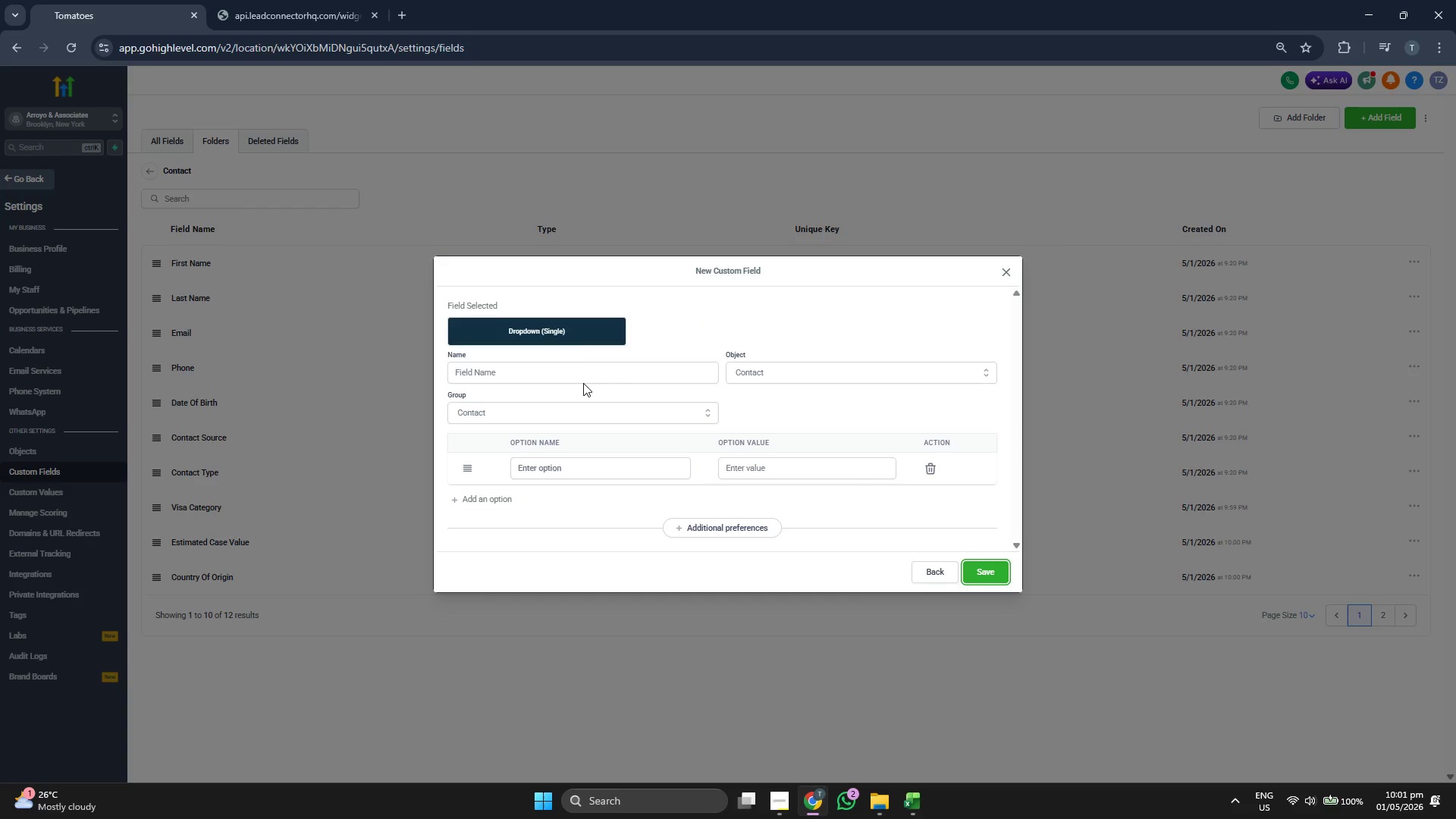 
left_click([586, 375])
 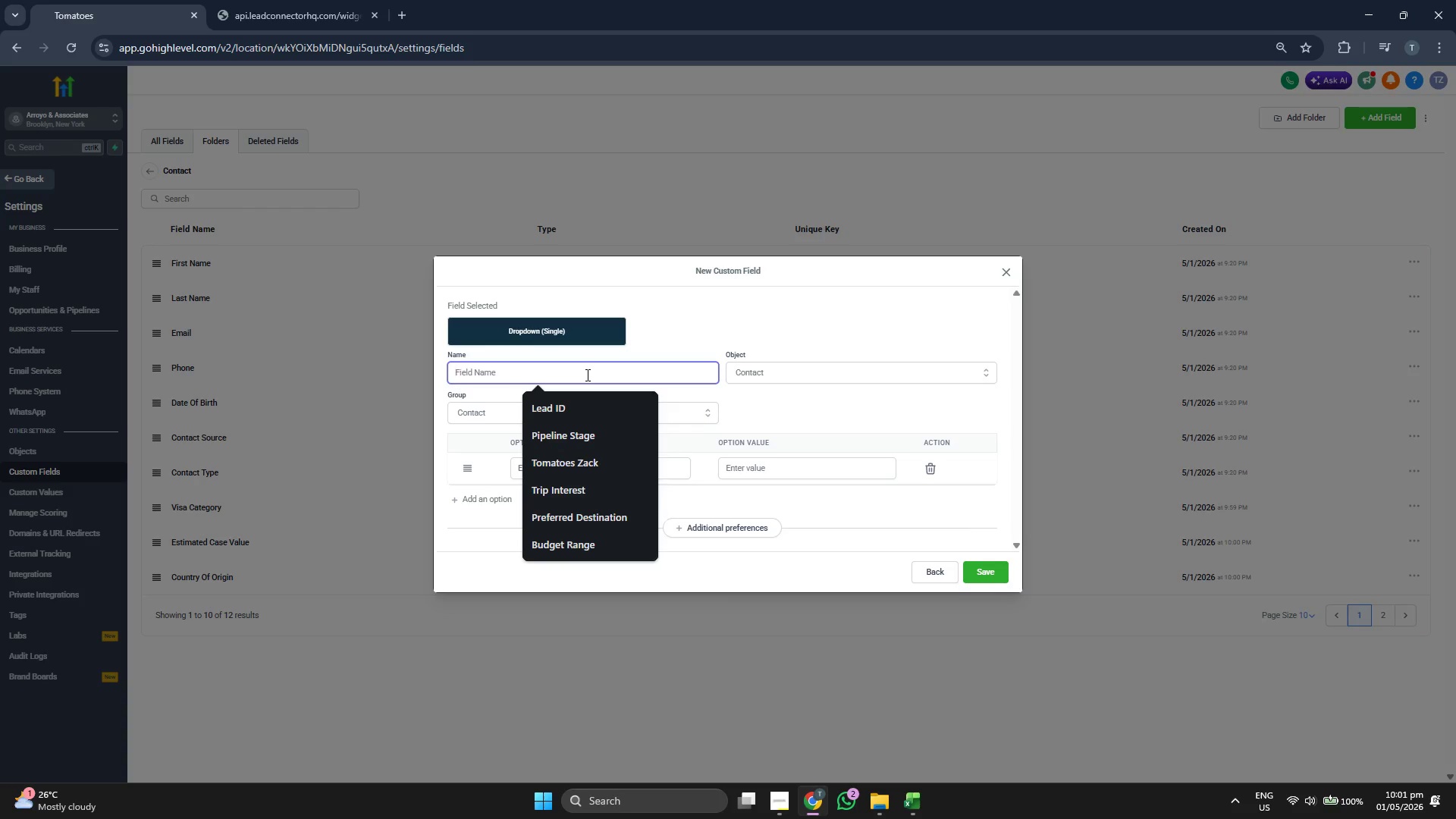 
type(Pipe)
 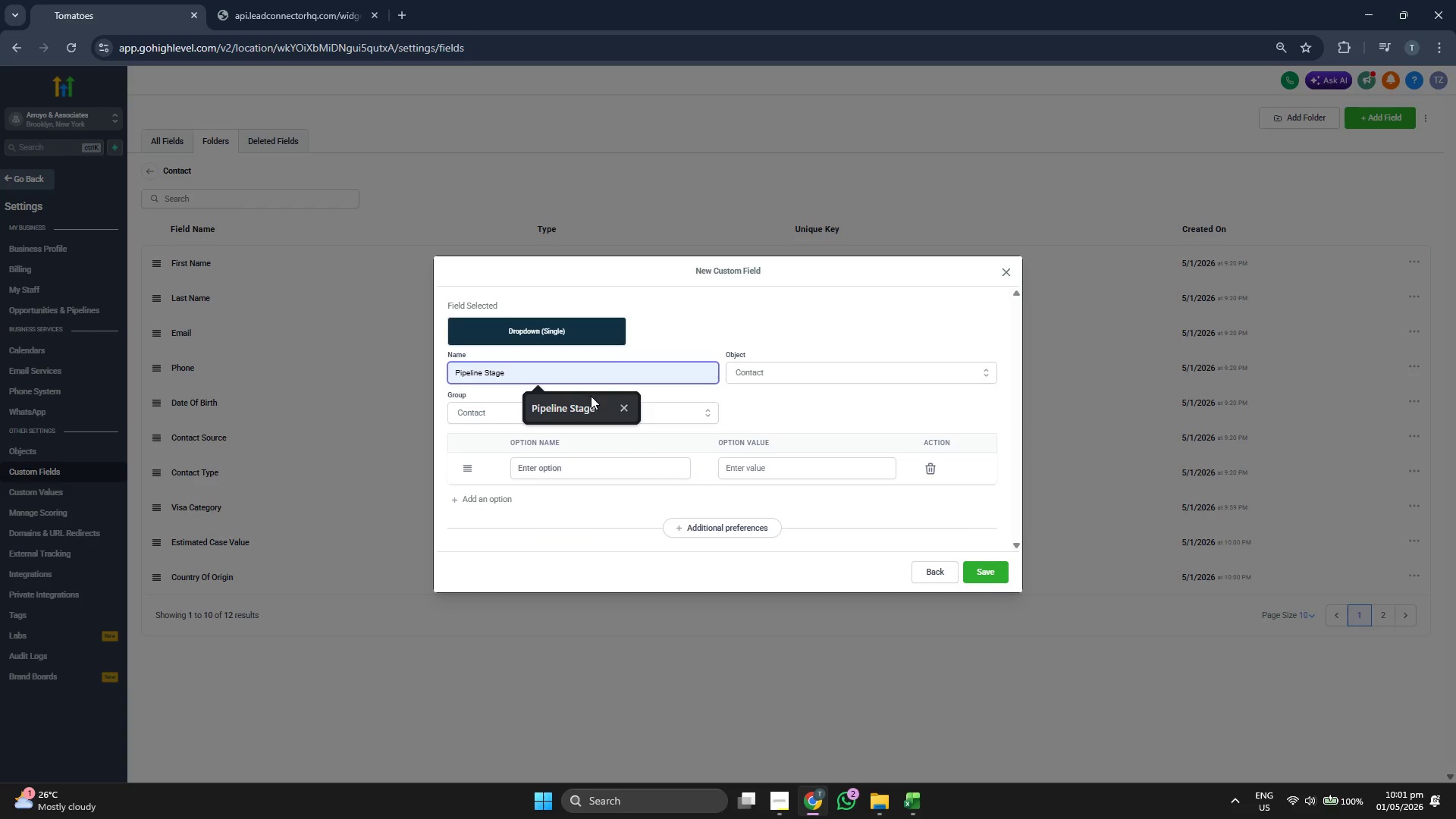 
left_click([592, 410])
 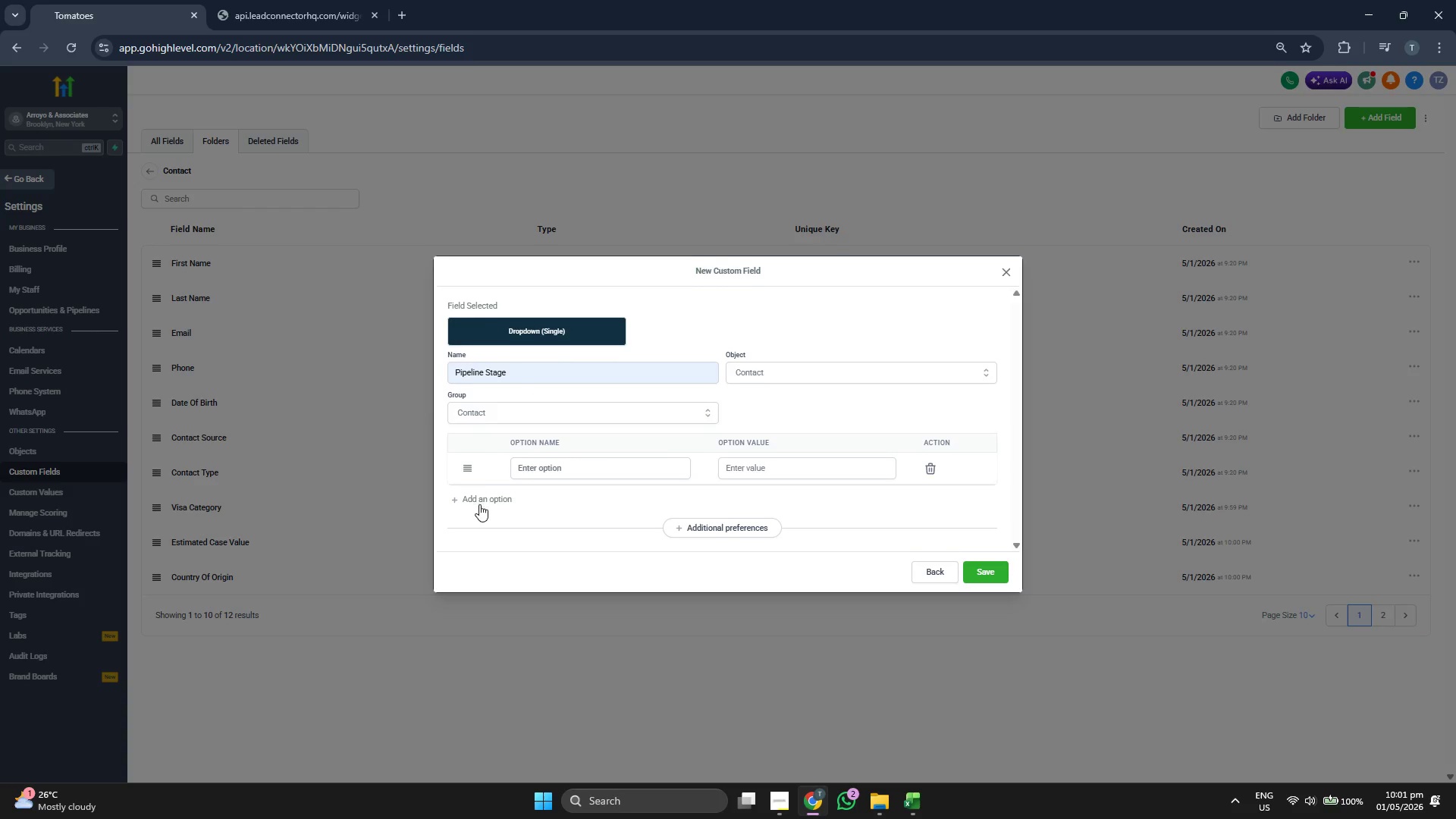 
double_click([482, 515])
 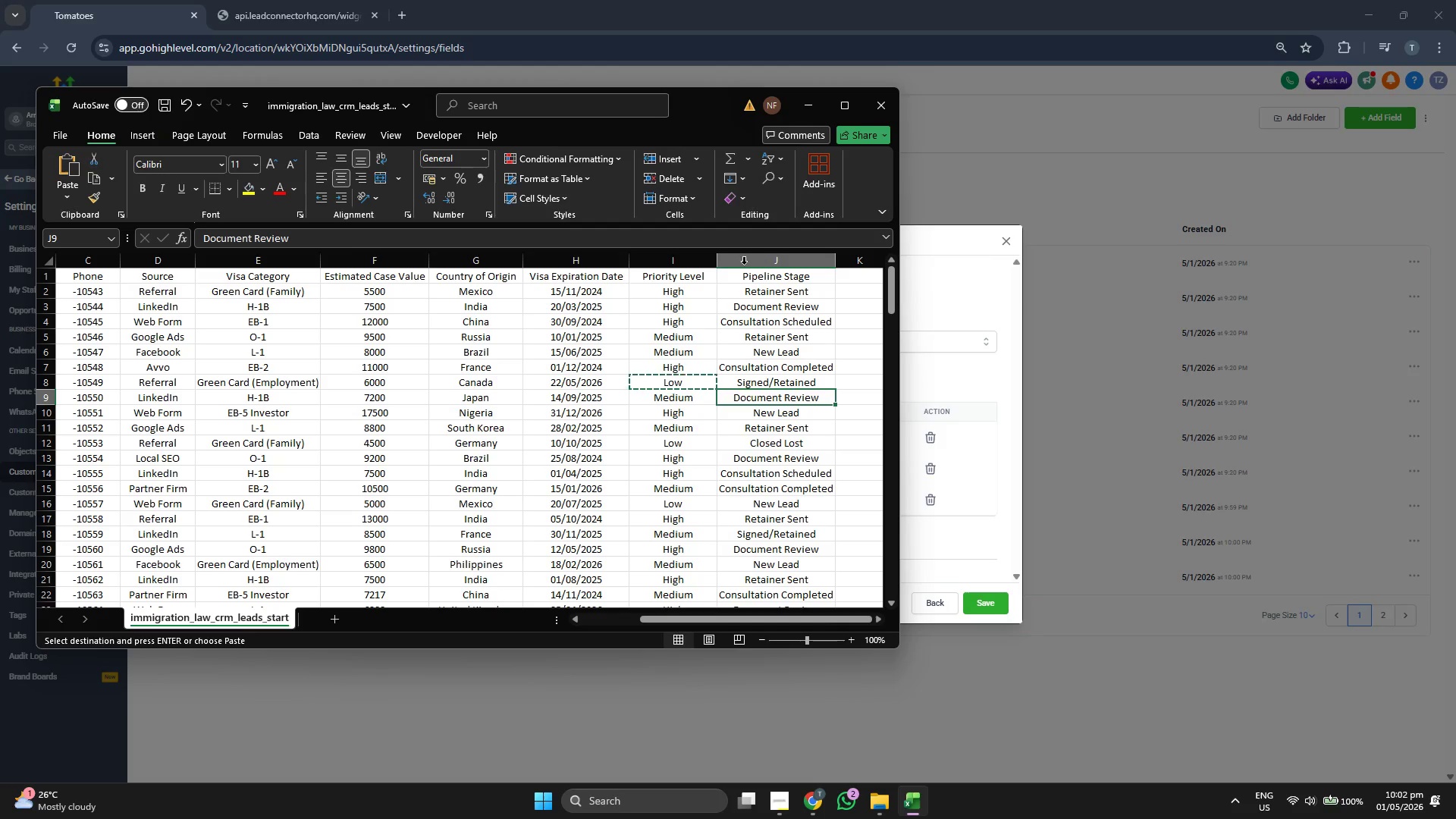 
left_click_drag(start_coordinate=[698, 115], to_coordinate=[1165, 84])
 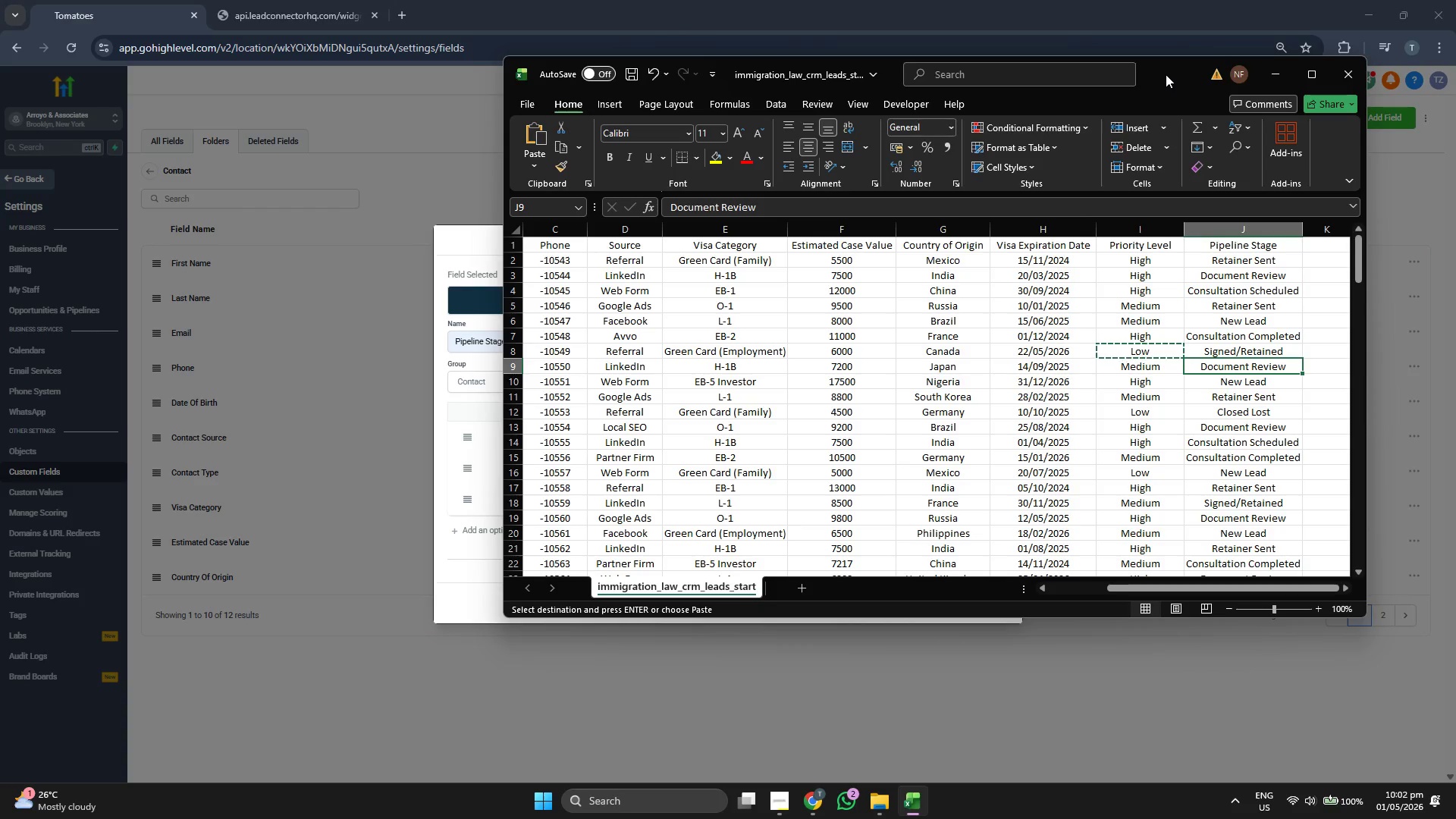 
left_click_drag(start_coordinate=[1166, 74], to_coordinate=[1056, 67])
 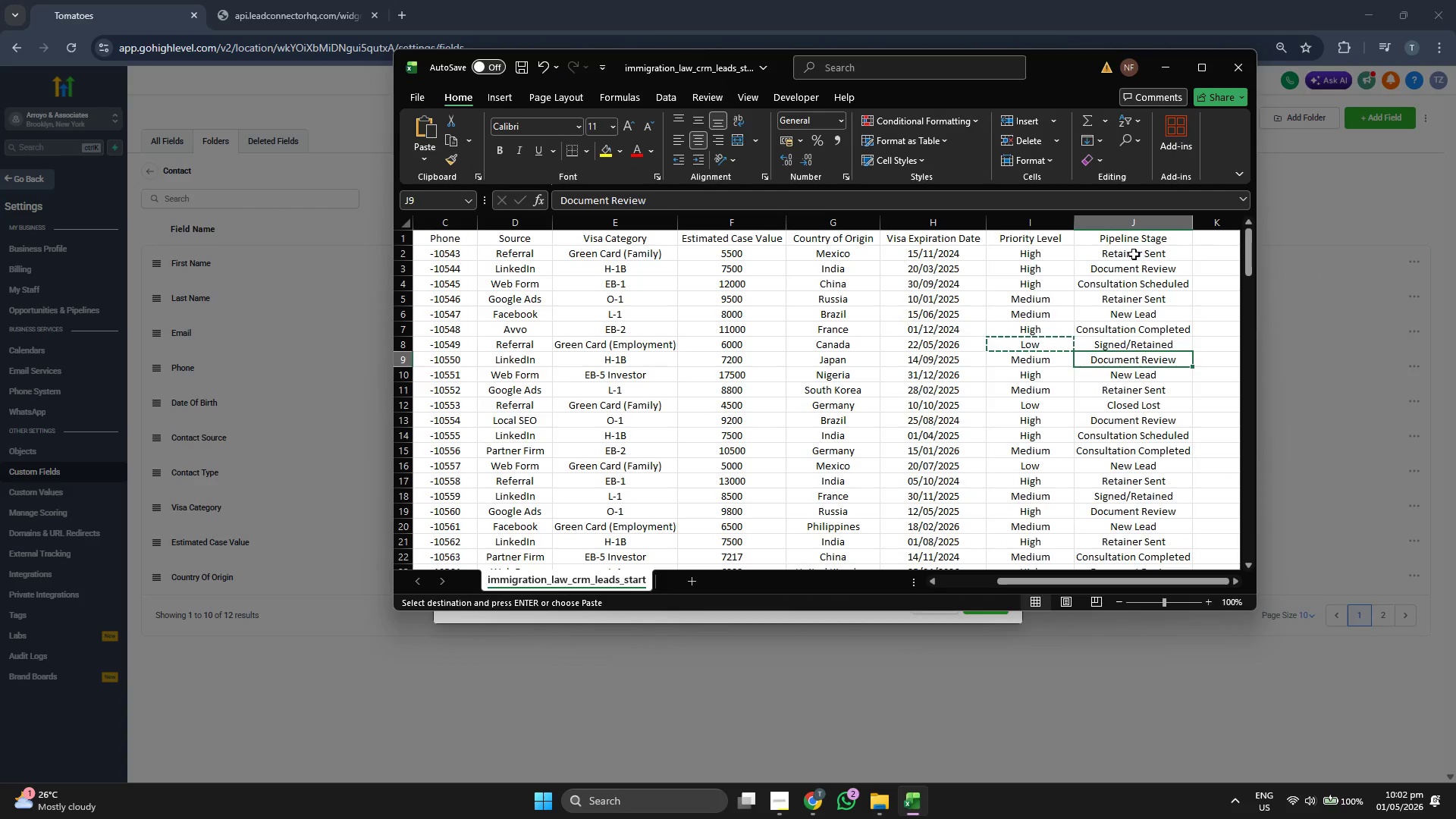 
key(Control+C)
 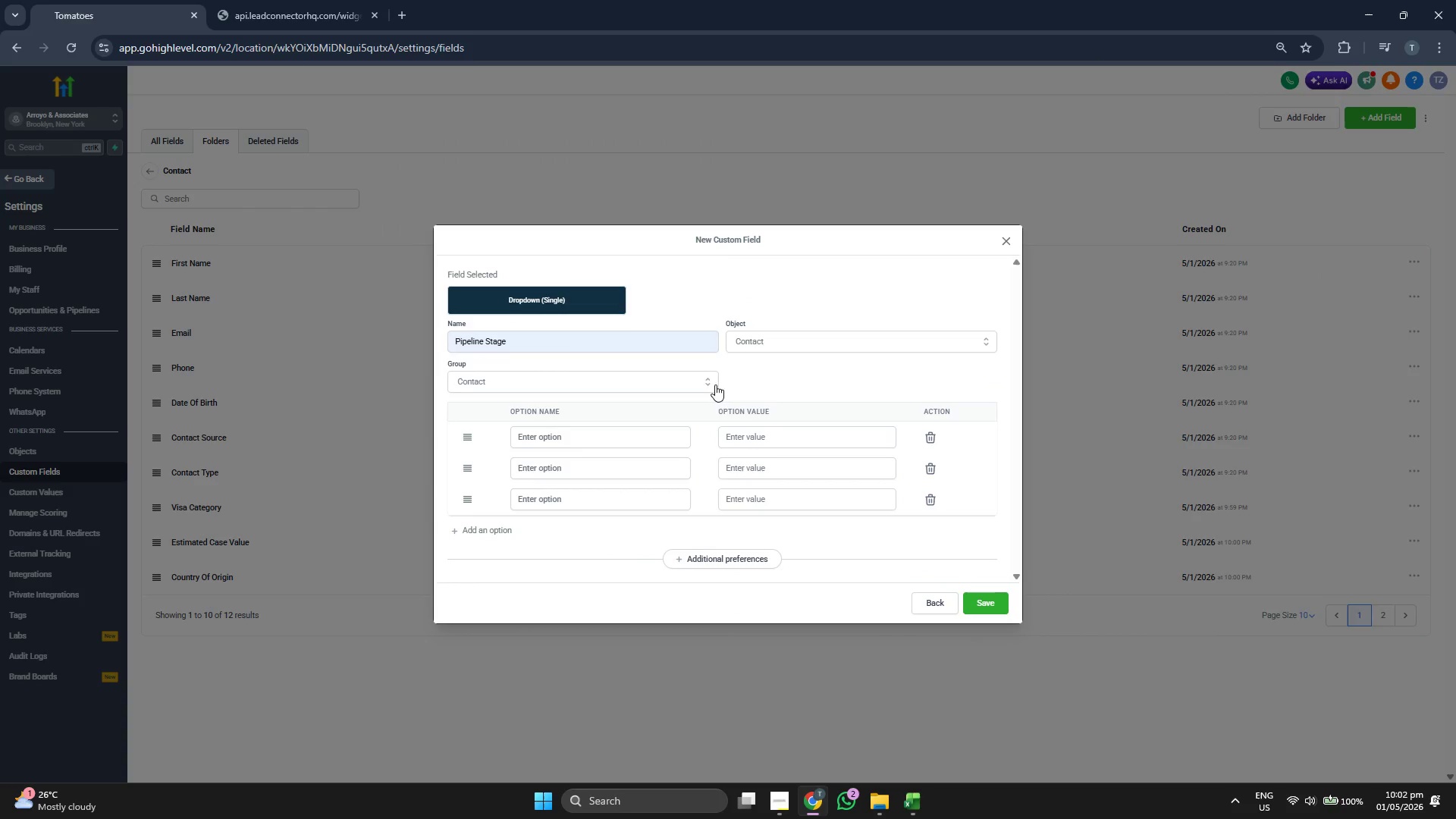 
left_click([607, 438])
 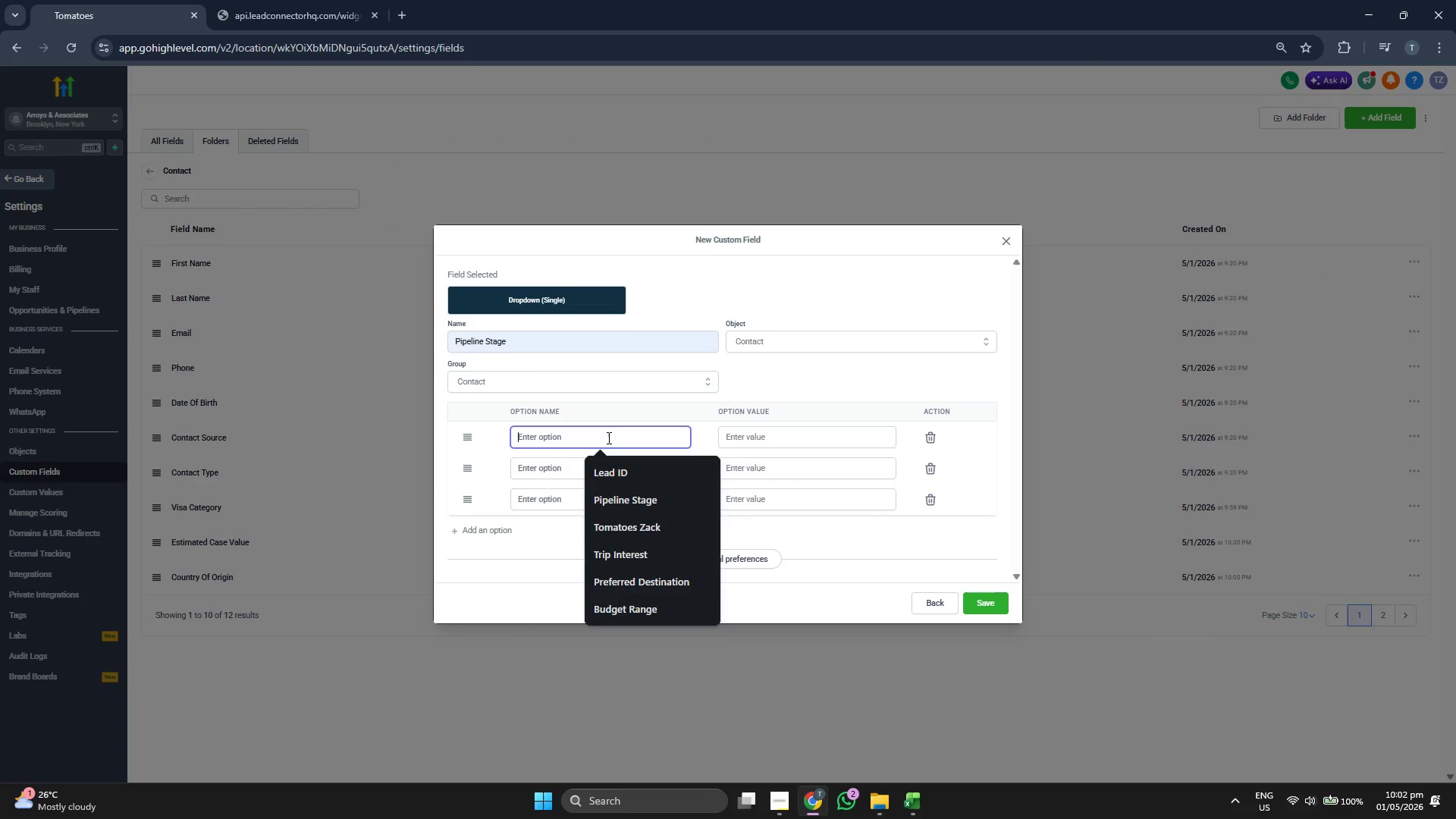 
key(Control+ControlLeft)
 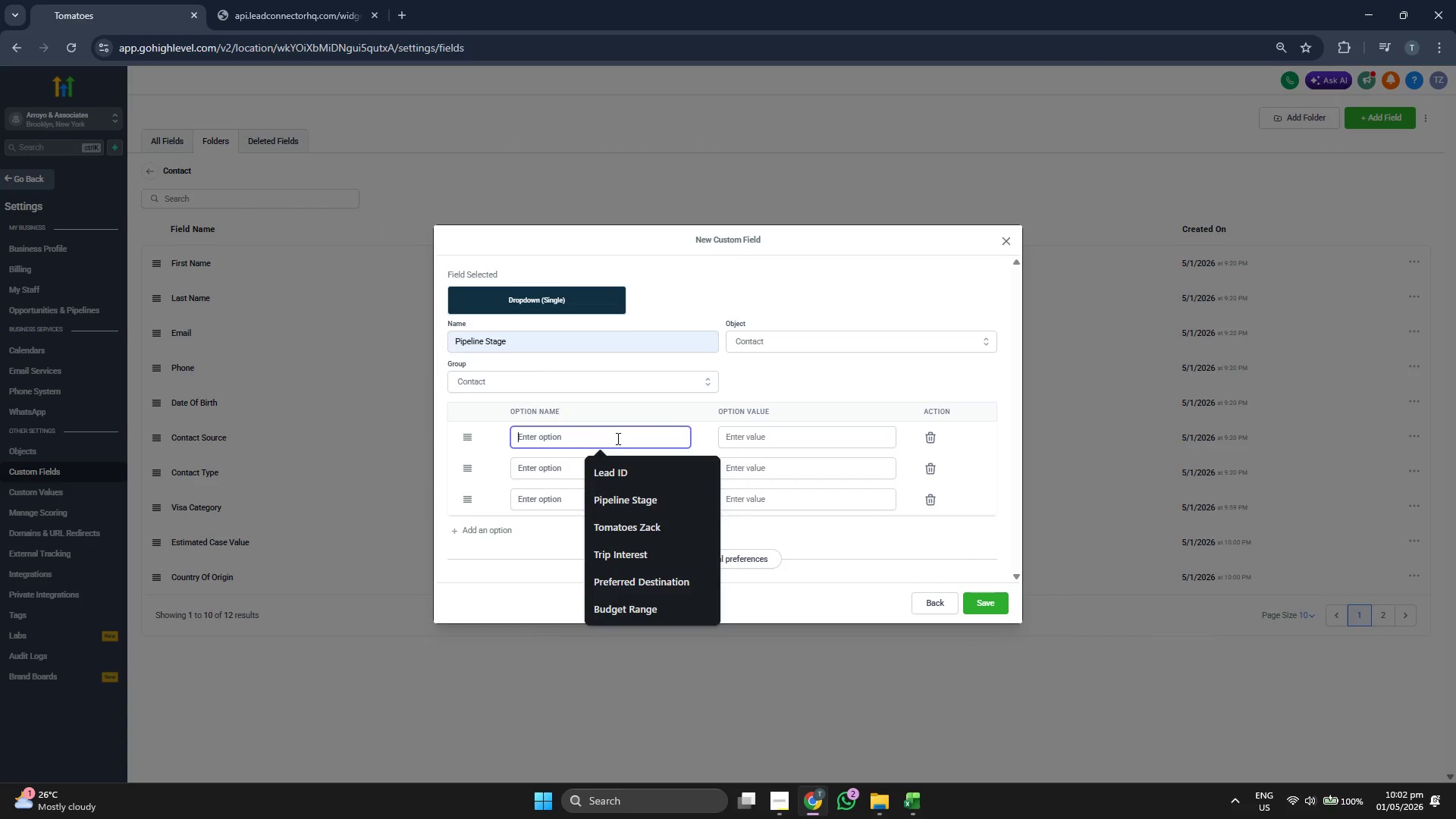 
key(Control+V)
 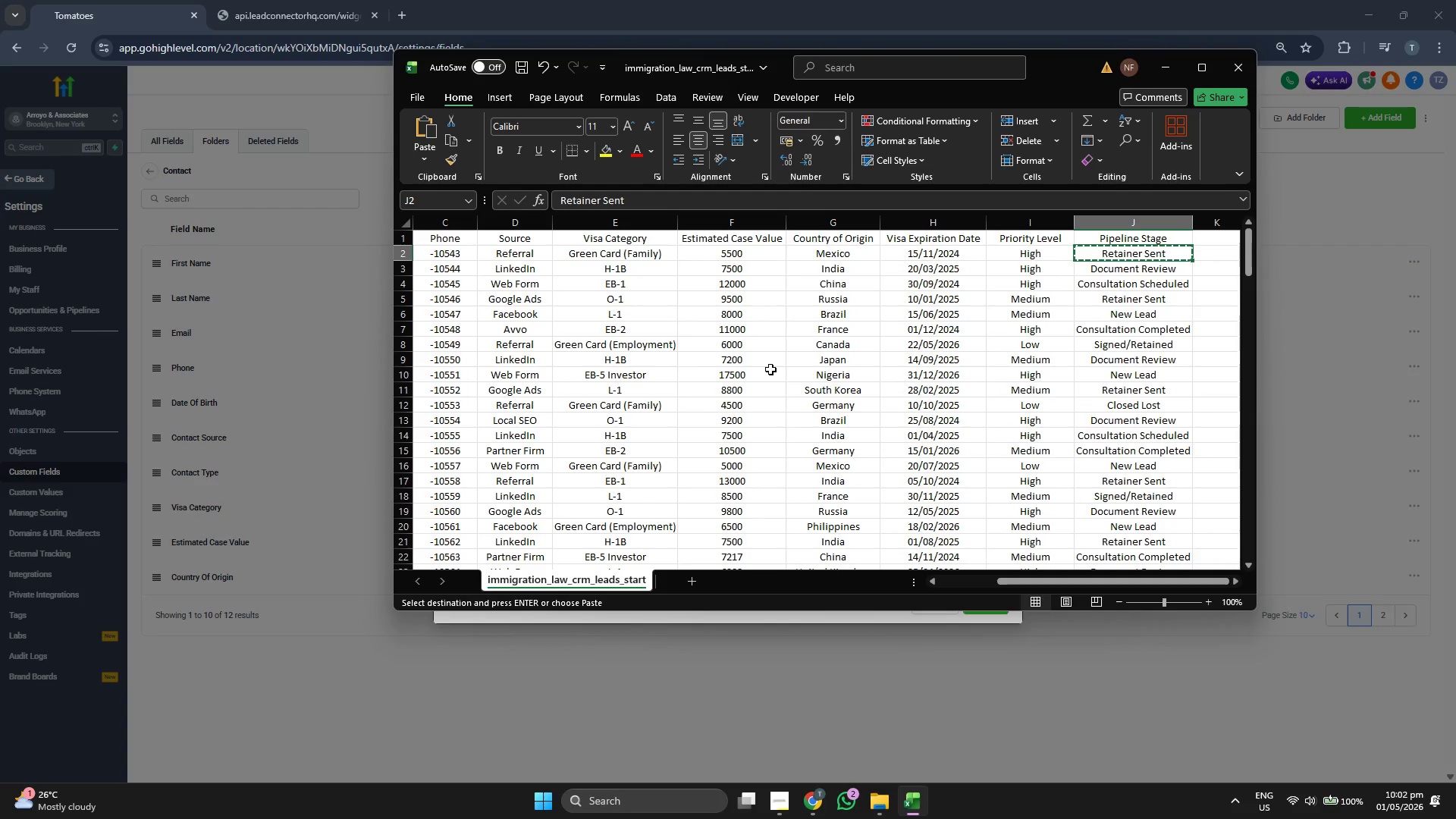 
left_click_drag(start_coordinate=[1050, 60], to_coordinate=[1139, 65])
 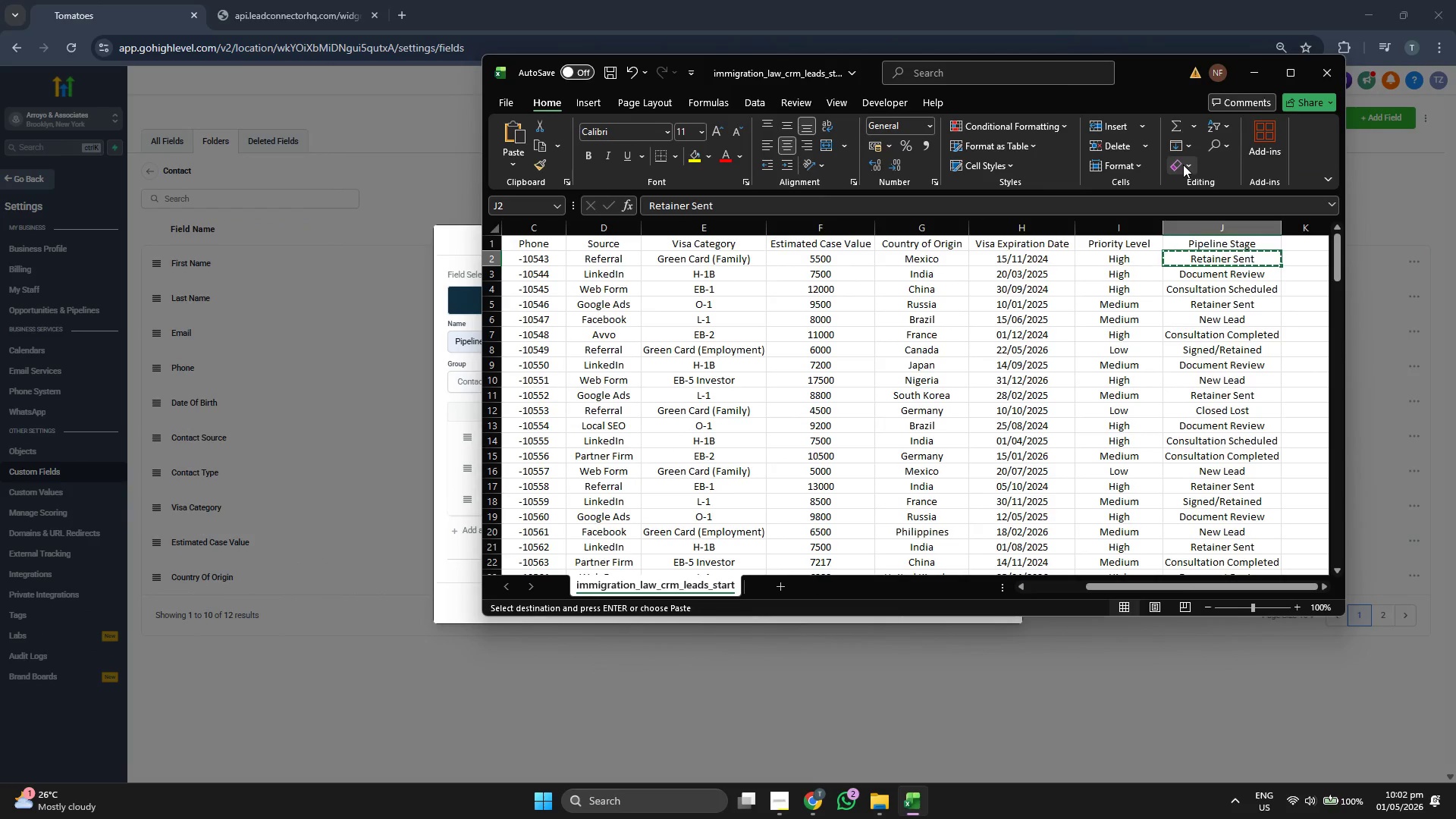 
key(ArrowDown)
 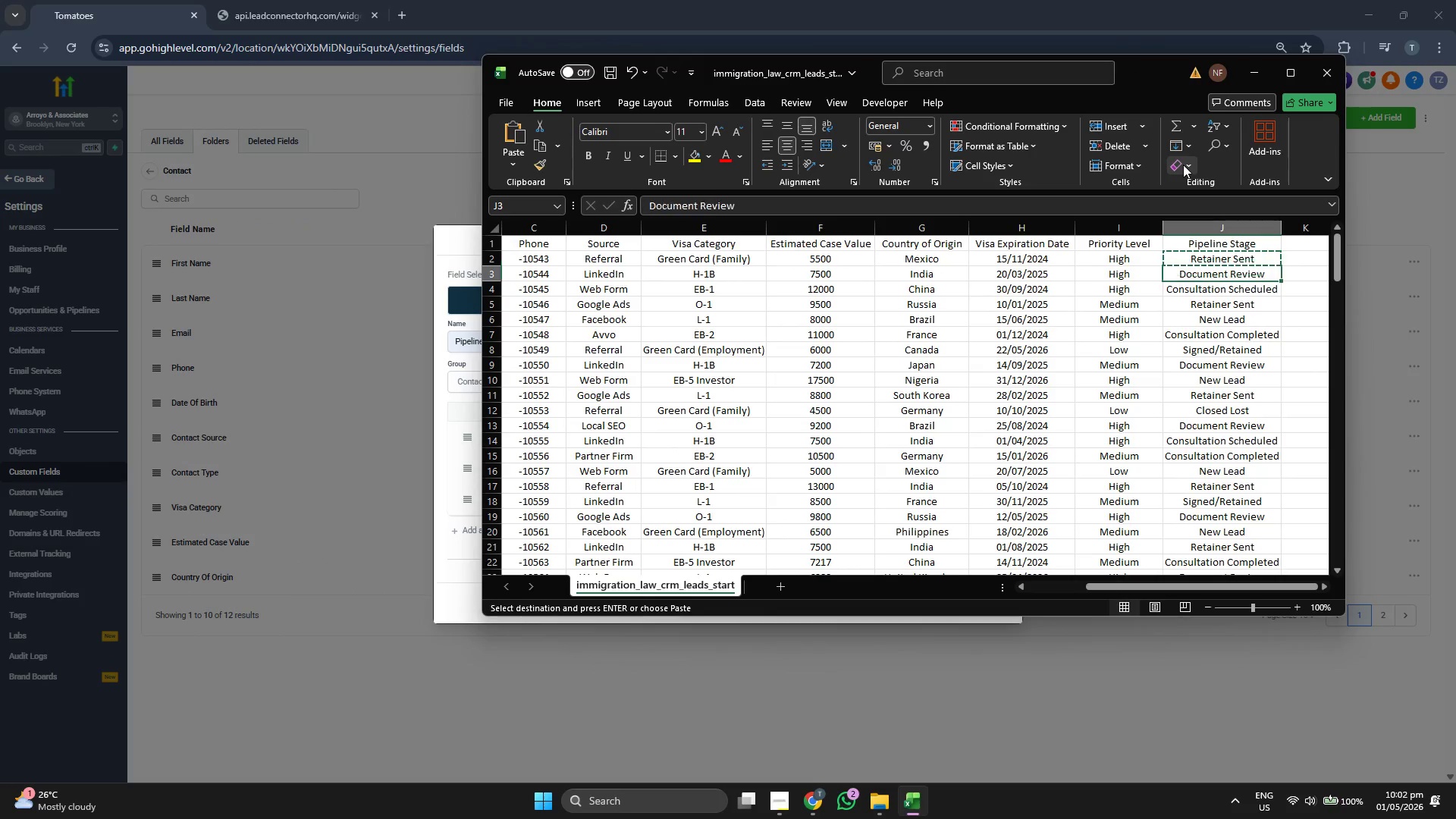 
key(Control+ControlLeft)
 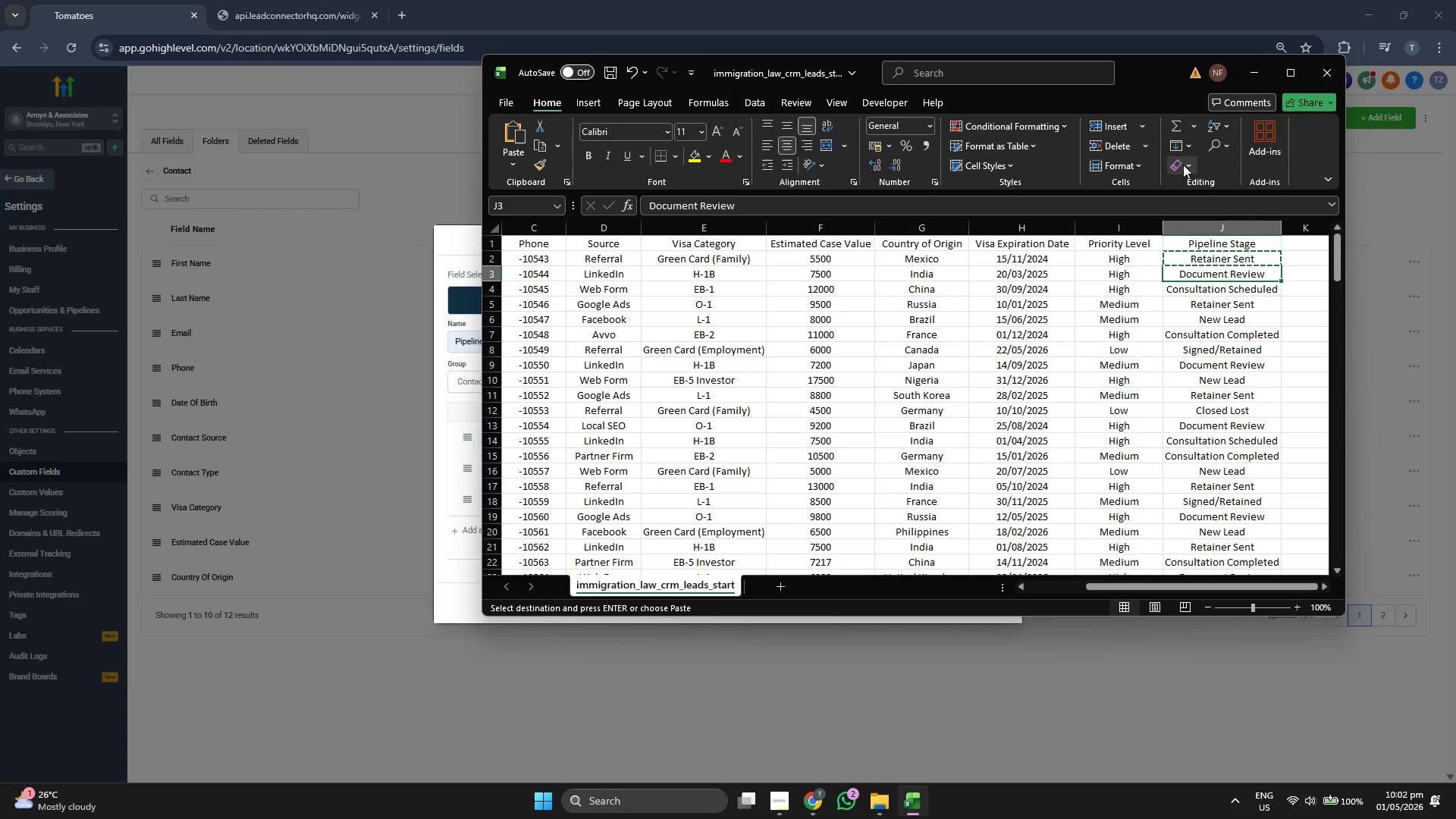 
key(Control+C)
 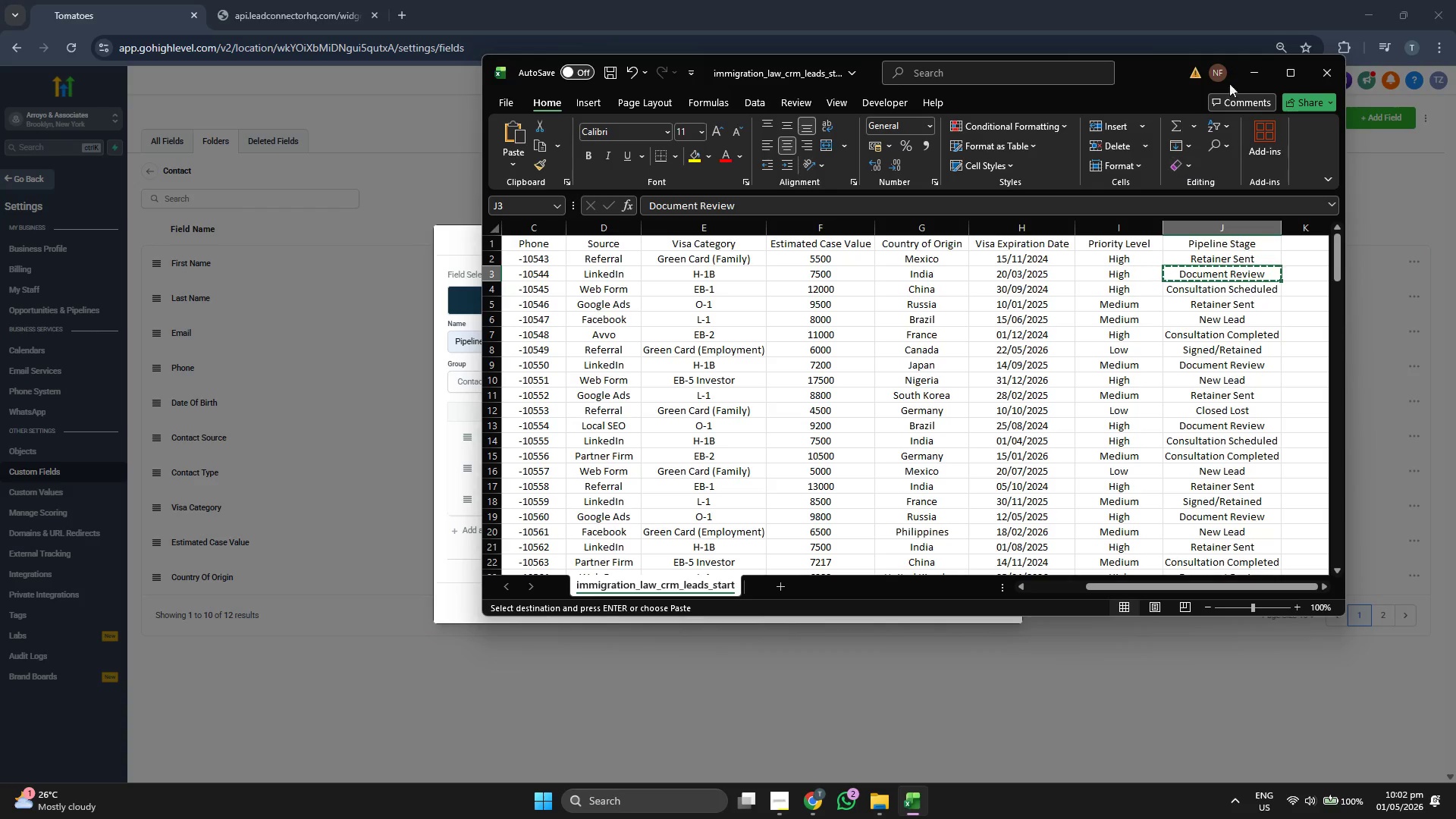 
left_click([1250, 66])
 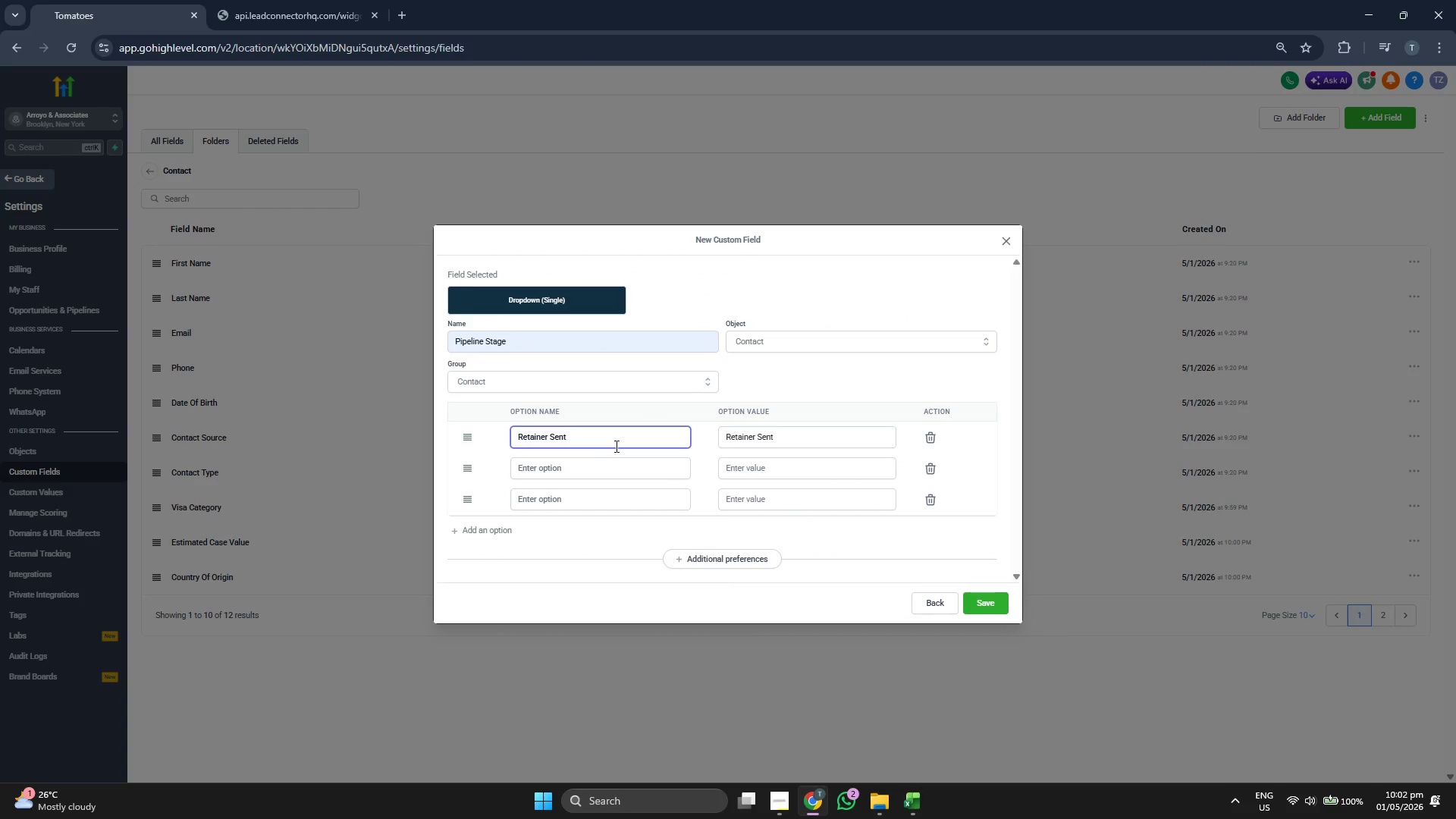 
left_click([595, 475])
 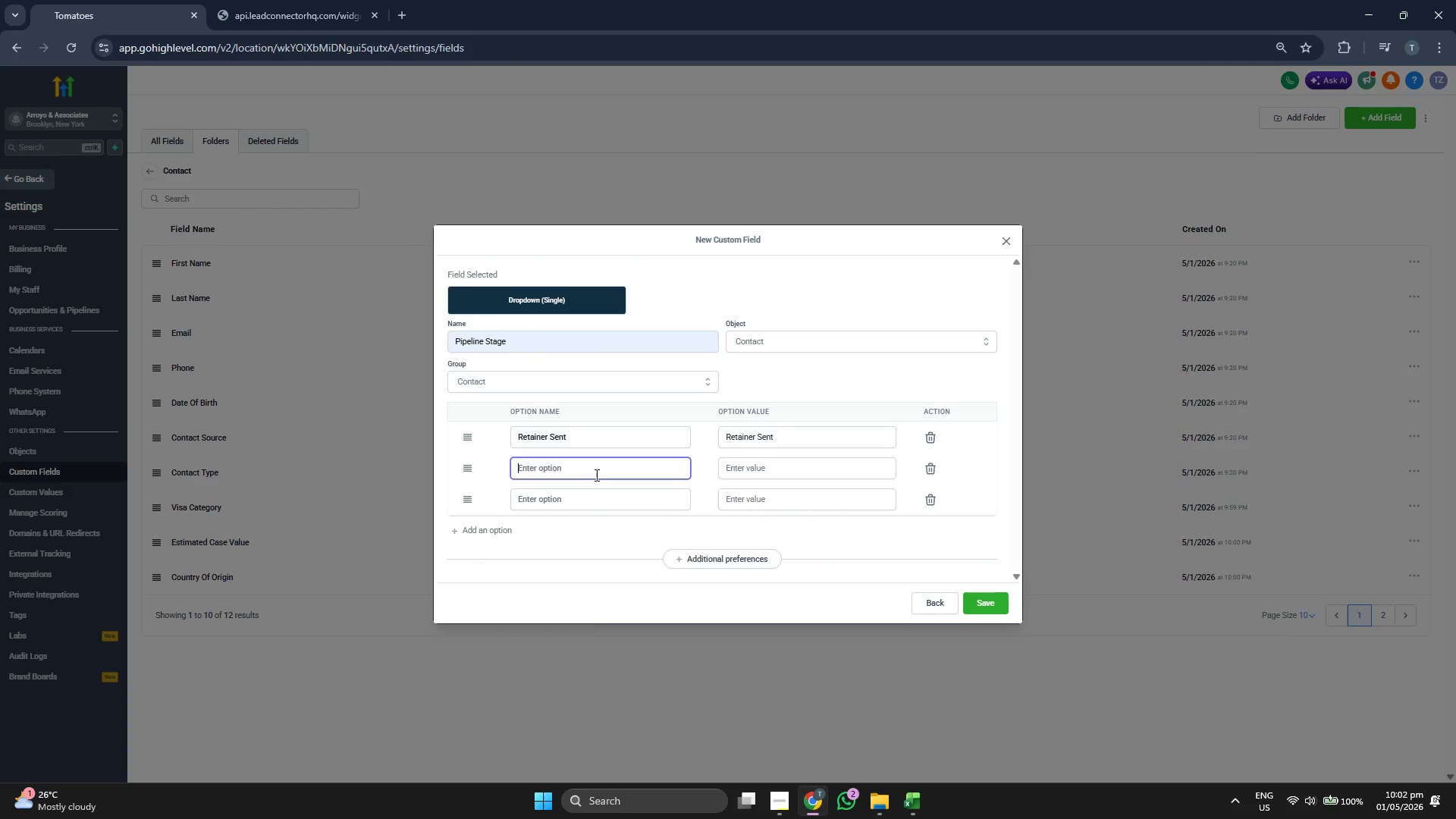 
key(Control+ControlLeft)
 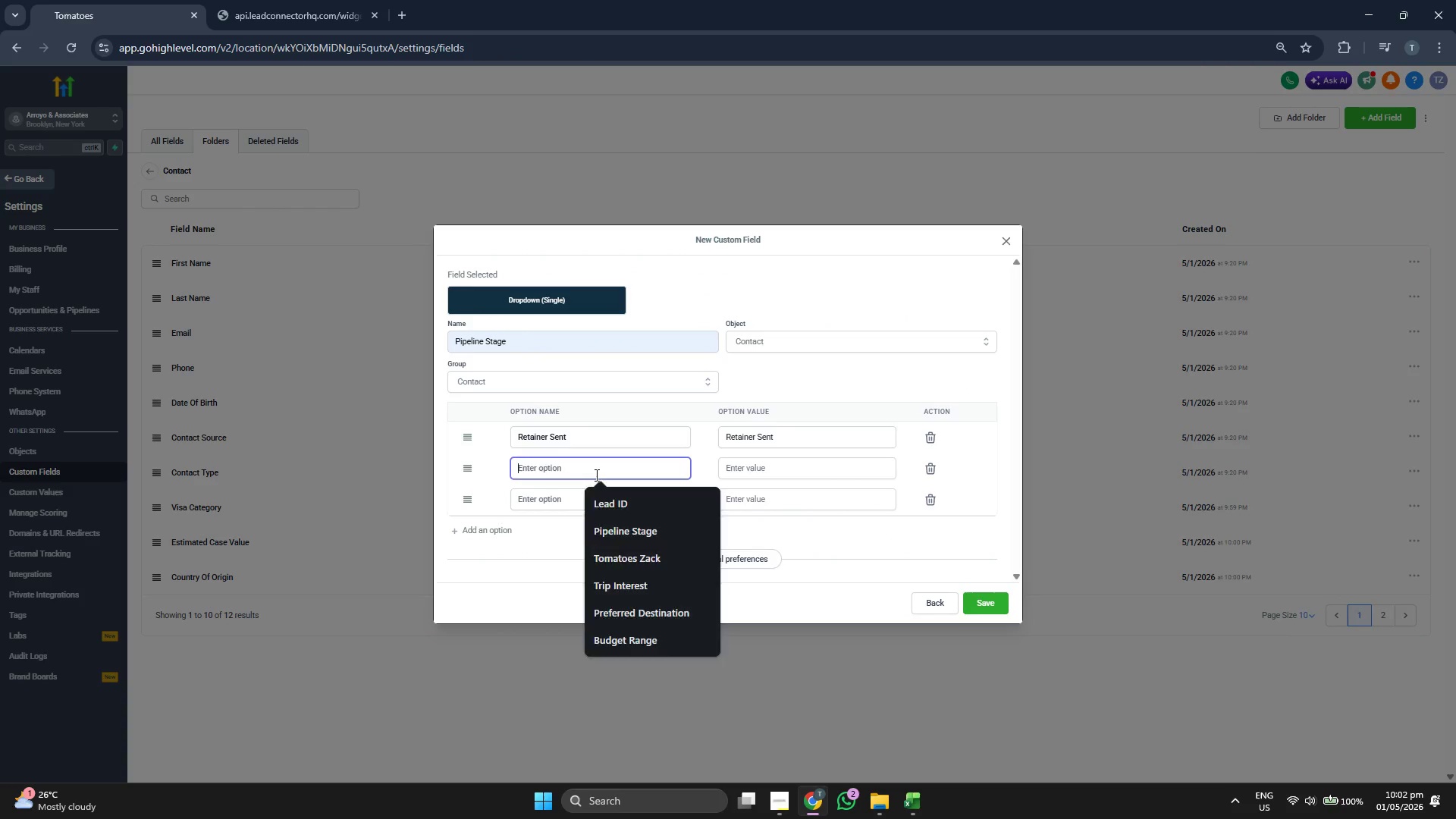 
key(Control+V)
 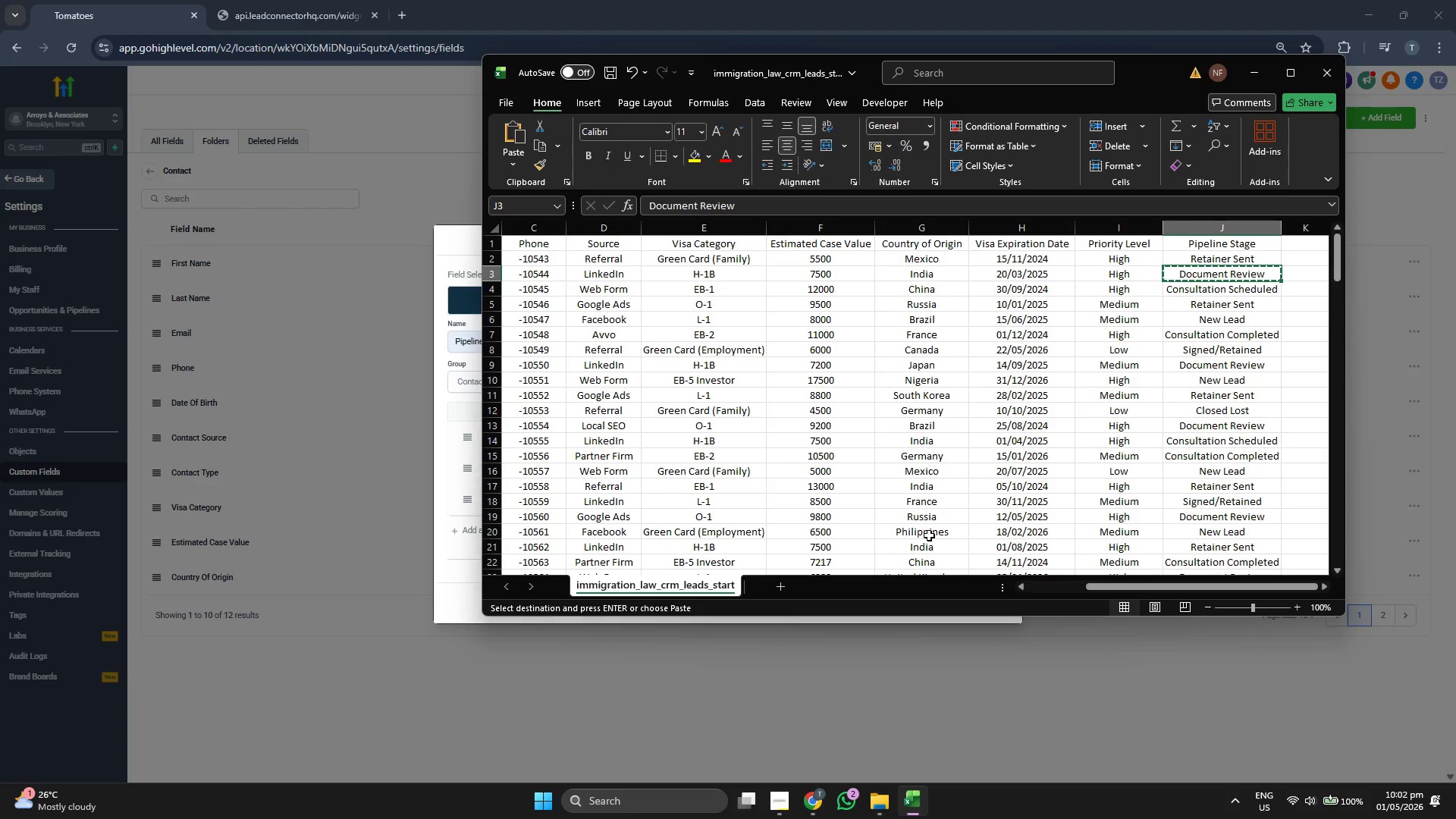 
key(ArrowDown)
 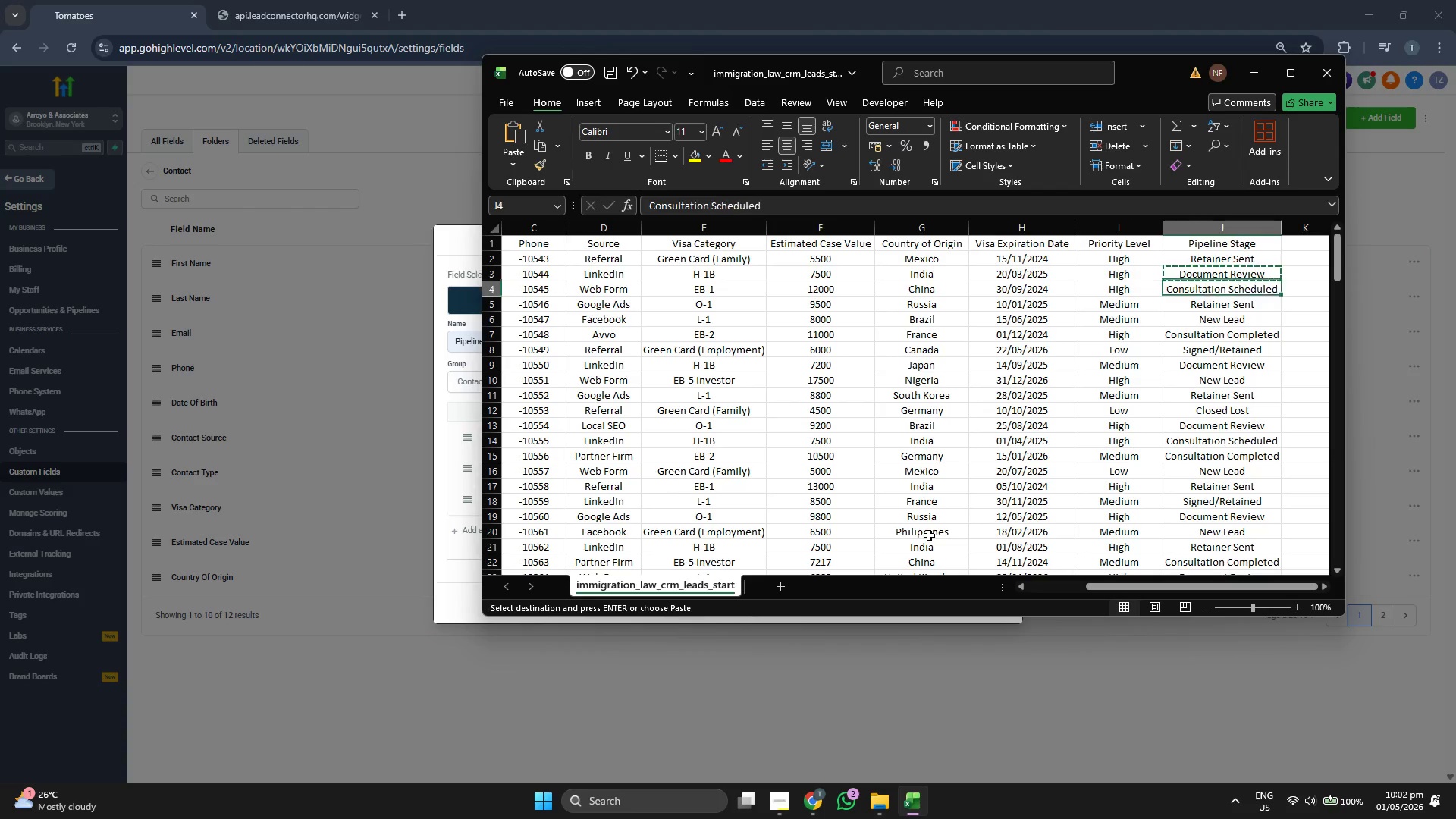 
key(Control+ControlLeft)
 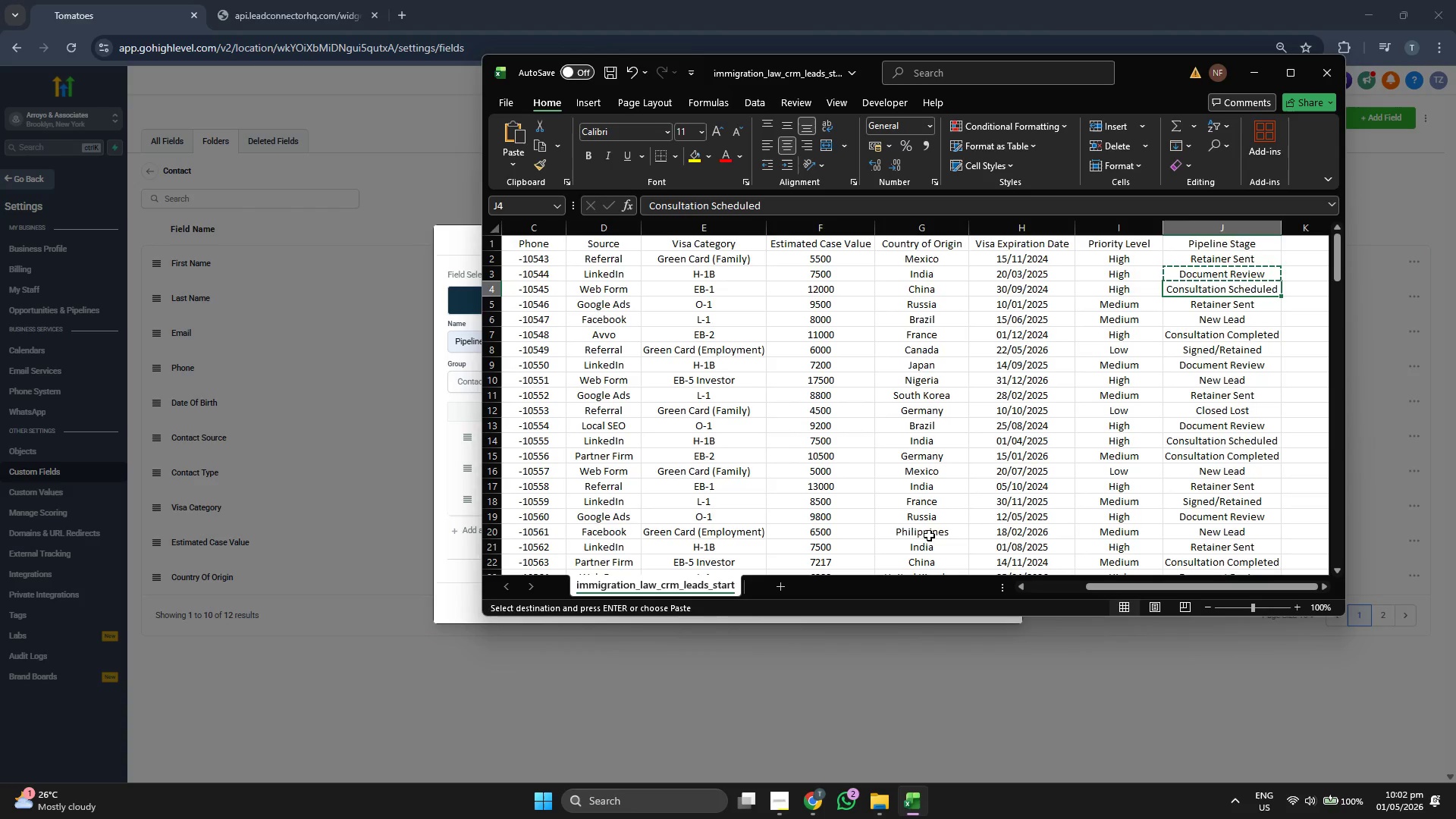 
key(Control+C)
 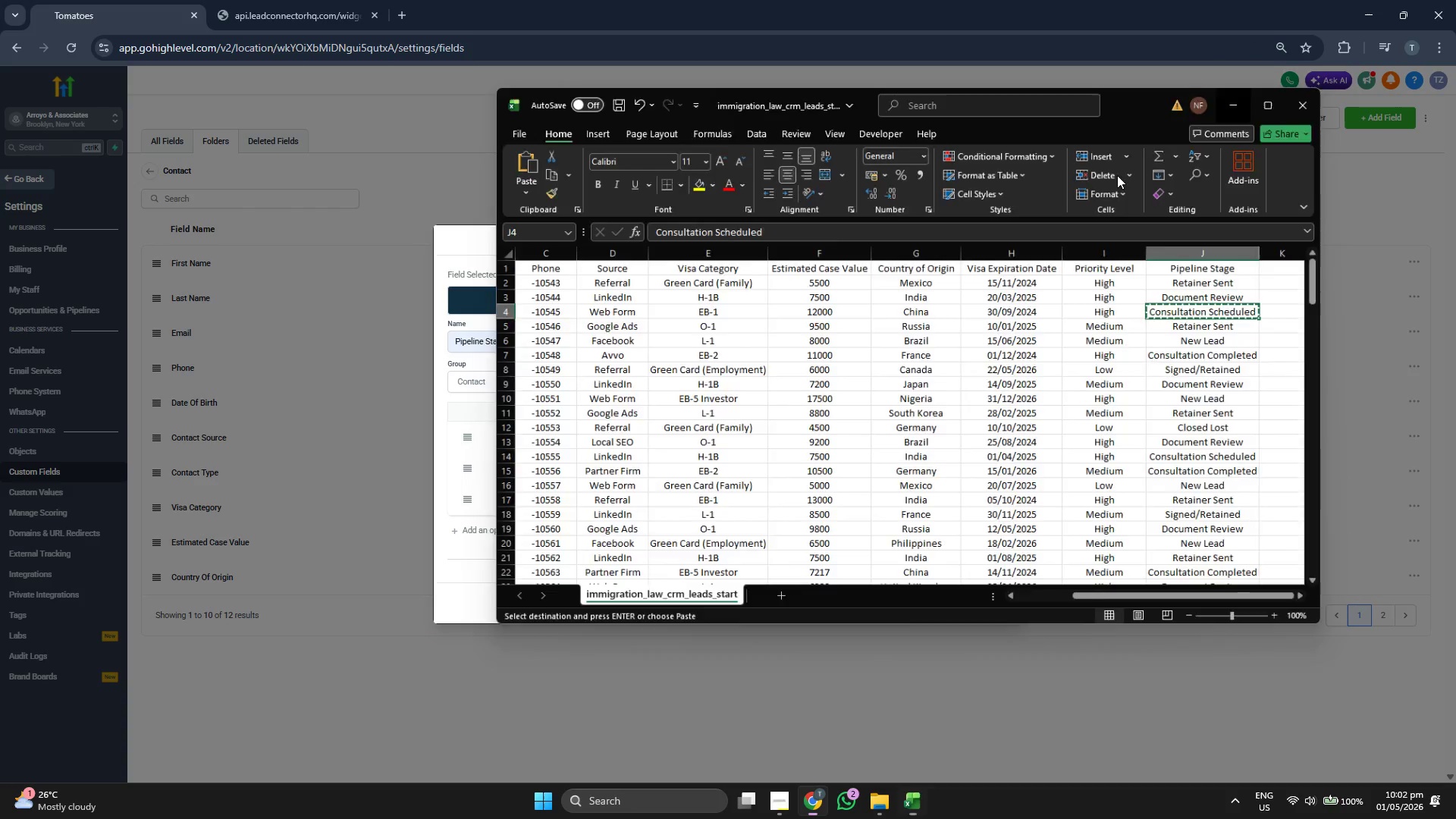 
left_click([592, 502])
 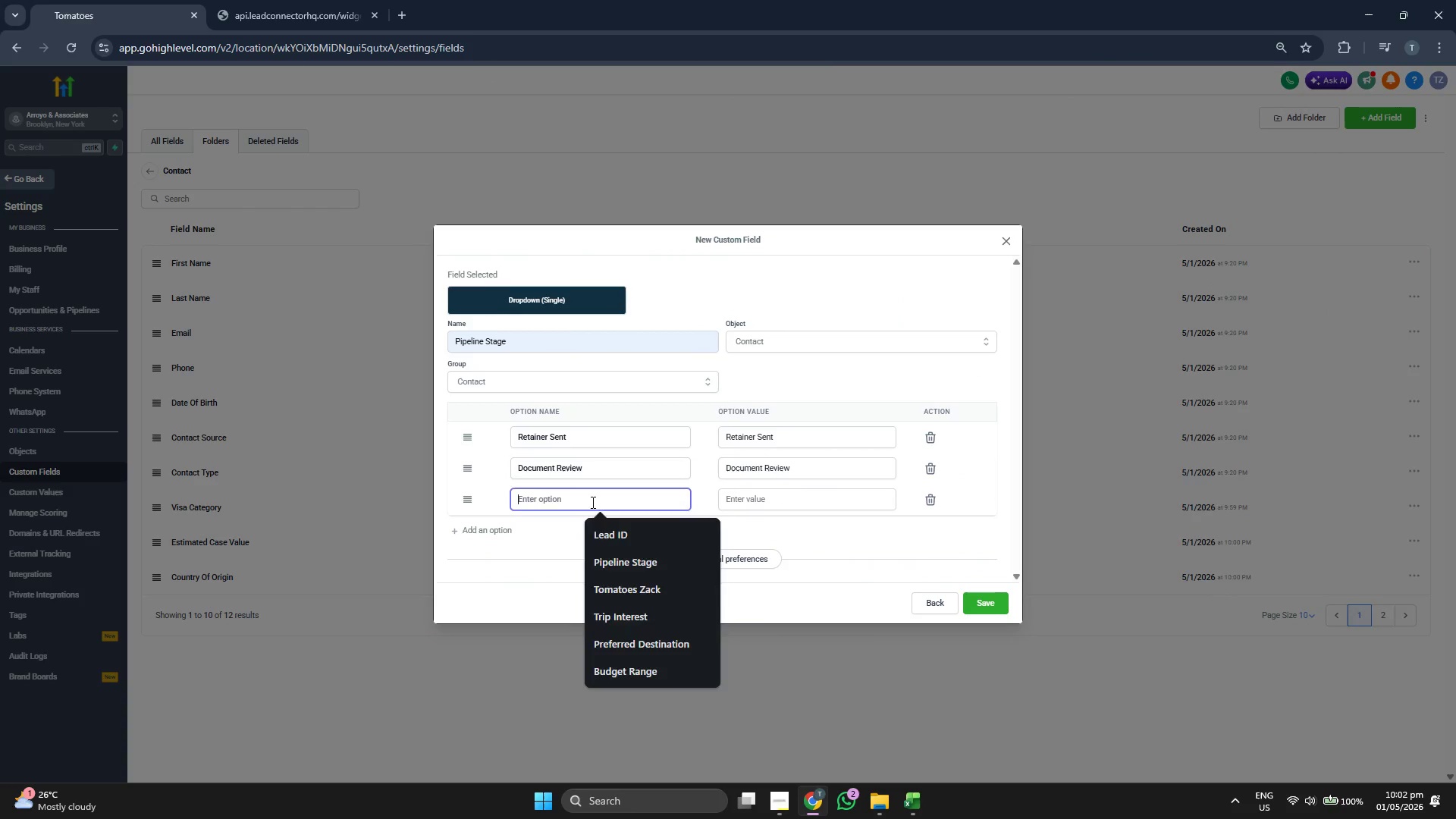 
key(Control+ControlLeft)
 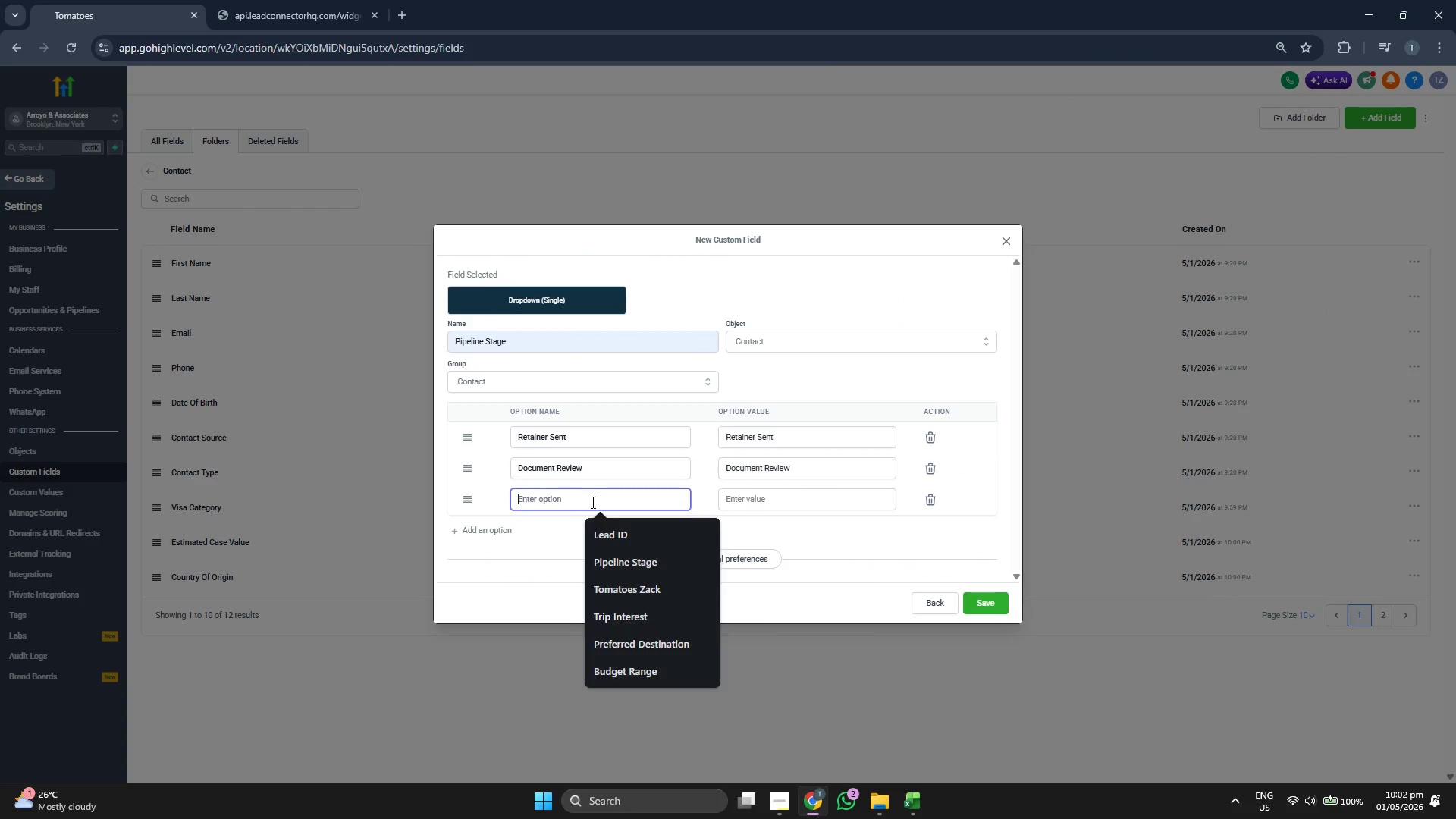 
key(Control+V)
 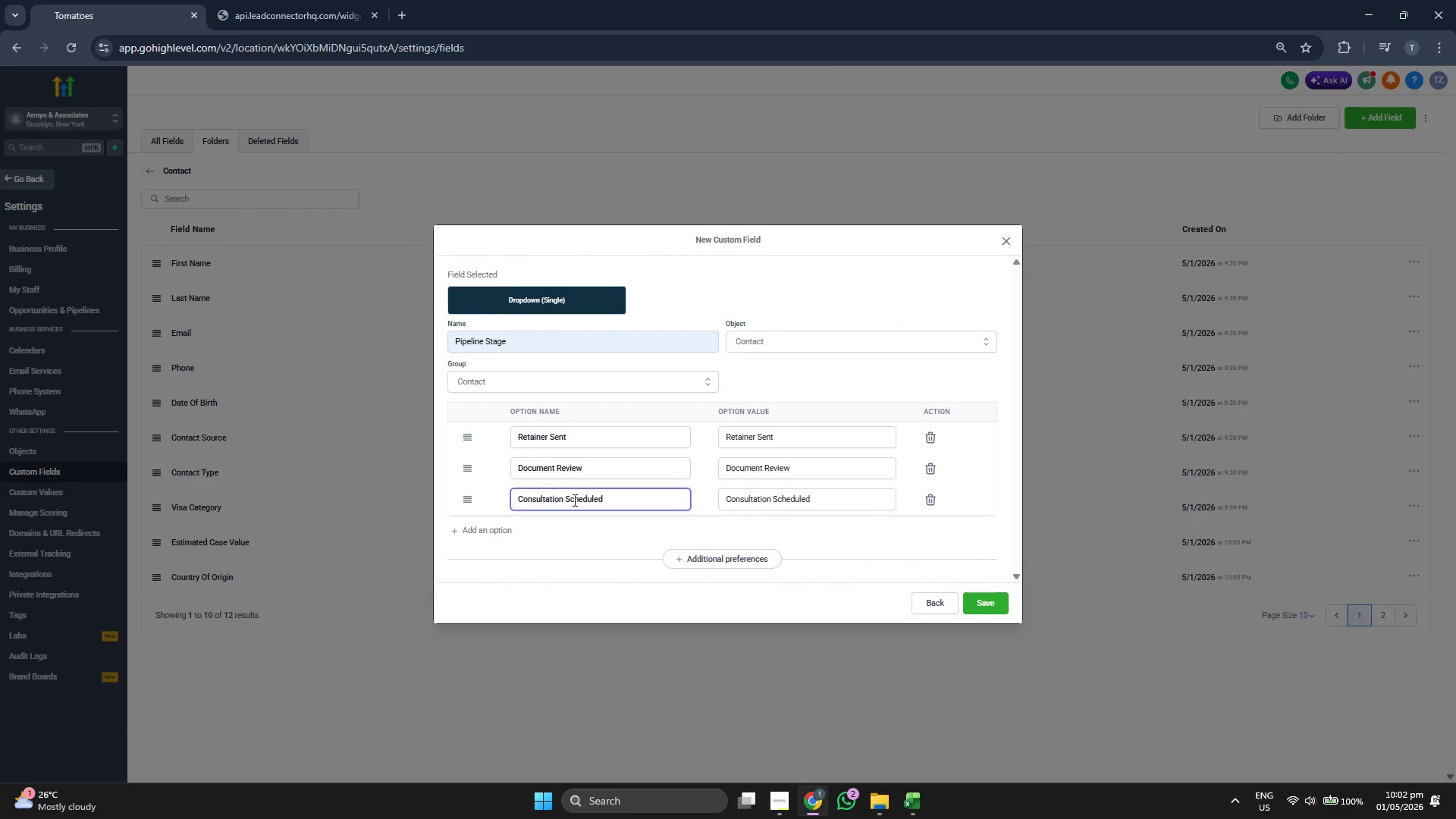 
left_click([613, 528])
 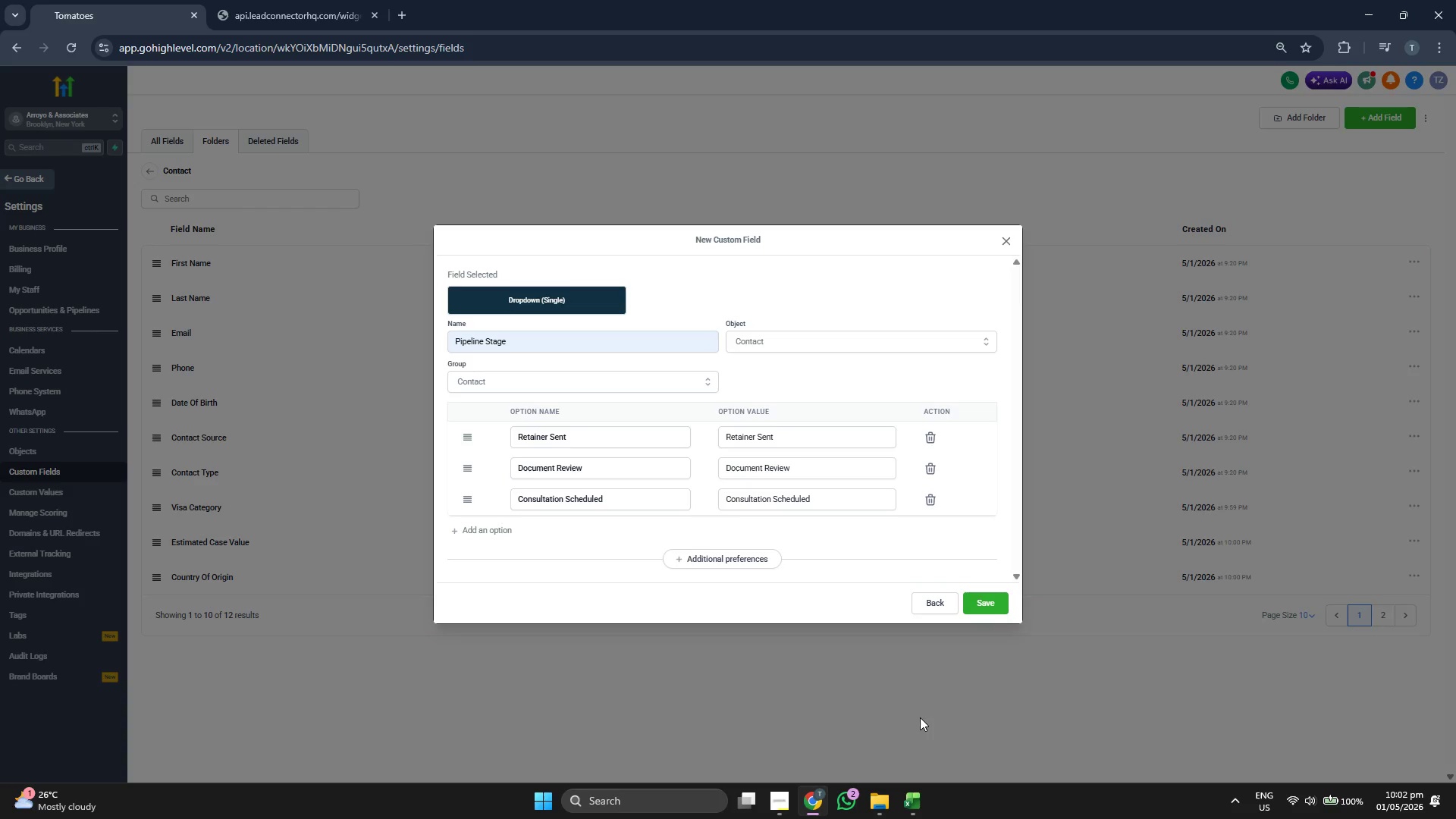 
left_click([496, 530])
 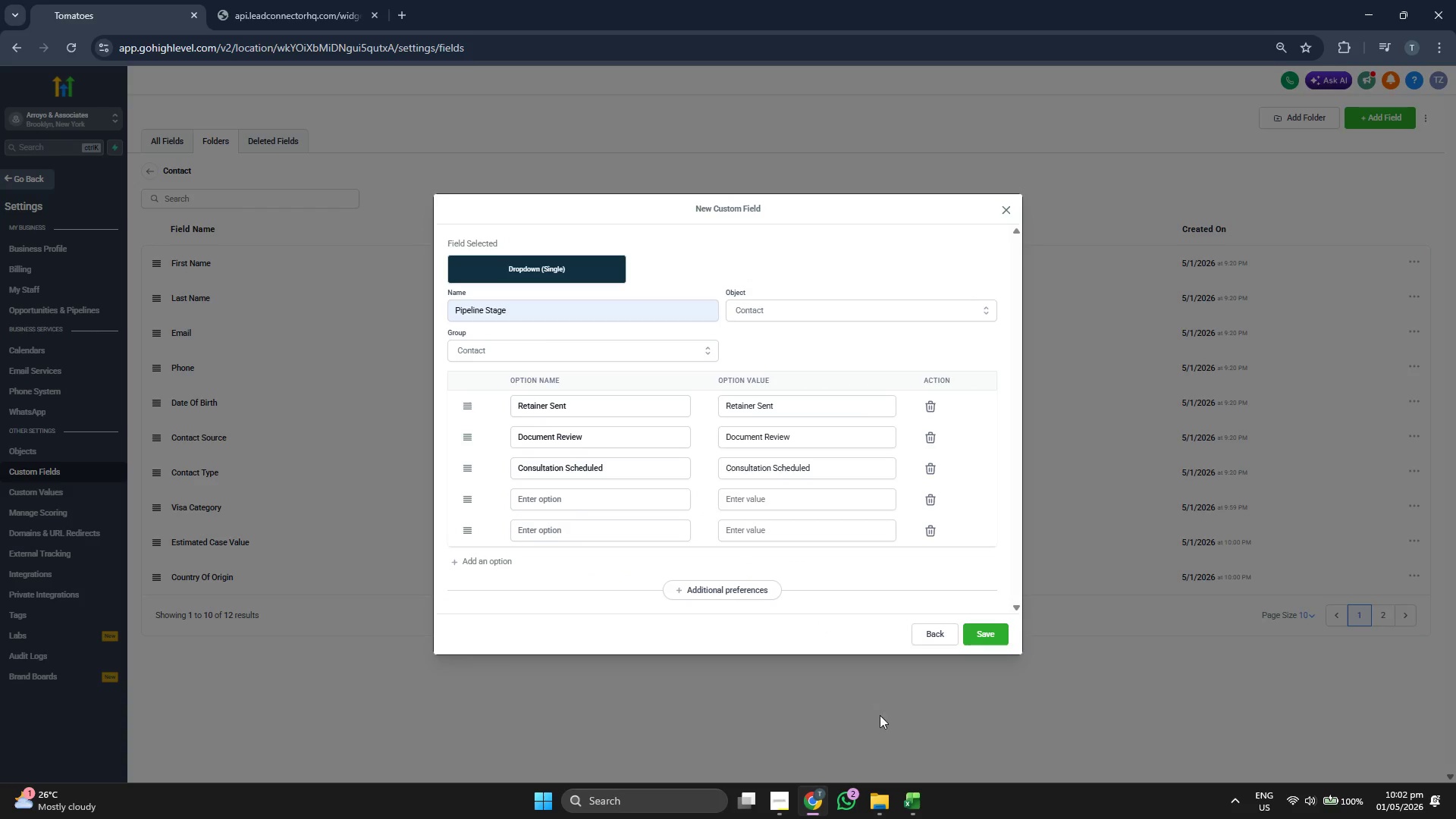 
left_click_drag(start_coordinate=[918, 801], to_coordinate=[918, 805])
 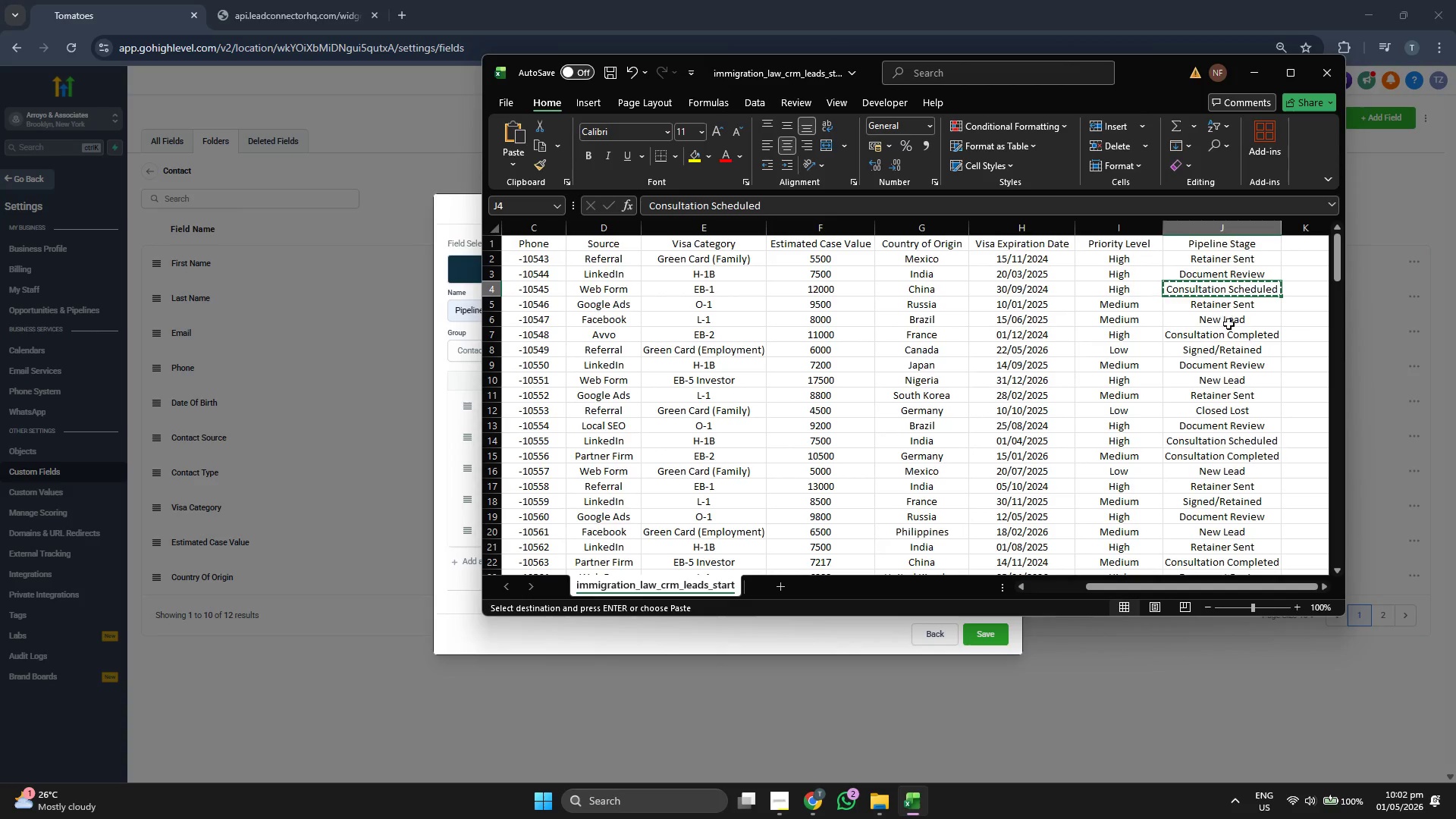 
key(ArrowDown)
 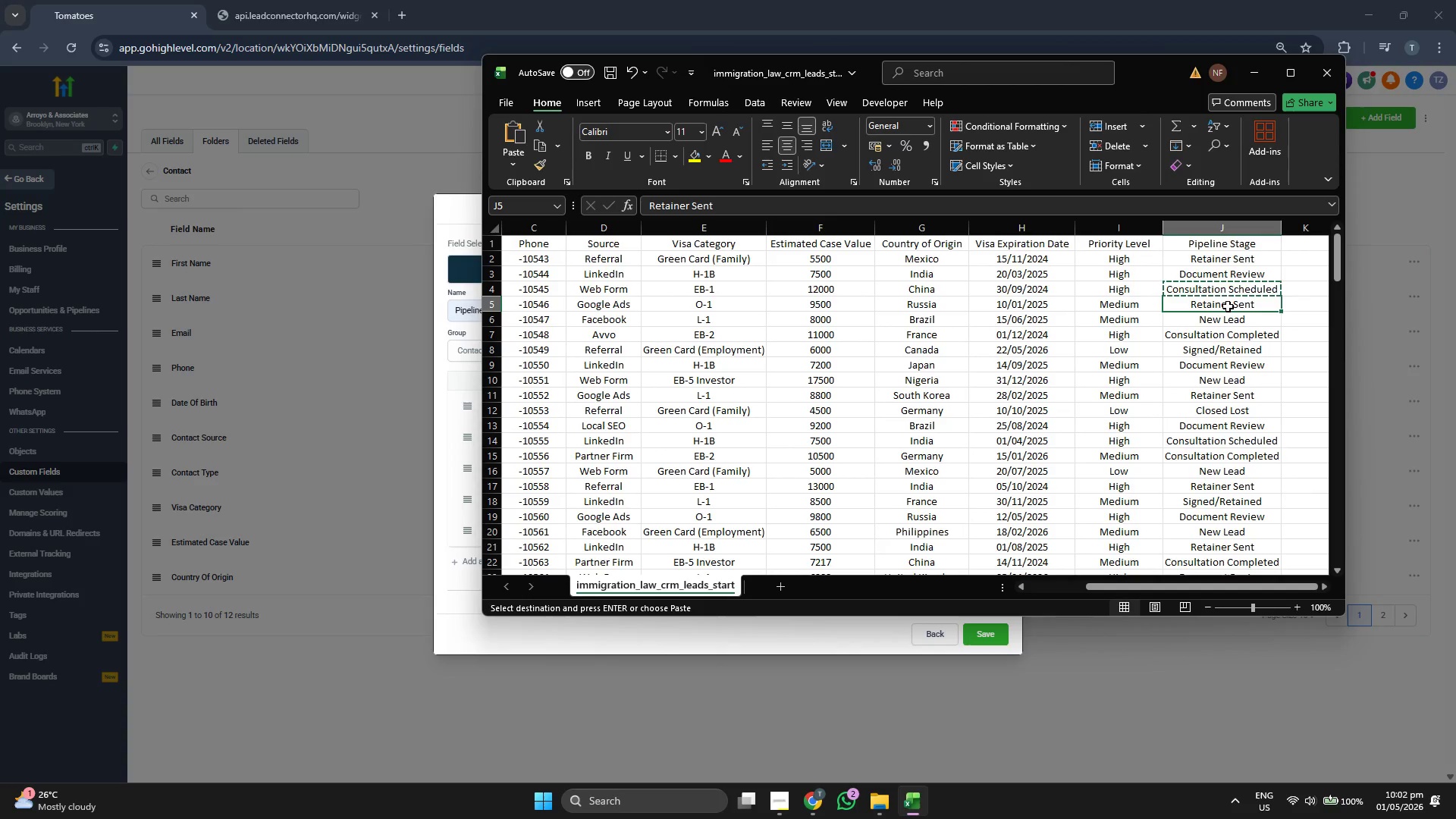 
key(Control+ControlLeft)
 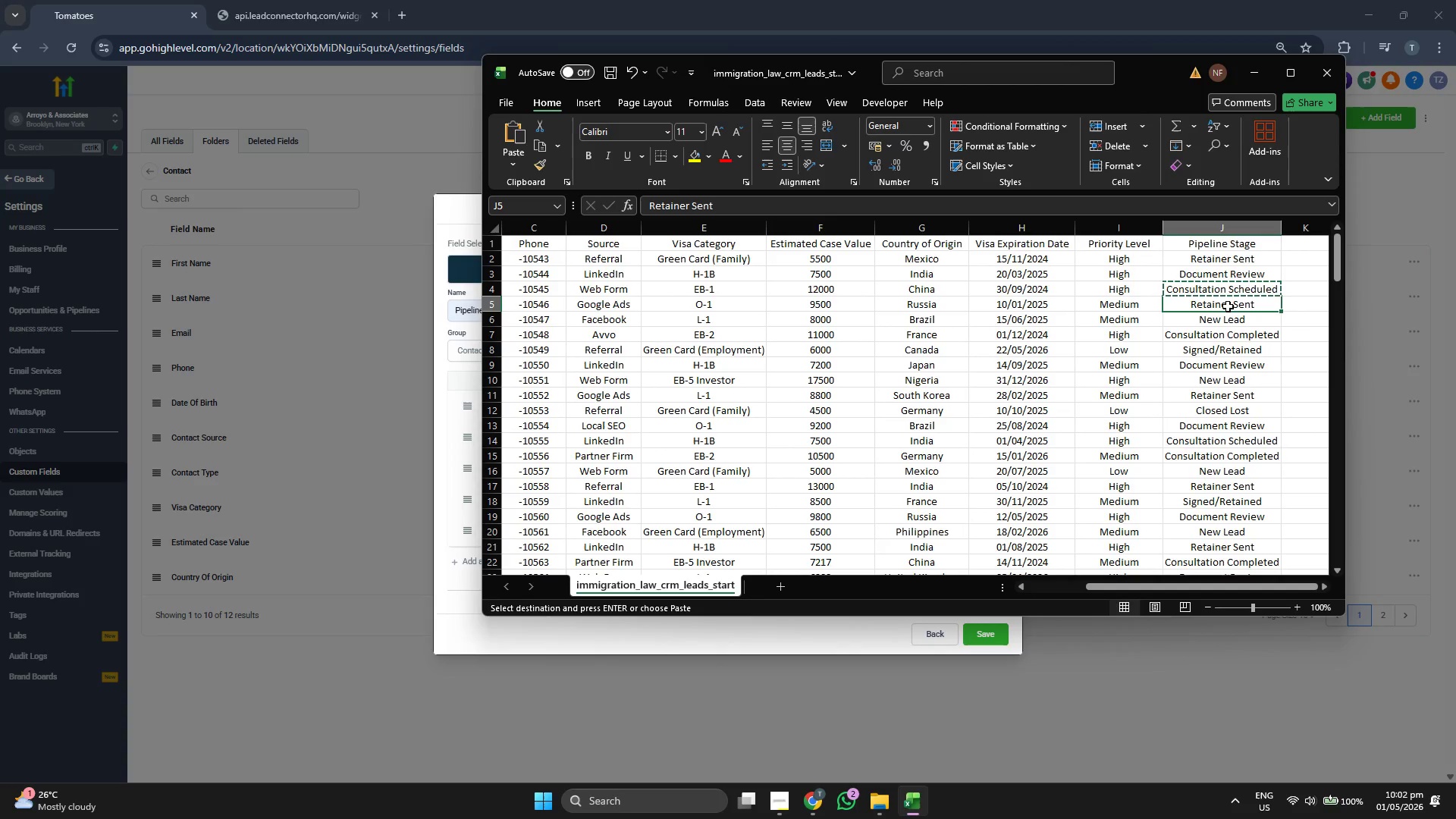 
key(Control+C)
 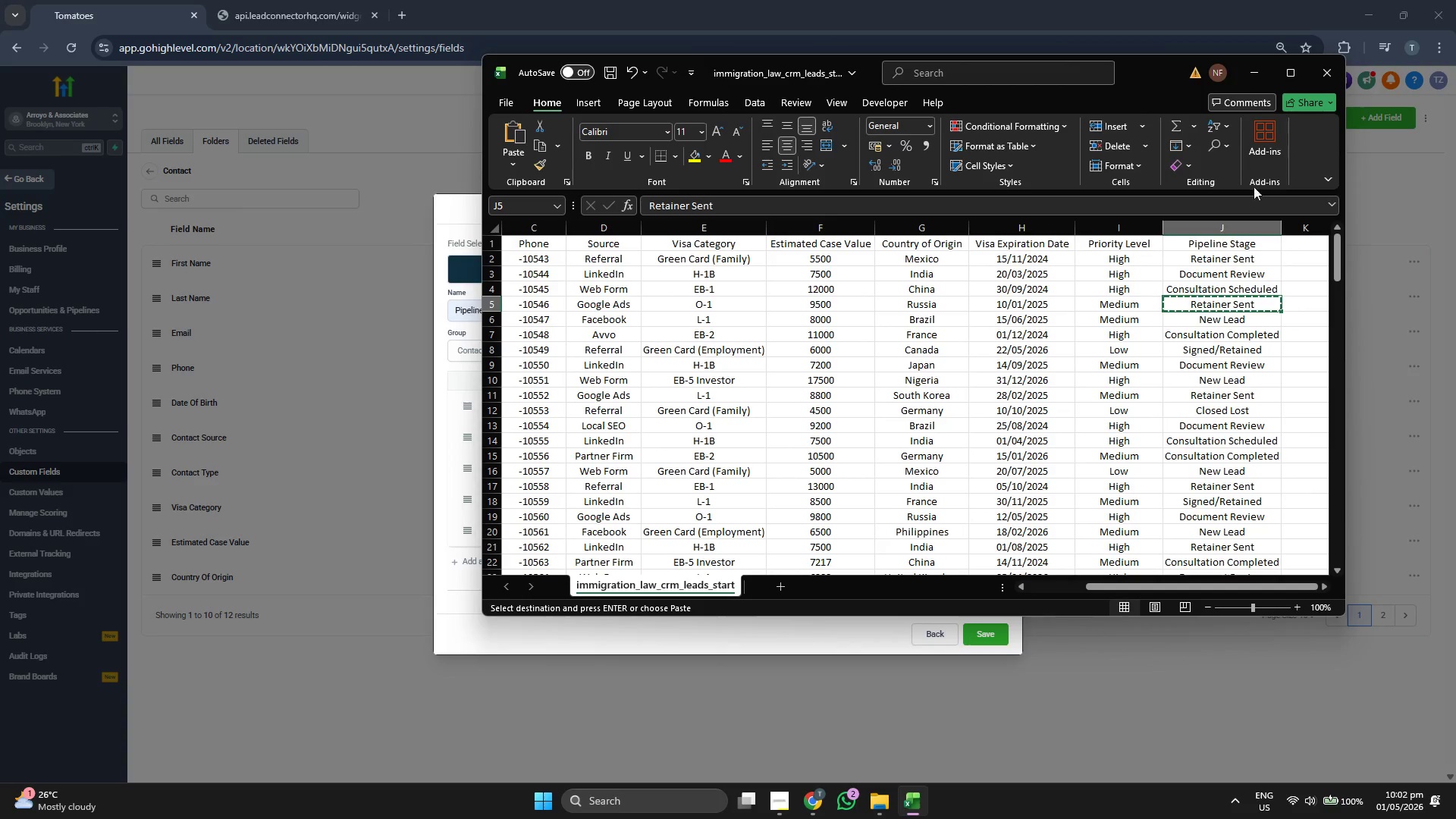 
left_click([1253, 71])
 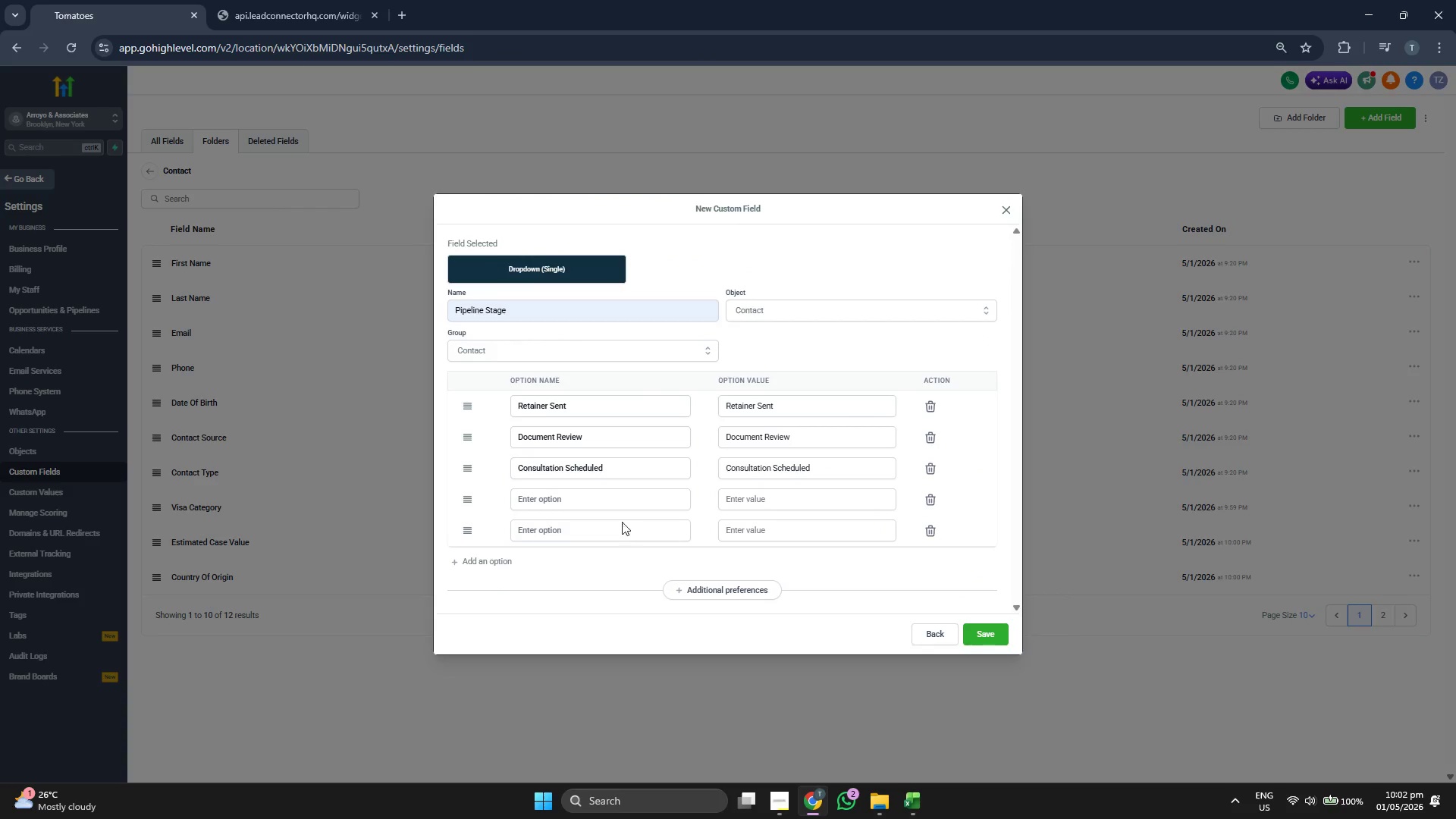 
left_click([619, 494])
 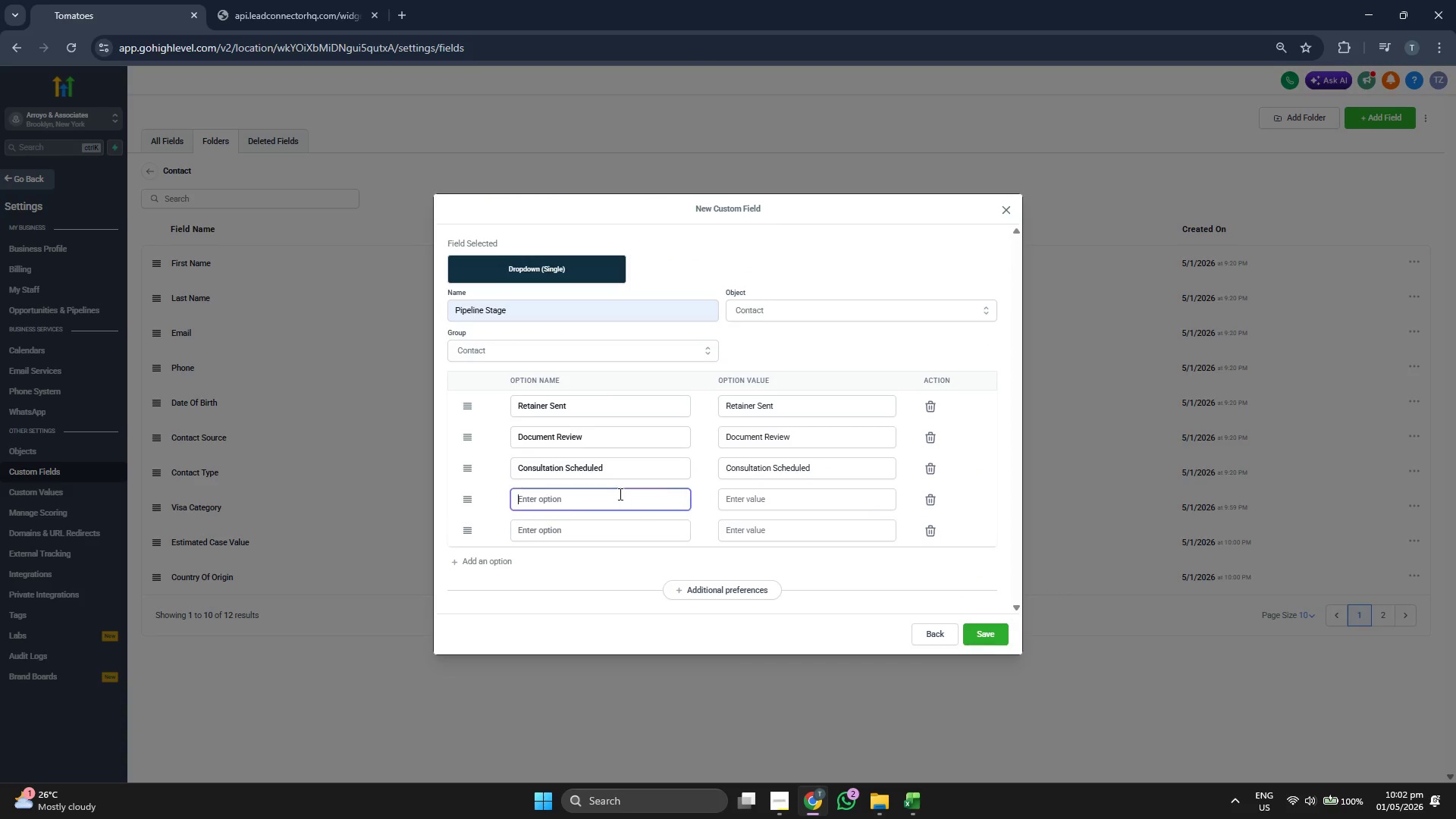 
key(Control+ControlLeft)
 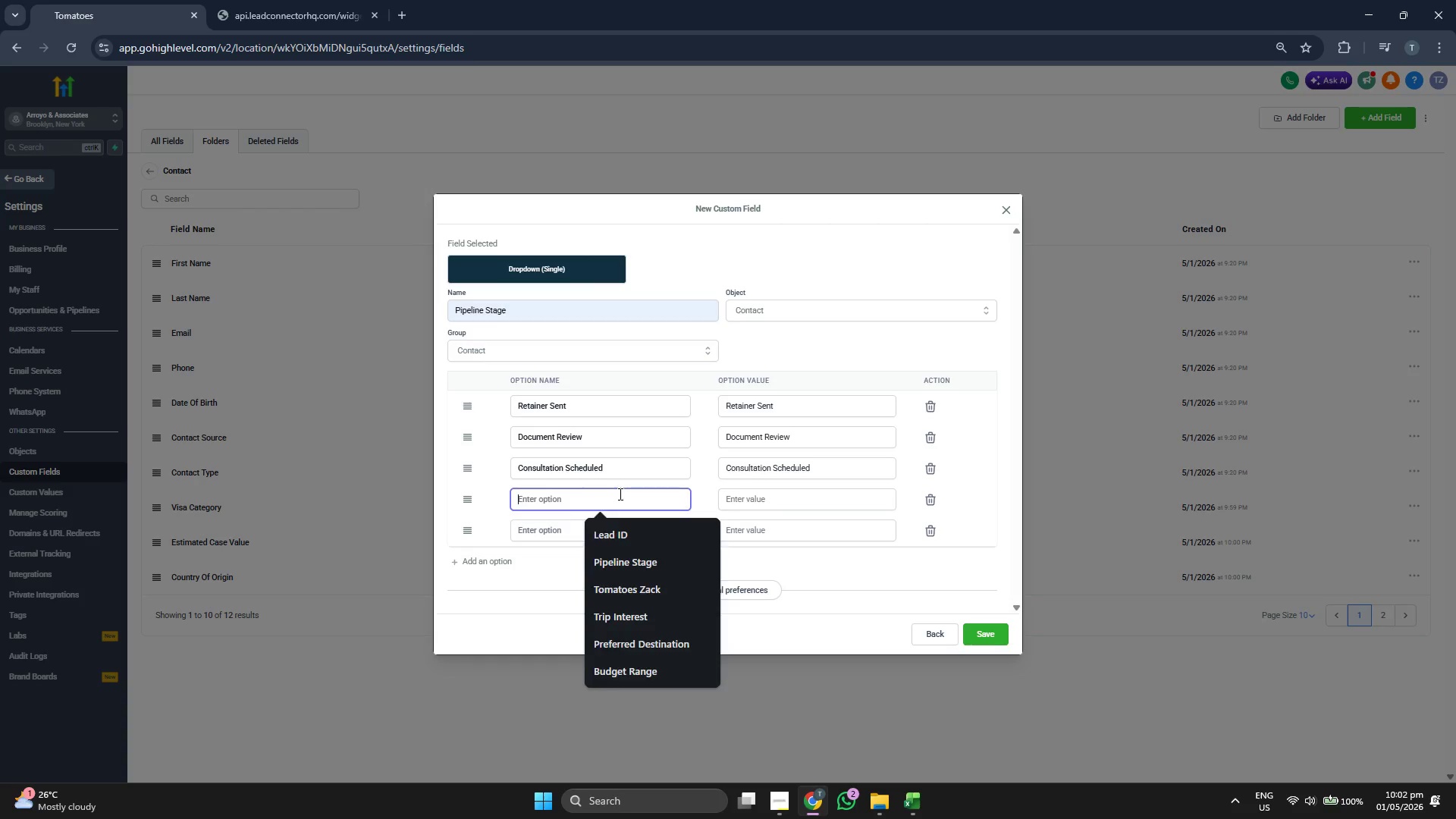 
key(Control+V)
 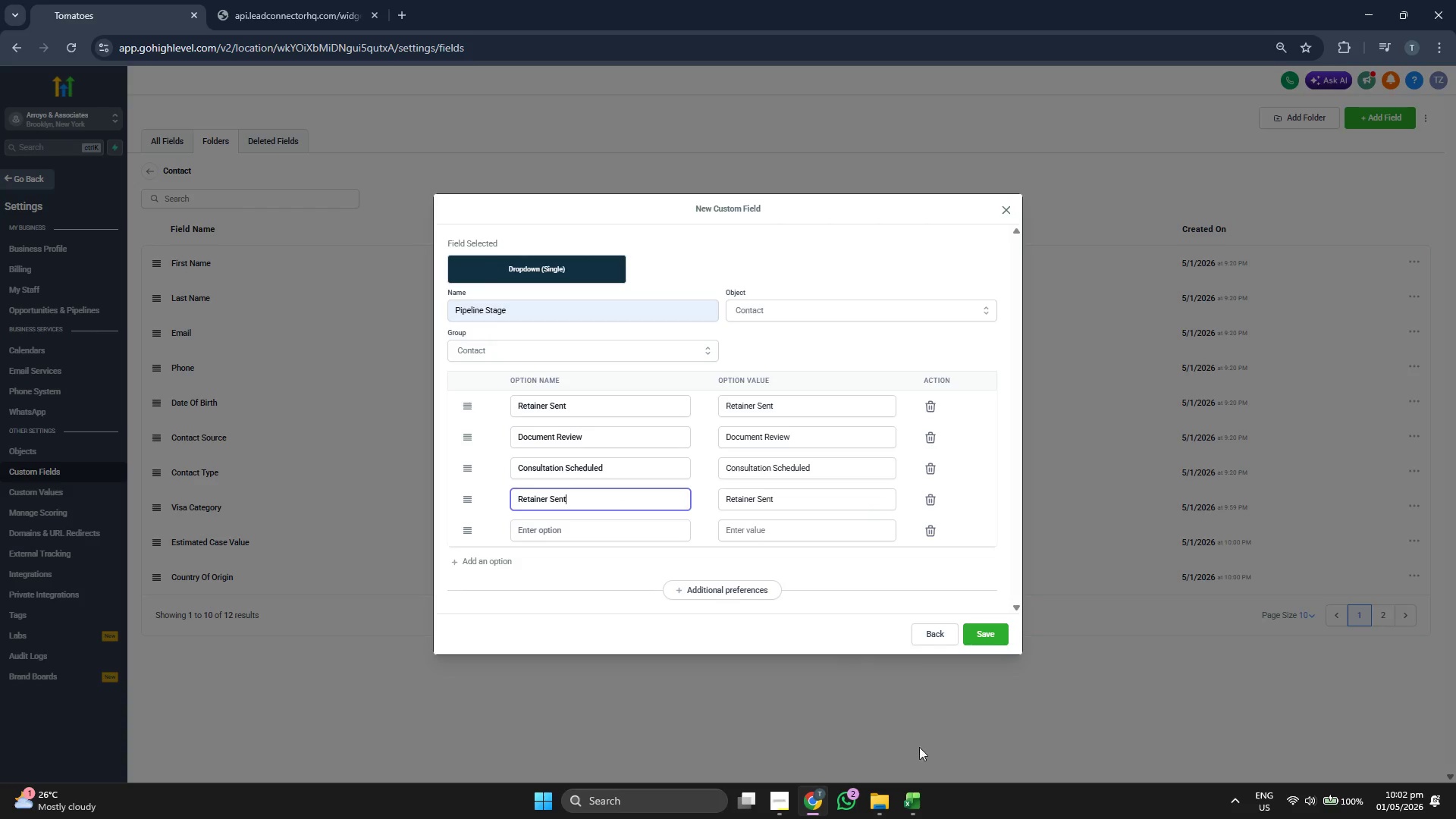 
left_click([917, 800])
 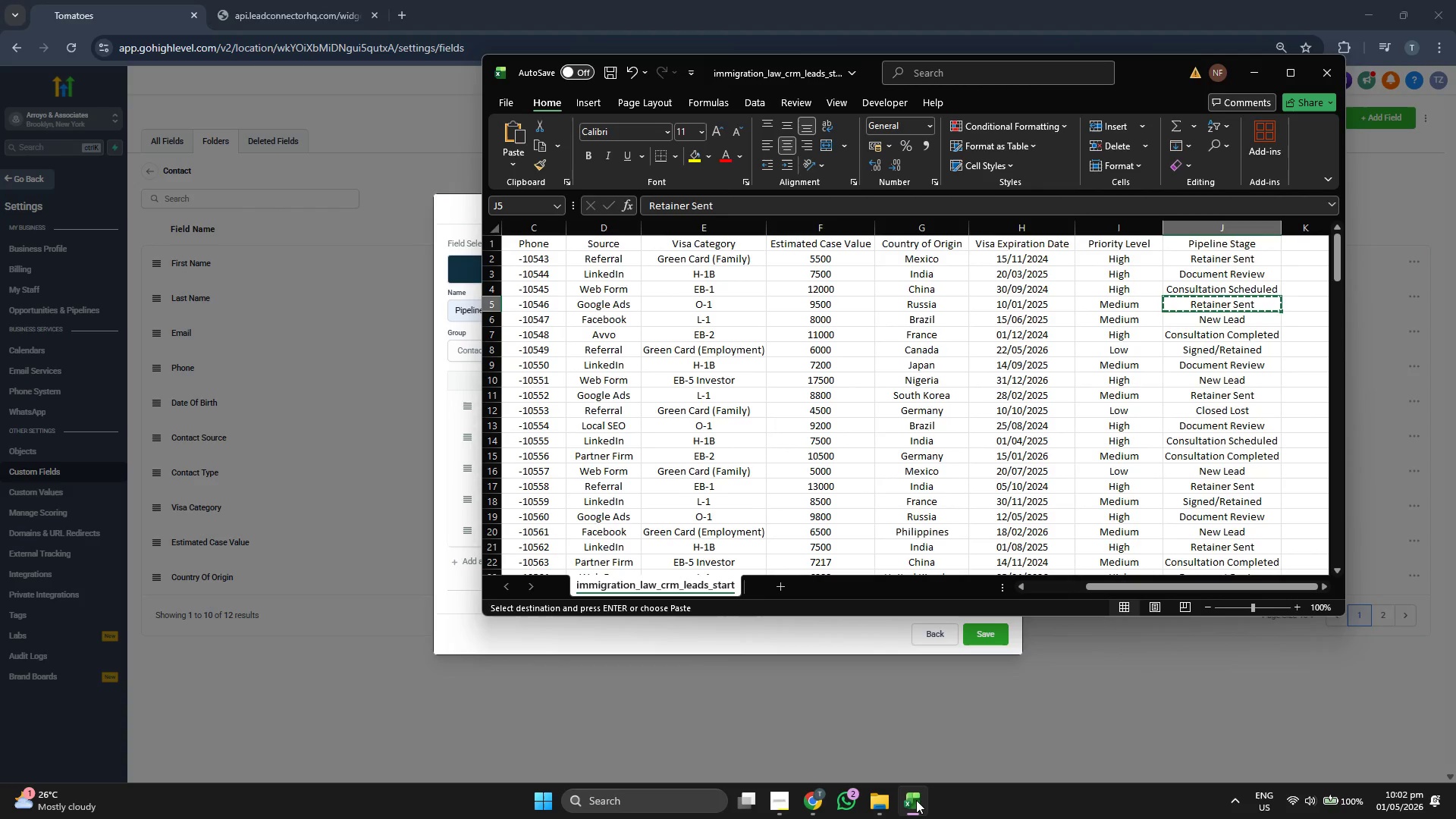 
key(ArrowDown)
 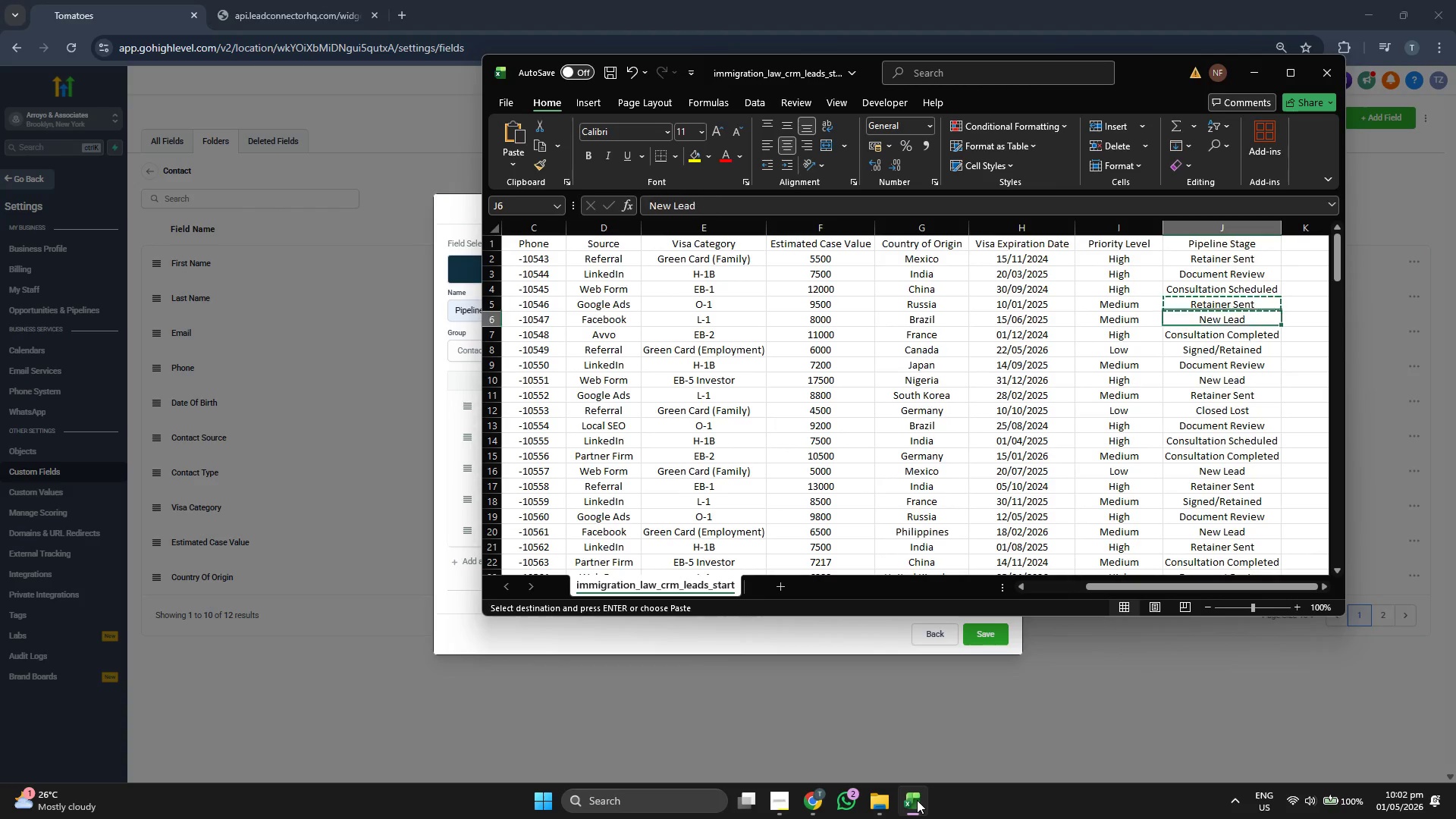 
key(Control+ControlLeft)
 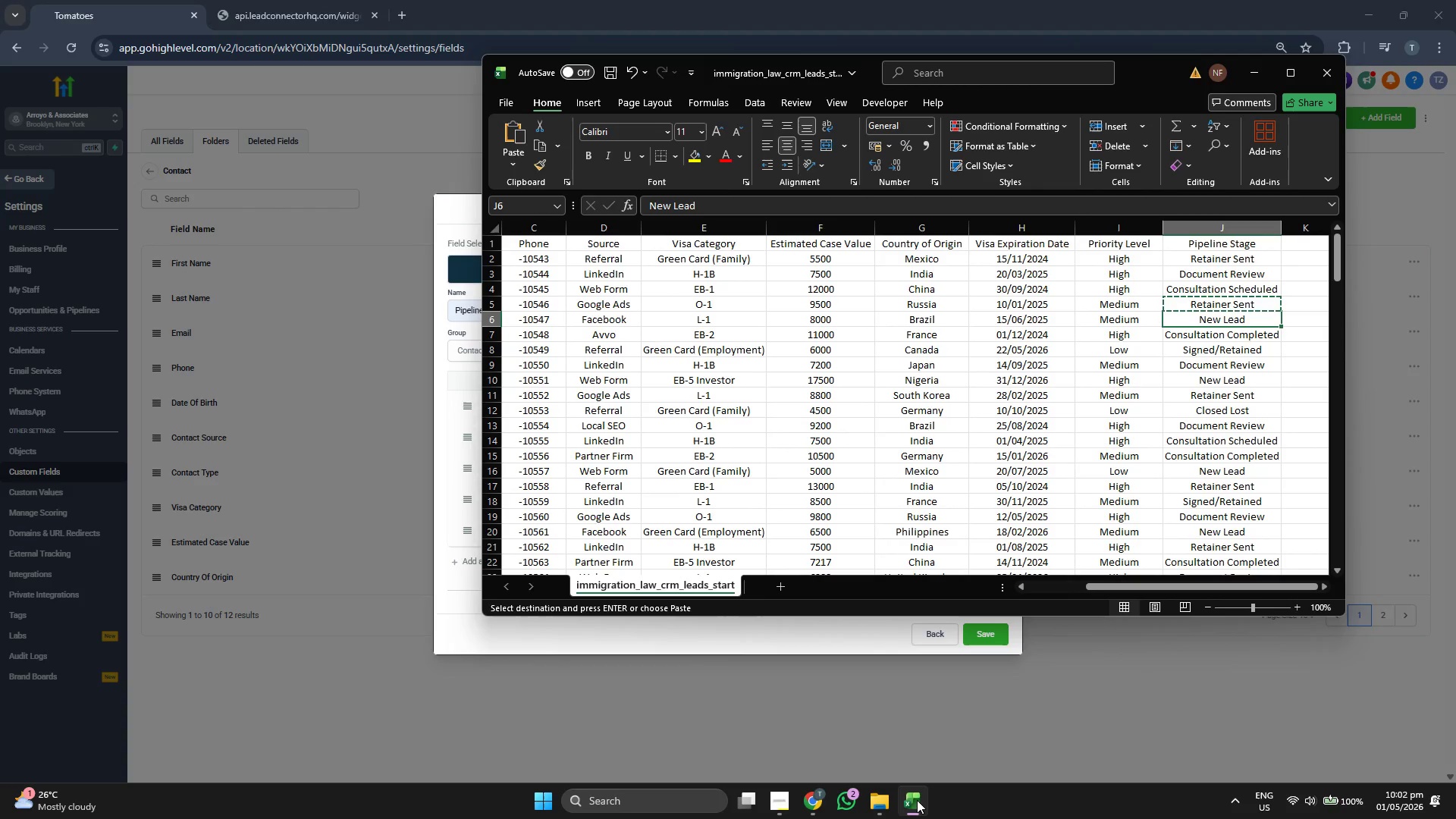 
key(Control+C)
 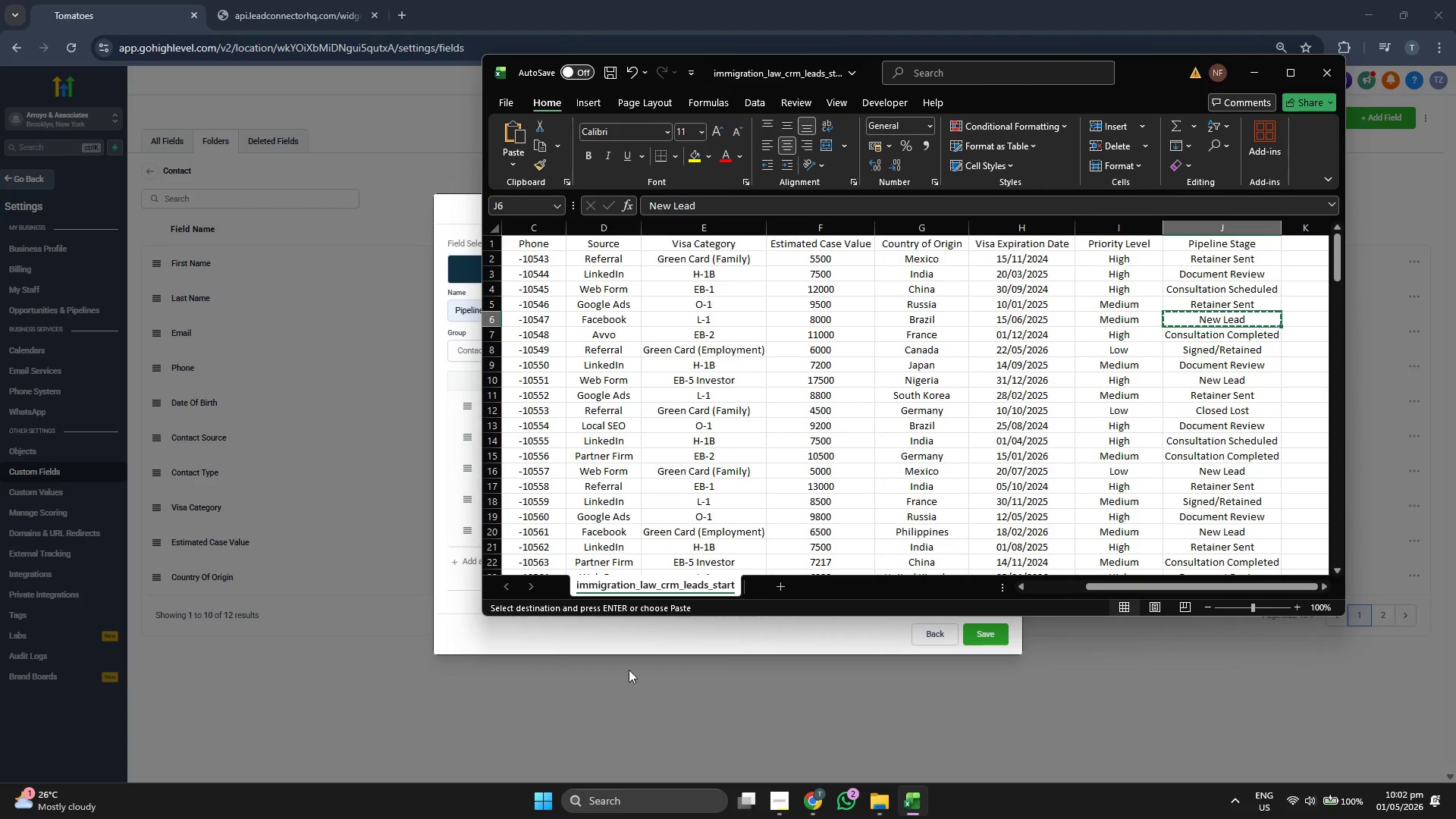 
left_click([635, 640])
 